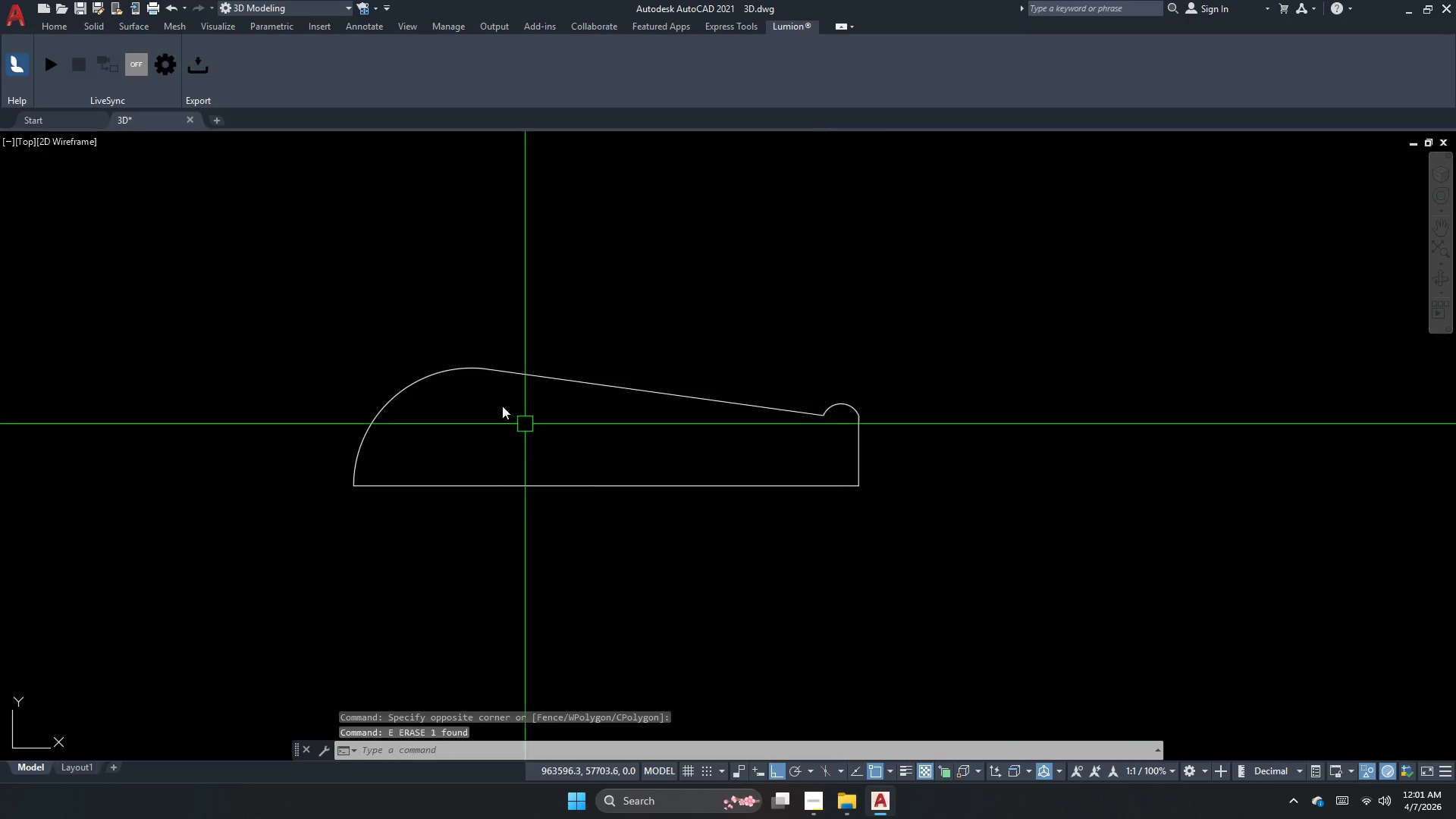 
key(Escape)
 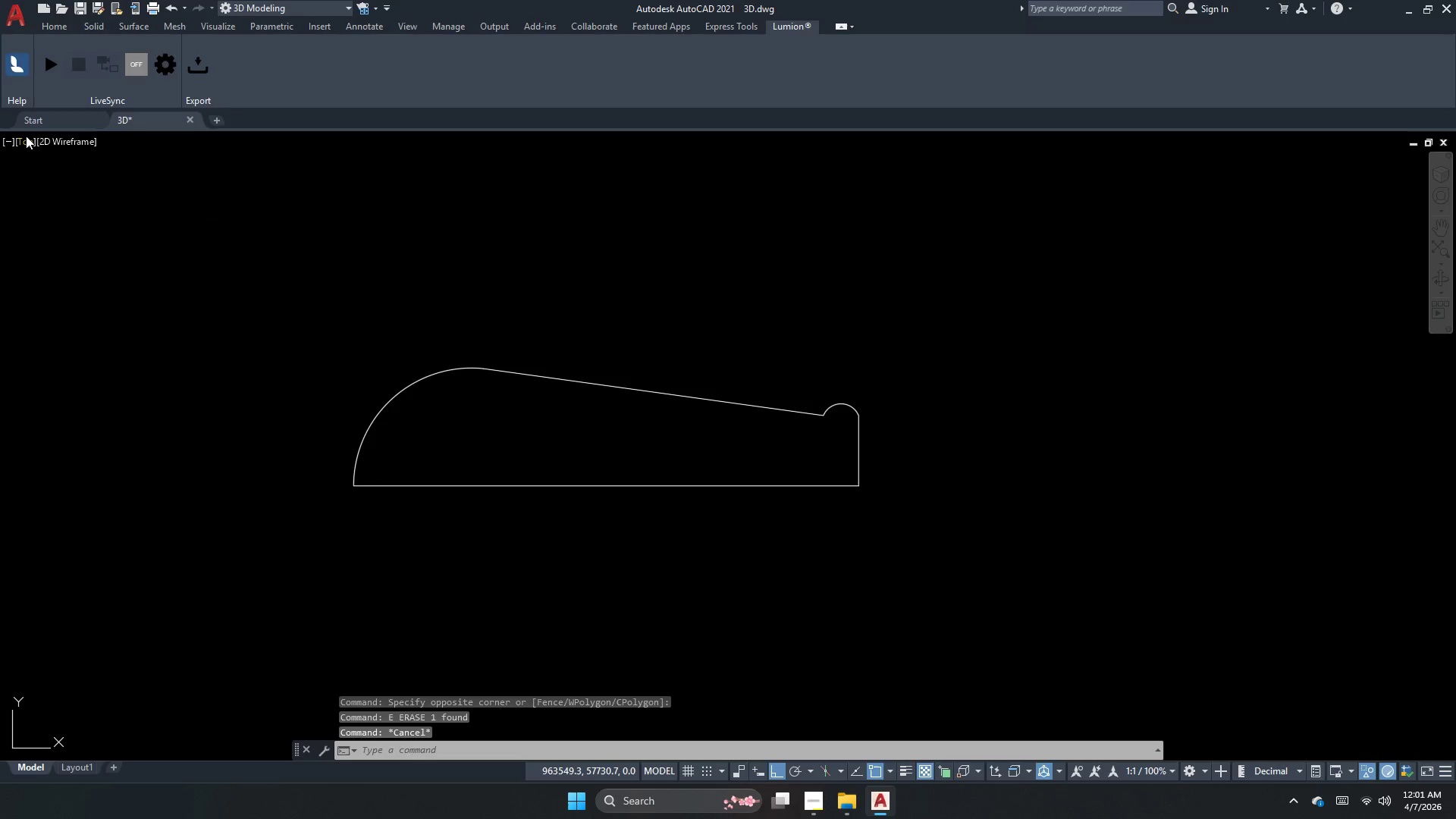 
left_click([26, 136])
 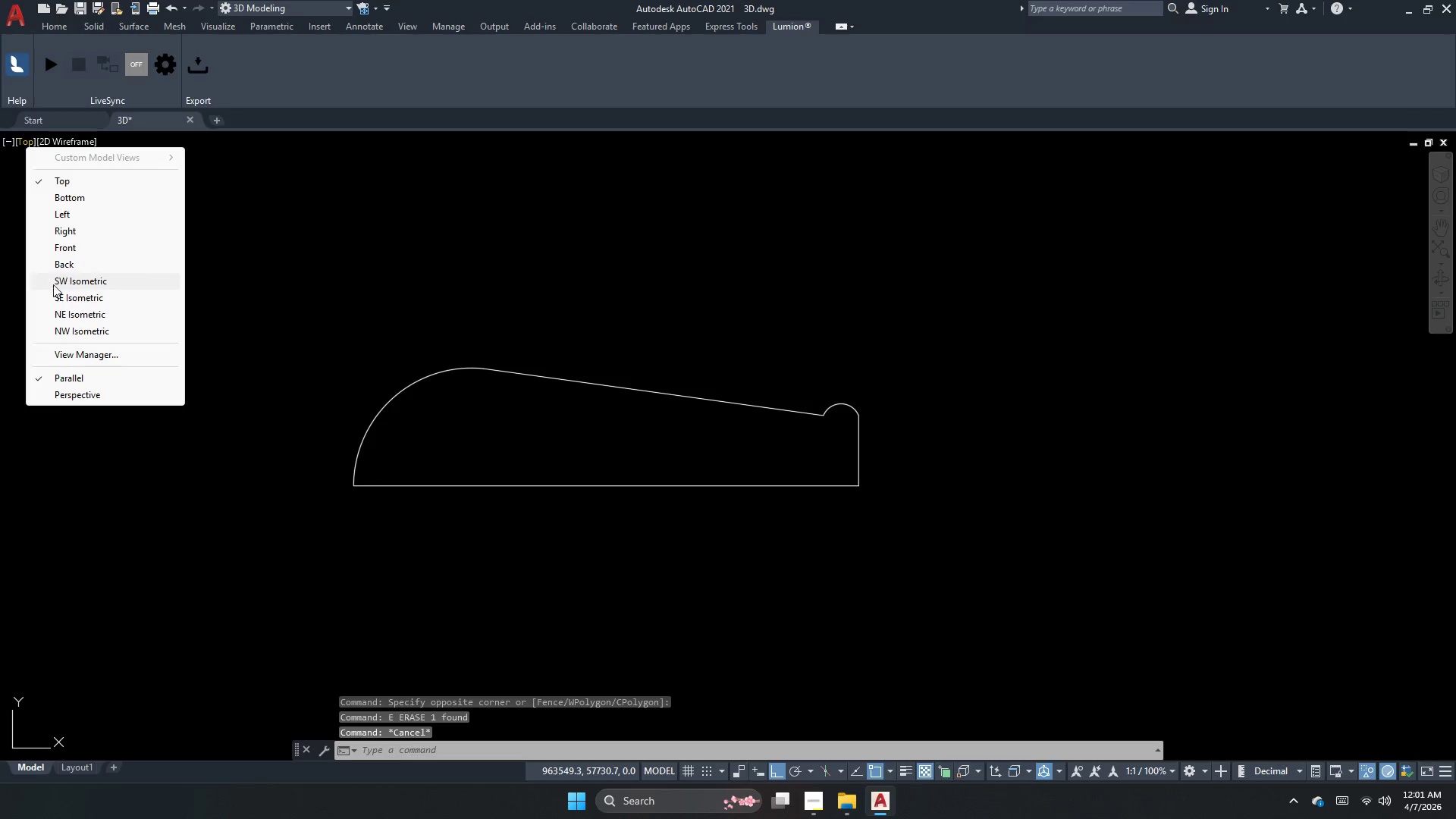 
left_click([66, 277])
 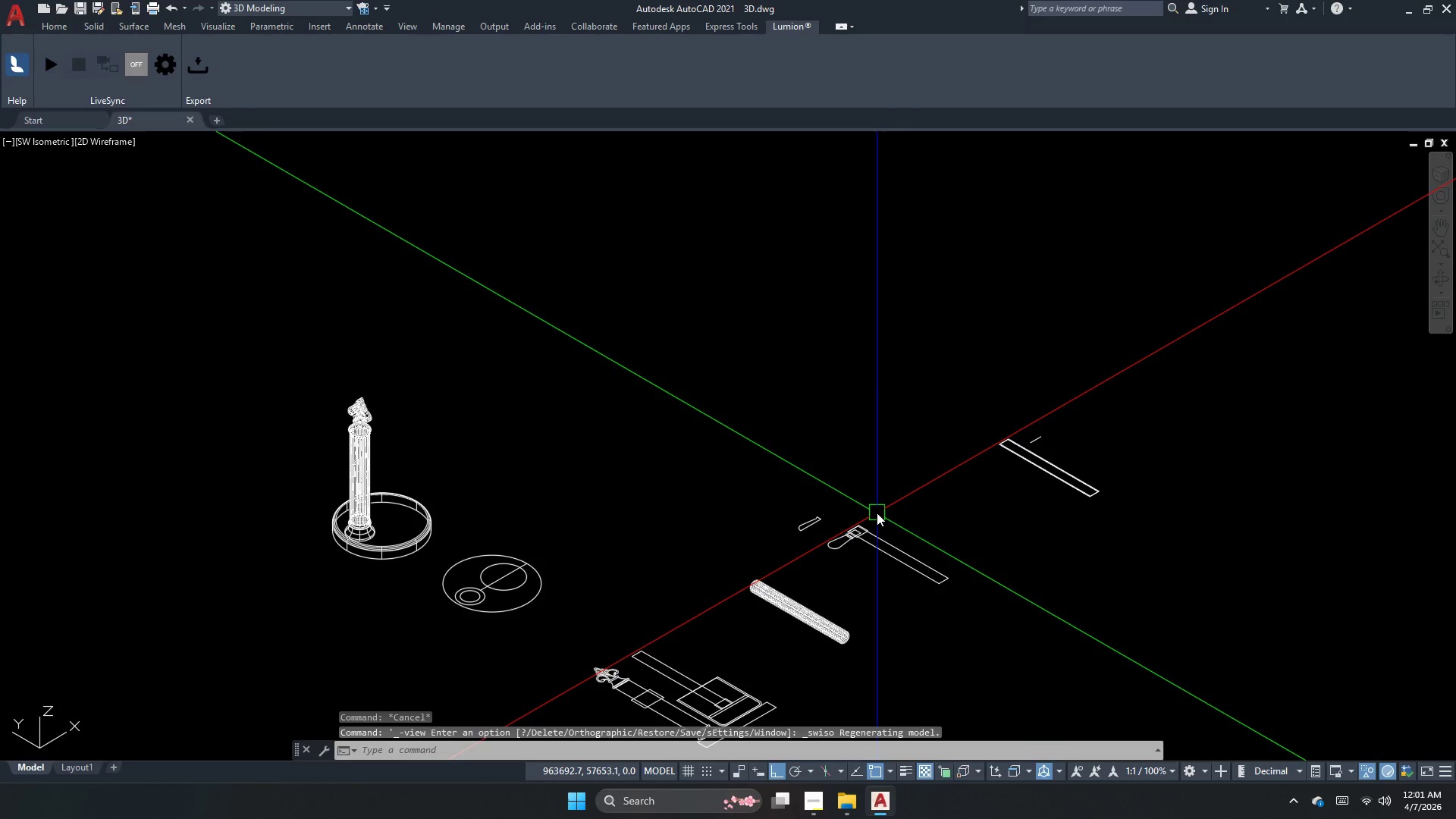 
scroll: coordinate [826, 557], scroll_direction: up, amount: 5.0
 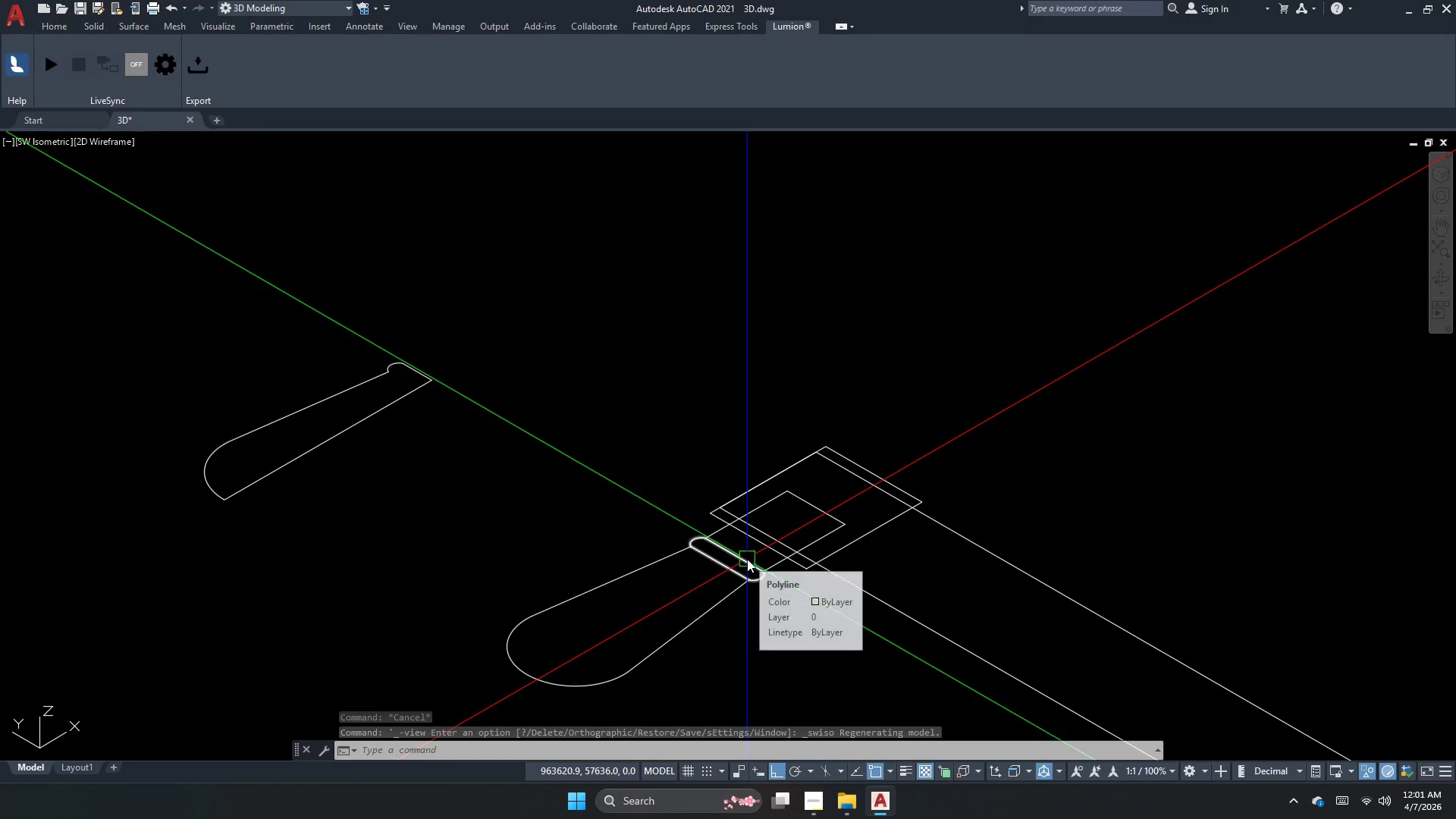 
key(Escape)
 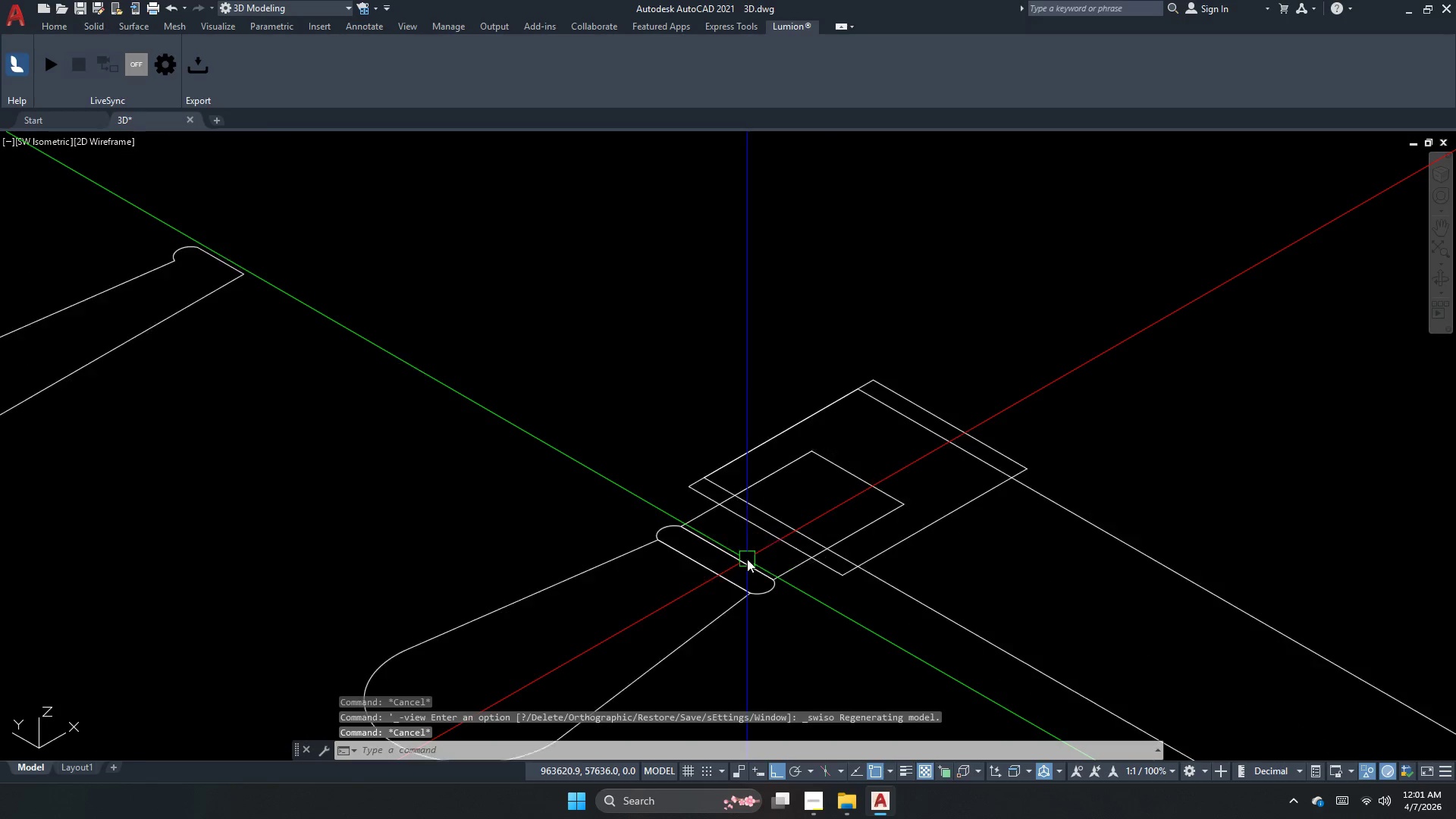 
key(Escape)
 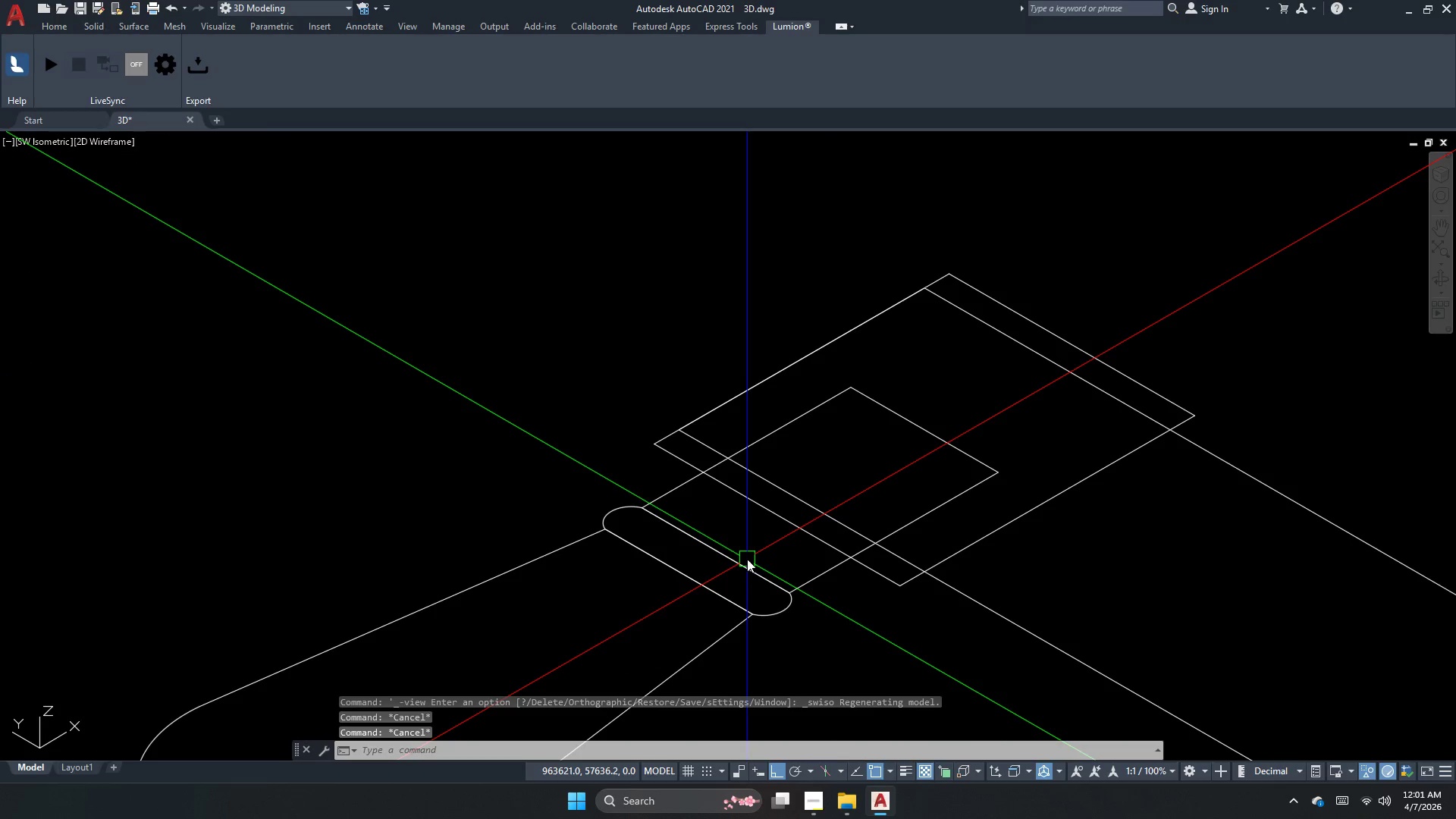 
key(Escape)
 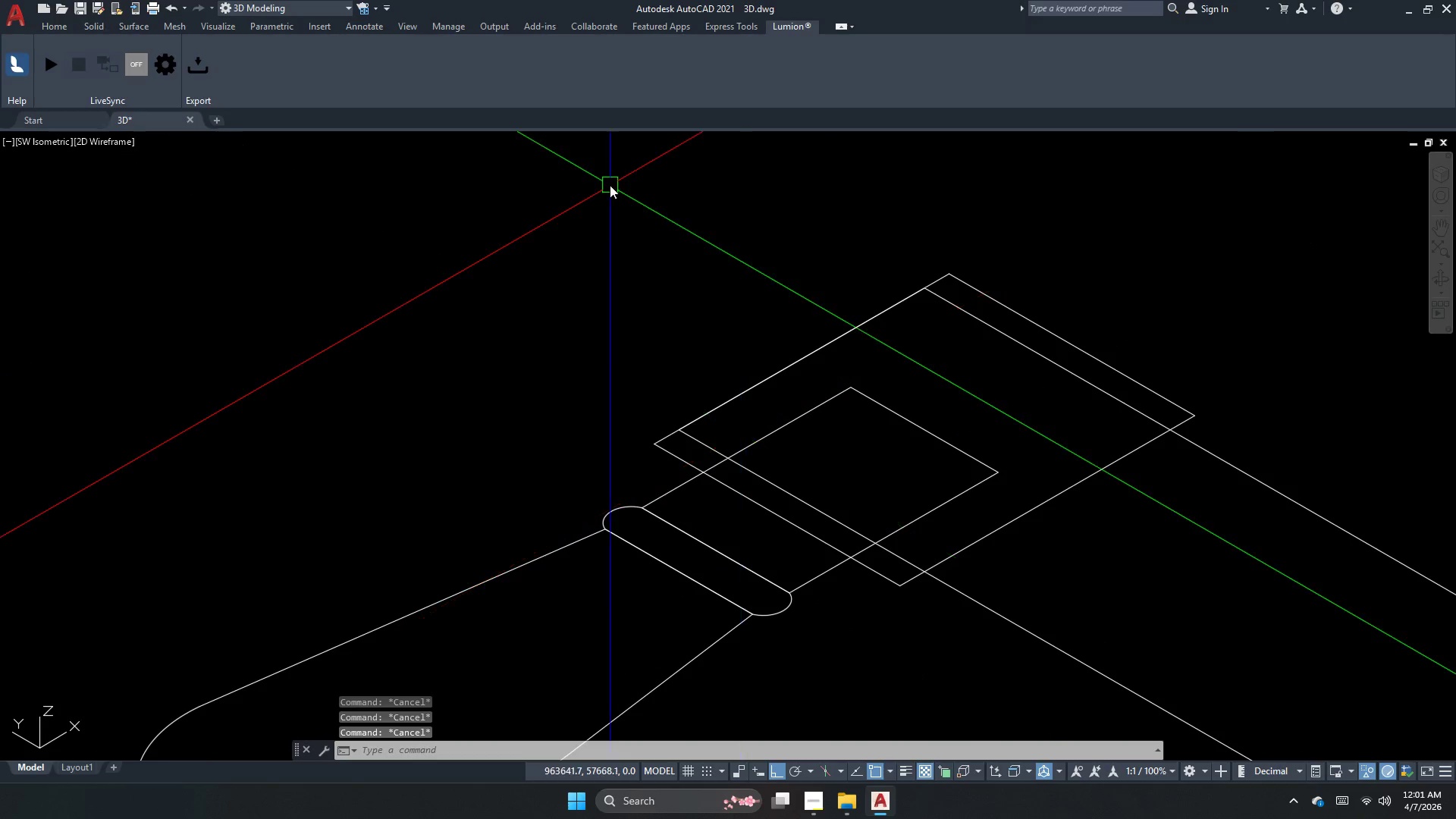 
scroll: coordinate [747, 559], scroll_direction: up, amount: 2.0
 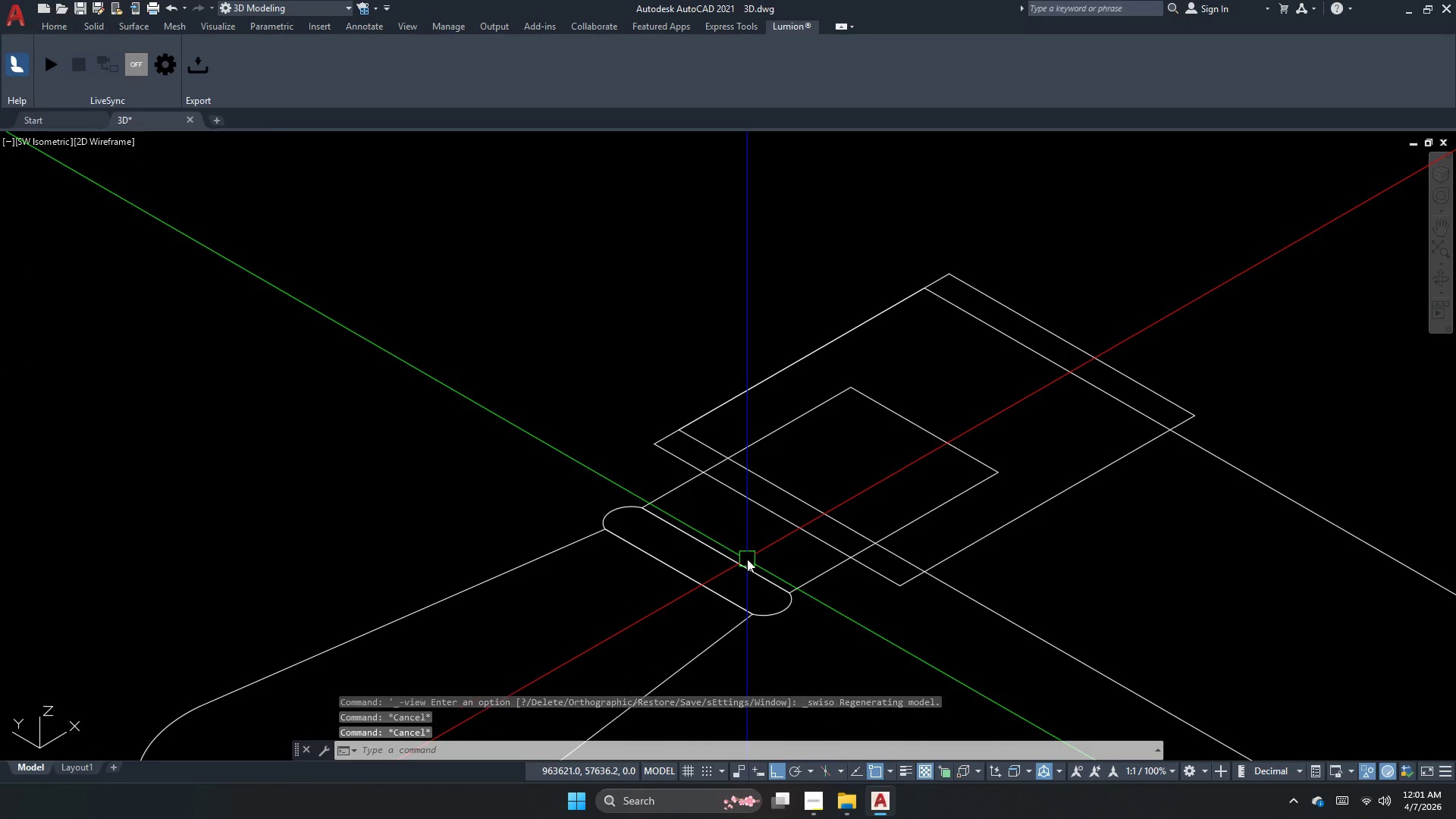 
key(Escape)
 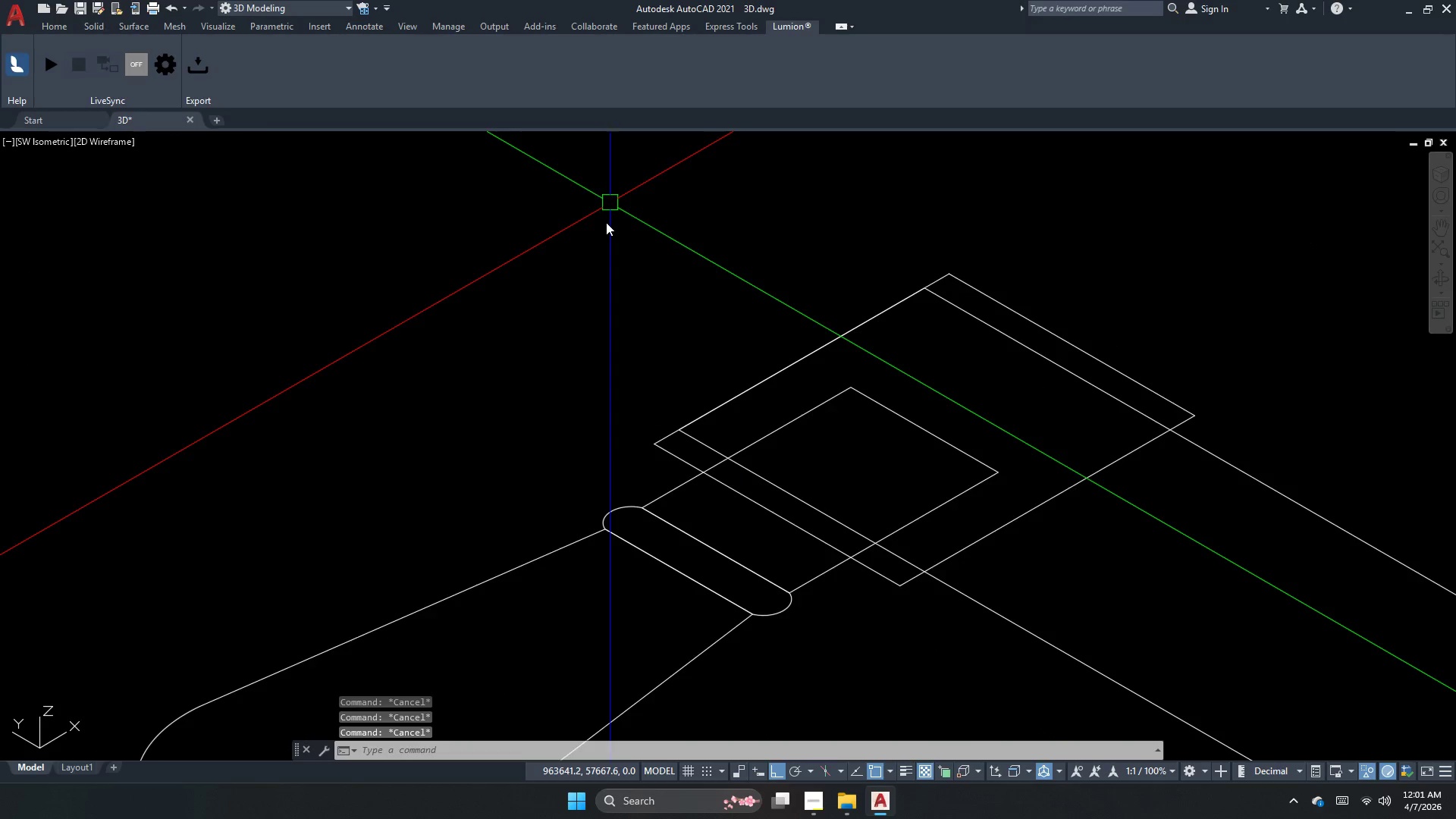 
right_click([535, 286])
 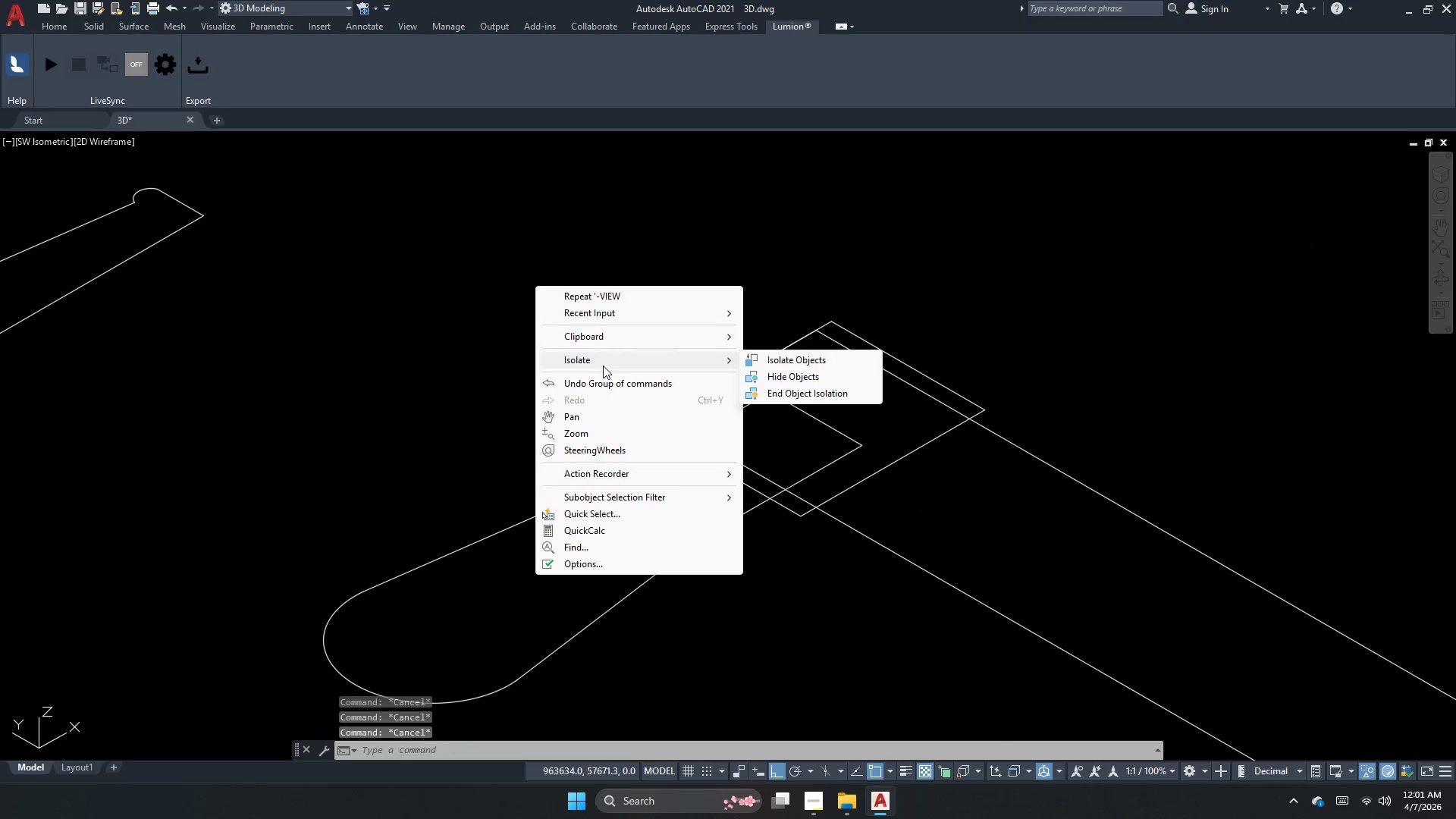 
scroll: coordinate [644, 413], scroll_direction: none, amount: 0.0
 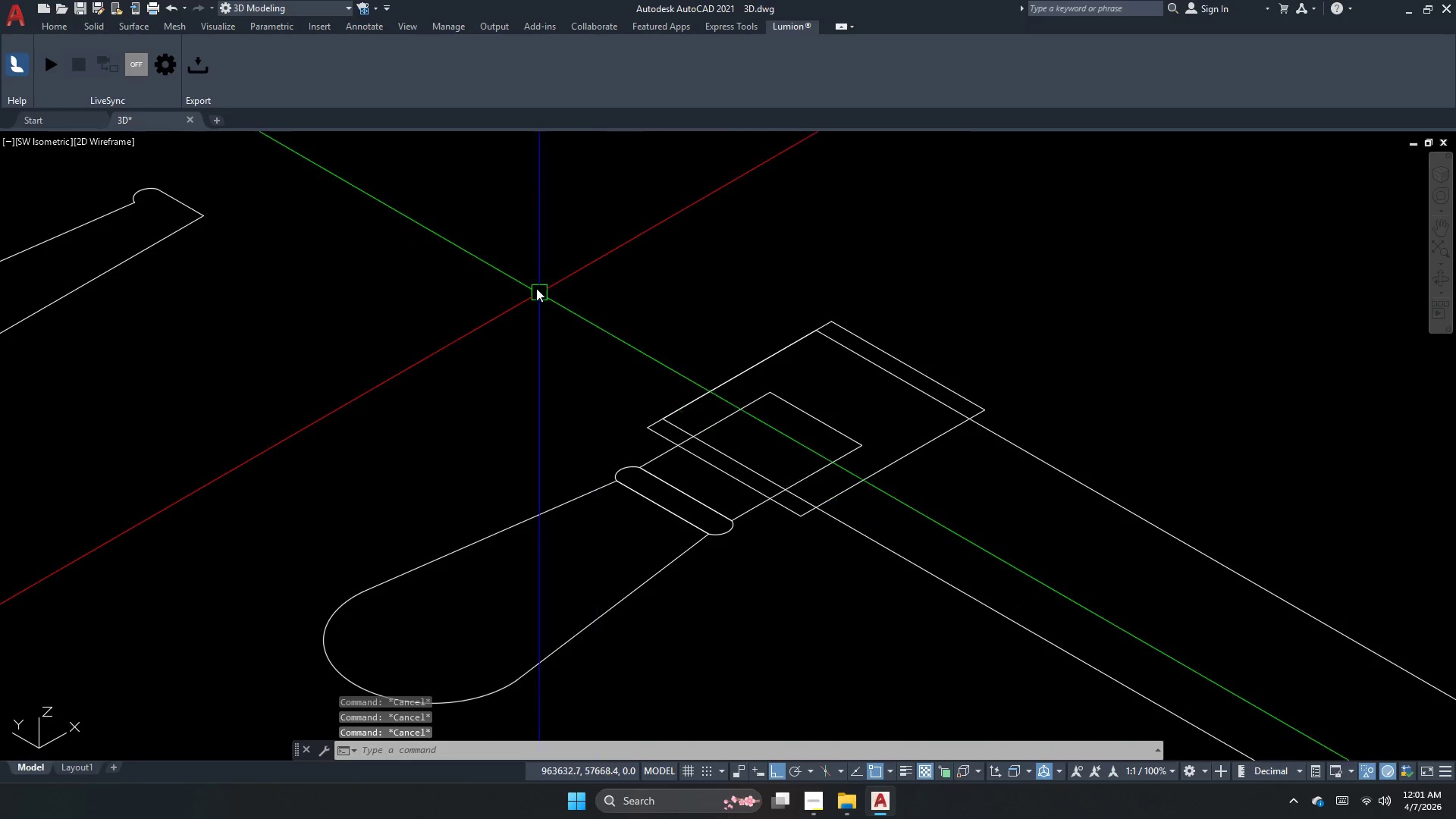 
left_click([815, 392])
 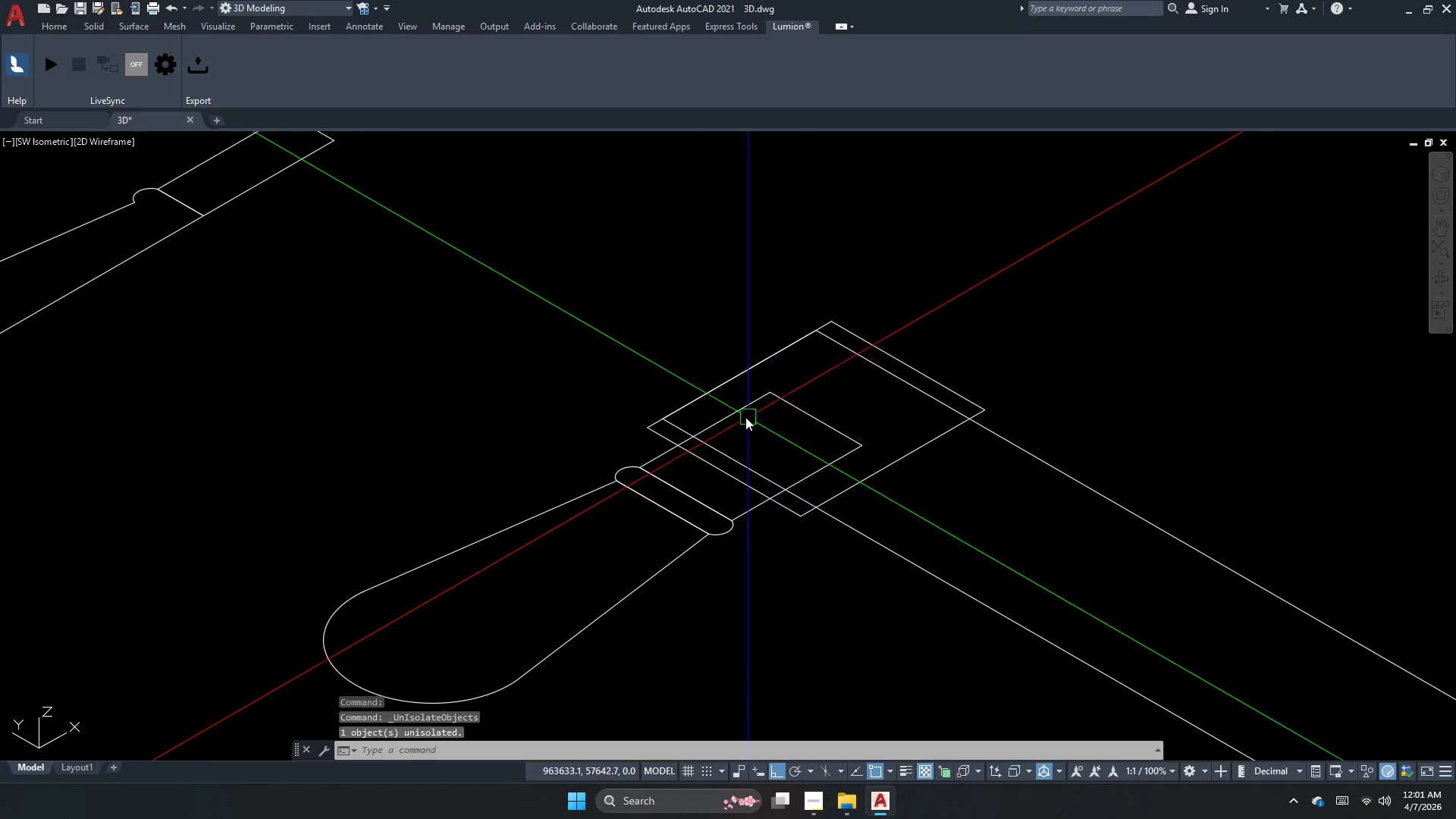 
key(Escape)
 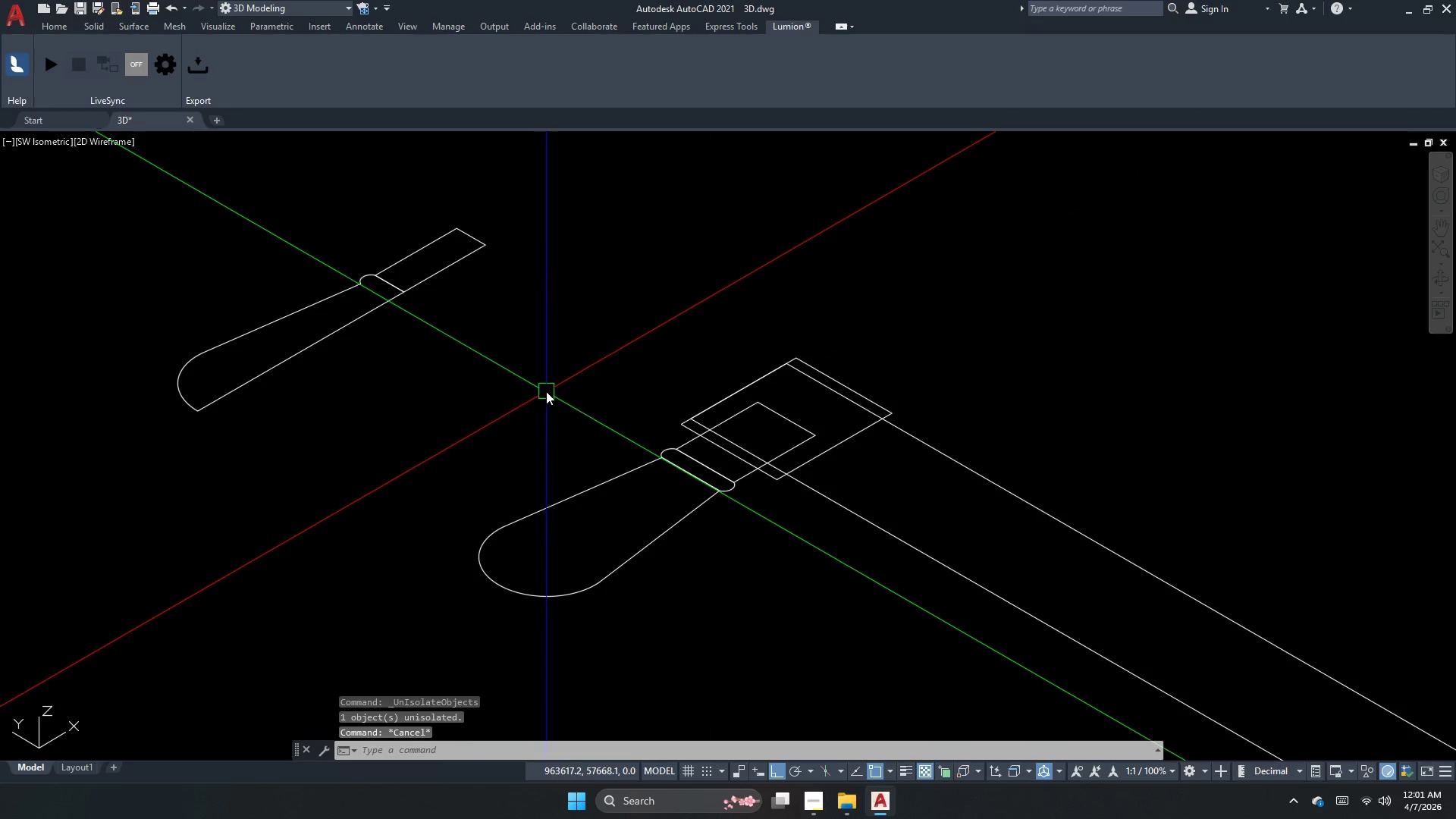 
scroll: coordinate [737, 418], scroll_direction: down, amount: 1.0
 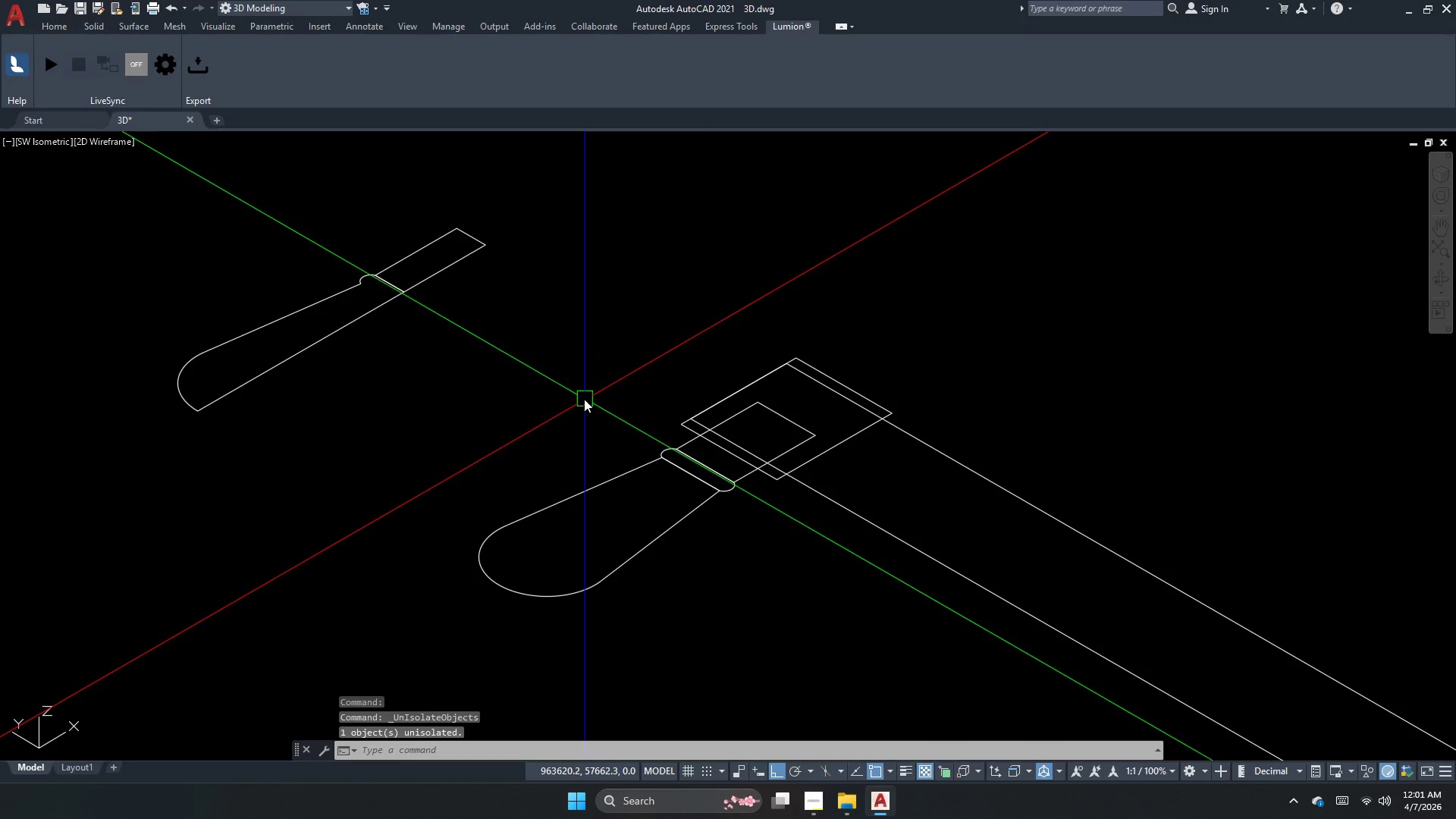 
left_click_drag(start_coordinate=[546, 391], to_coordinate=[467, 354])
 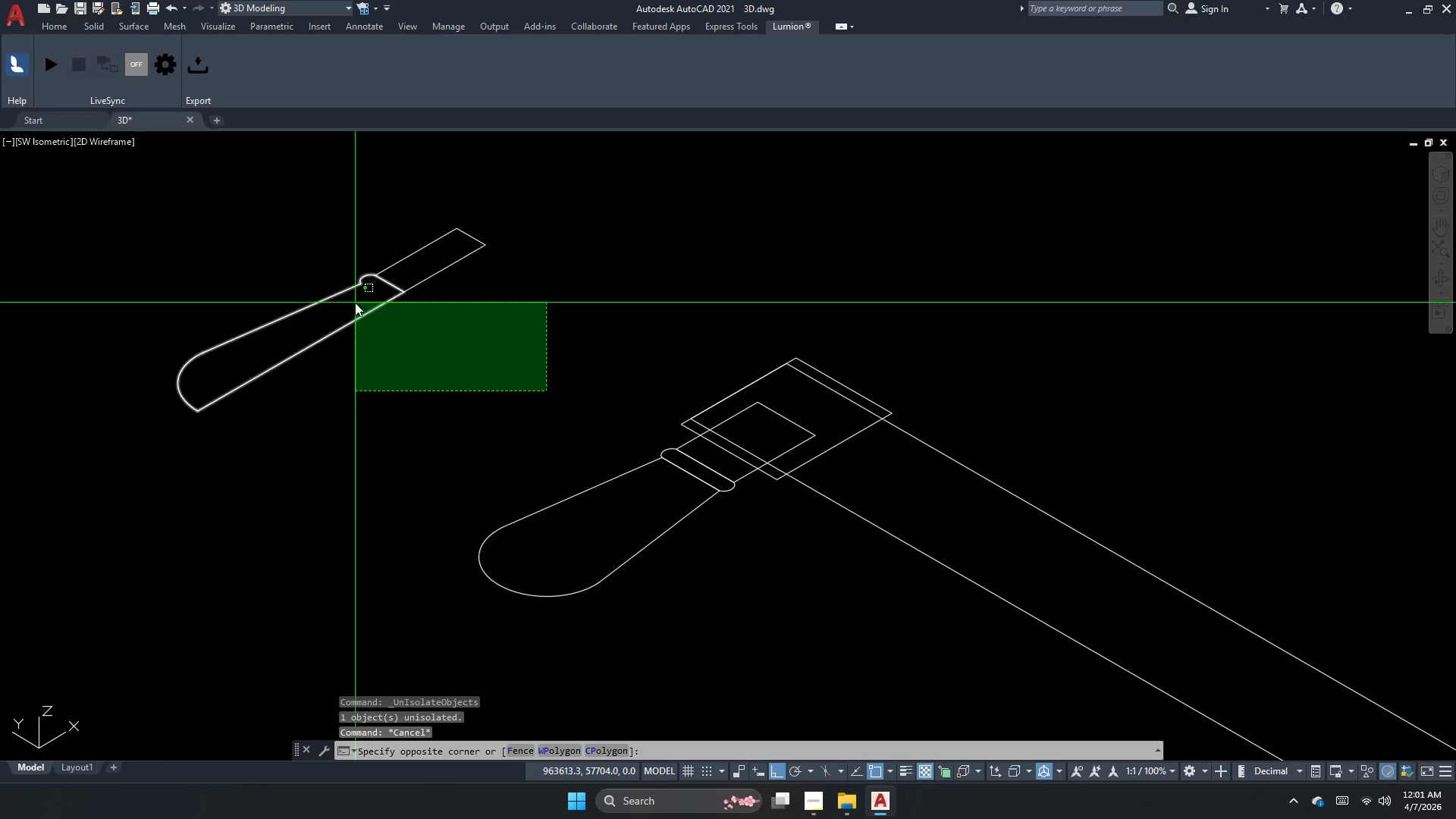 
double_click([350, 293])
 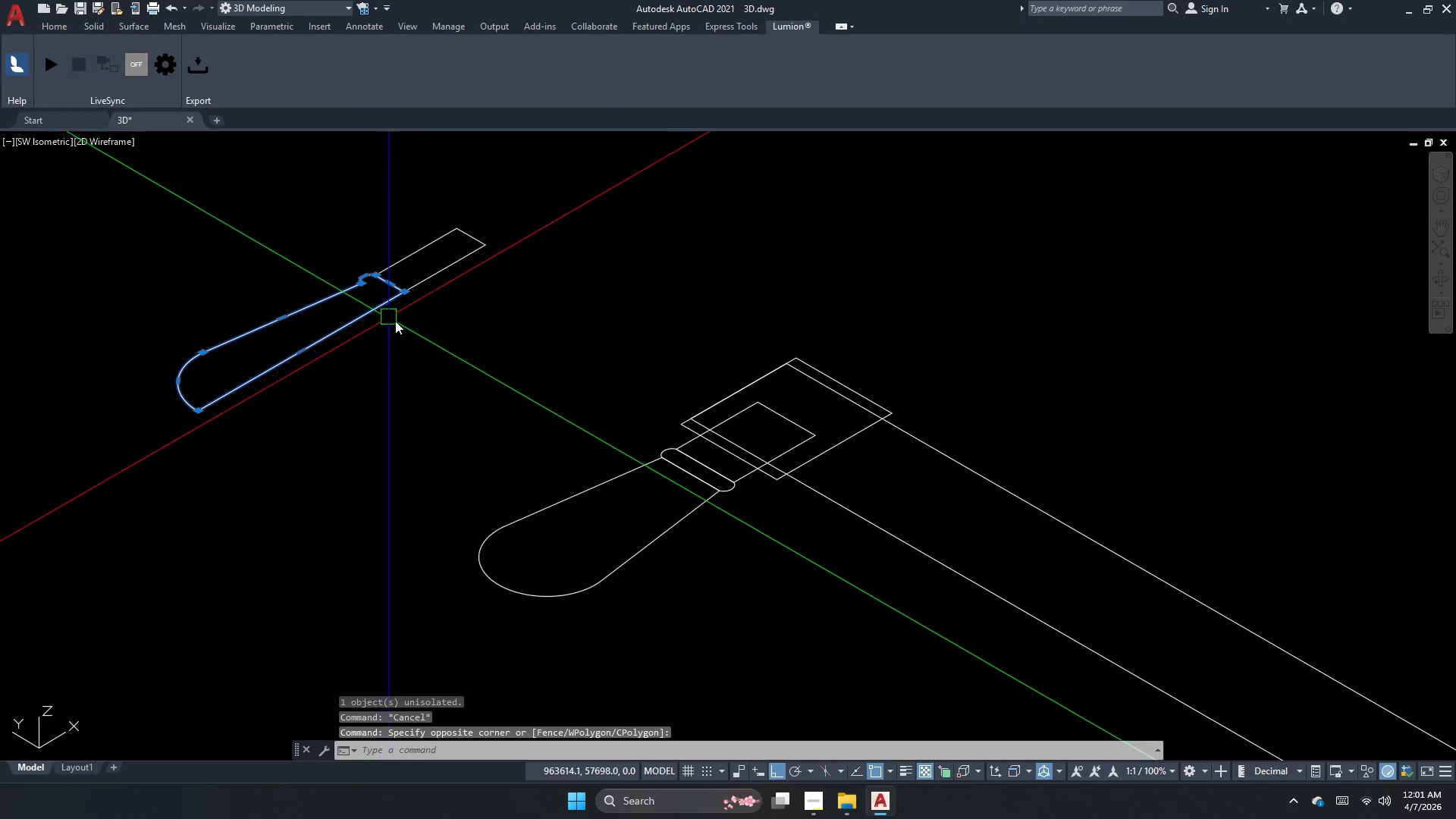 
left_click_drag(start_coordinate=[457, 334], to_coordinate=[427, 311])
 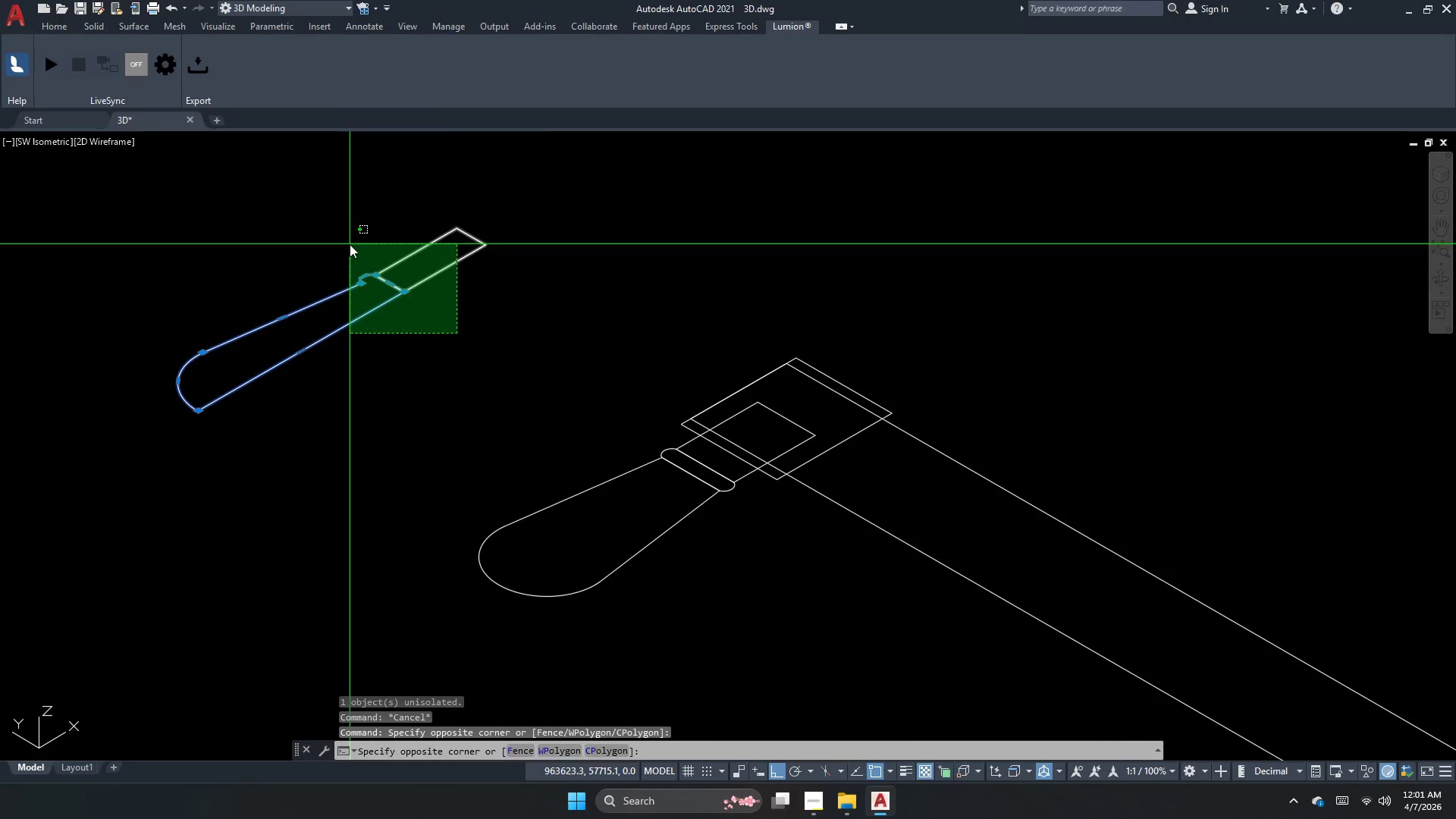 
double_click([350, 244])
 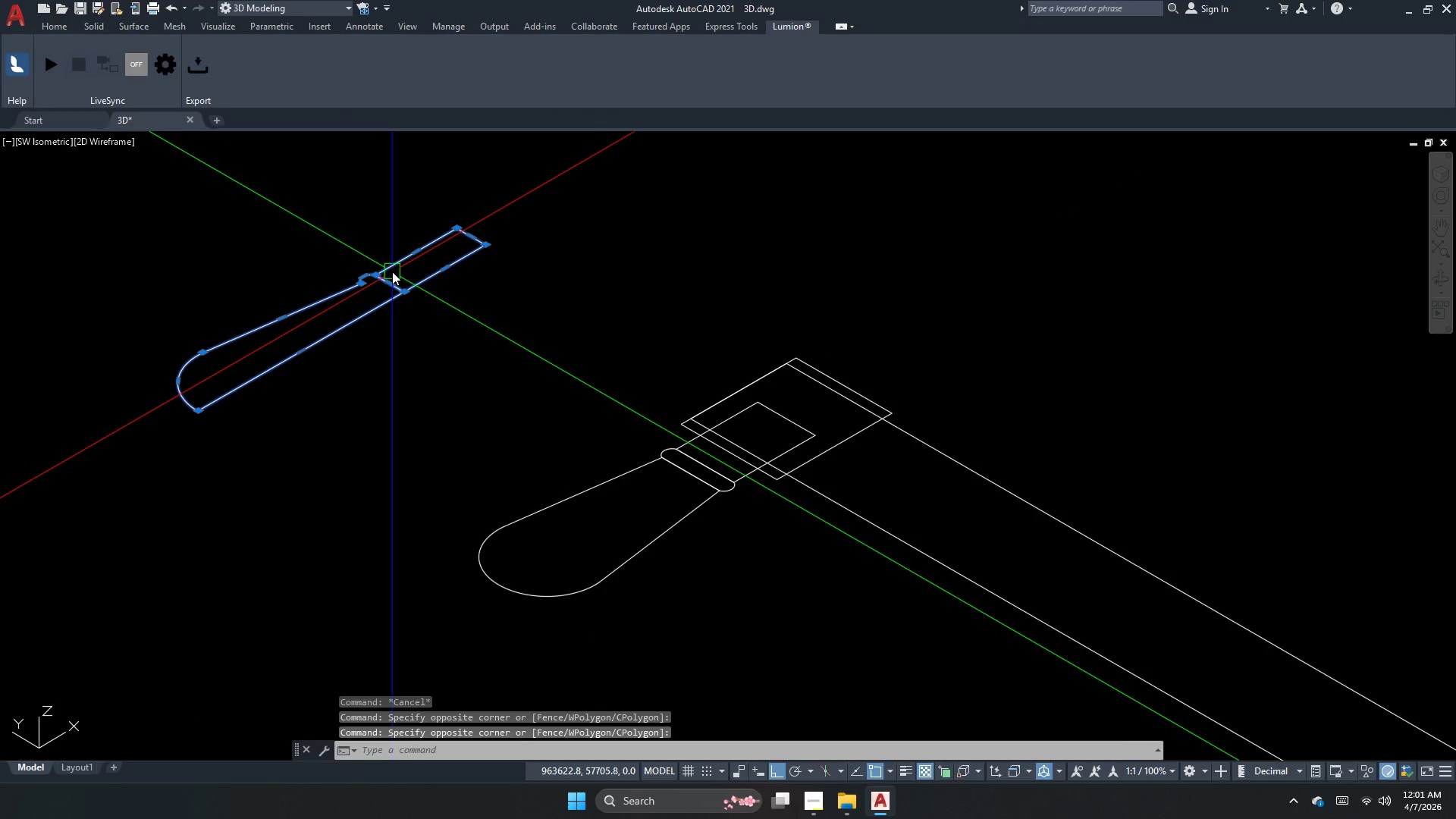 
type(re)
 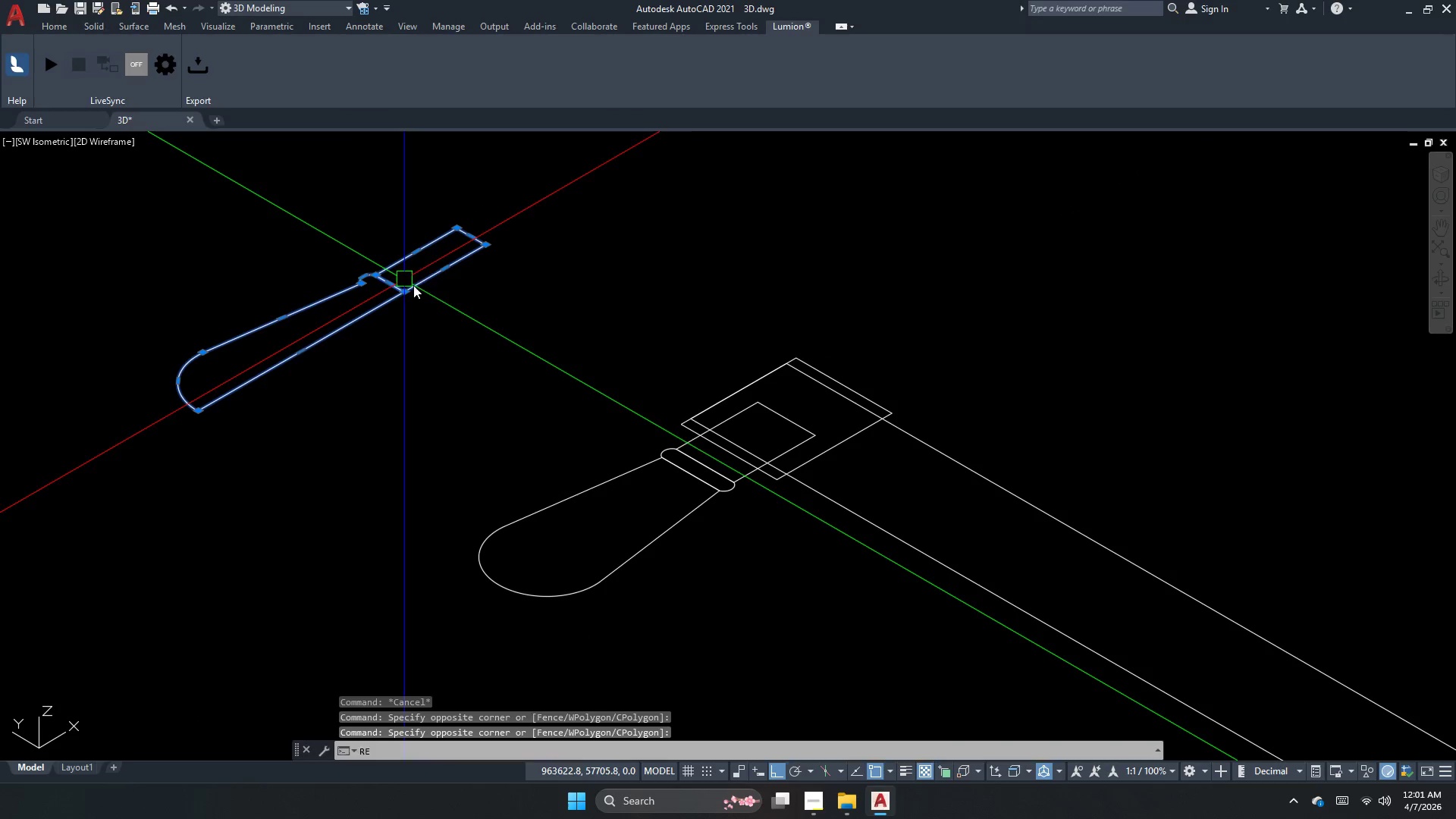 
key(V)
 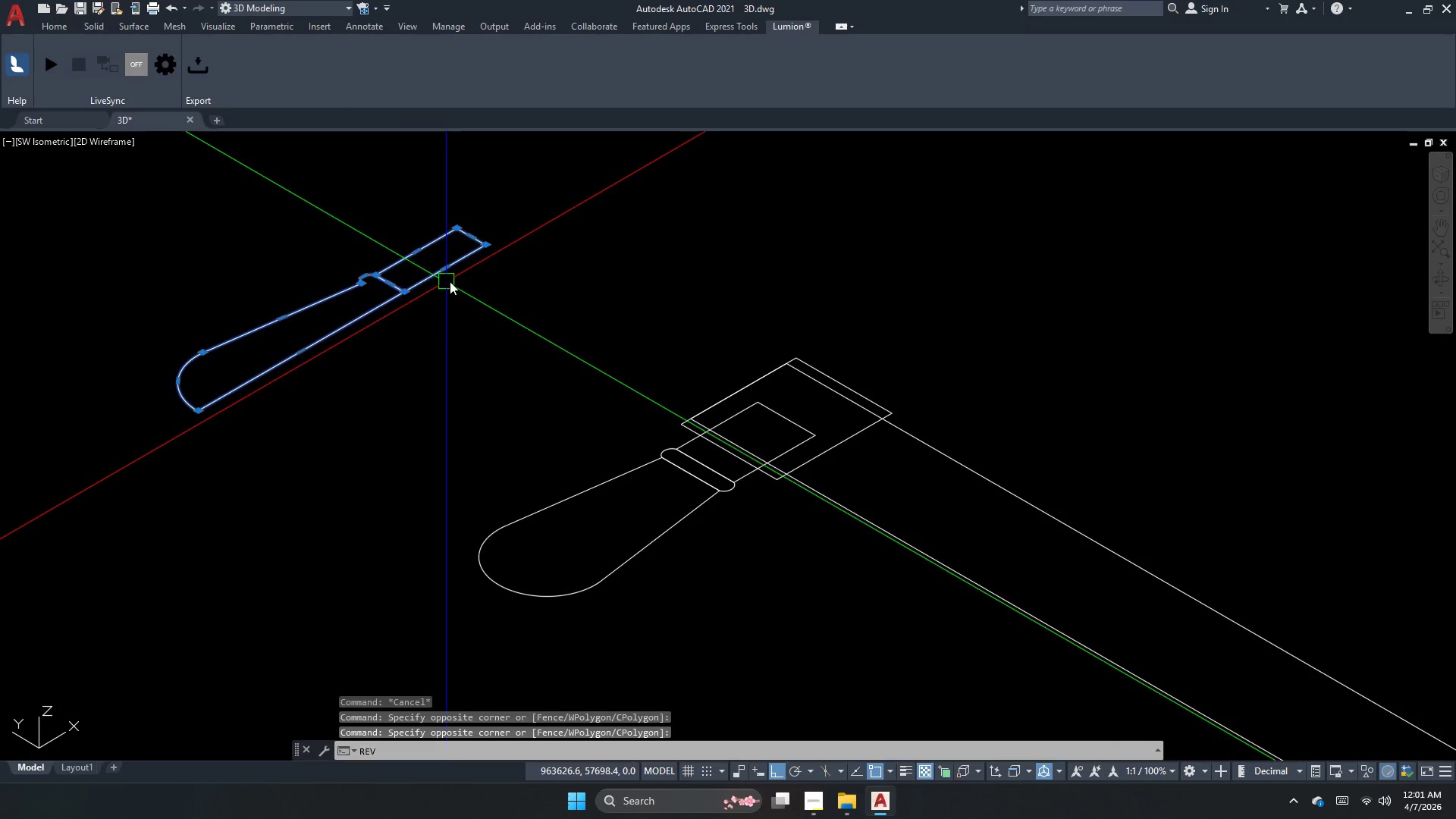 
key(Space)
 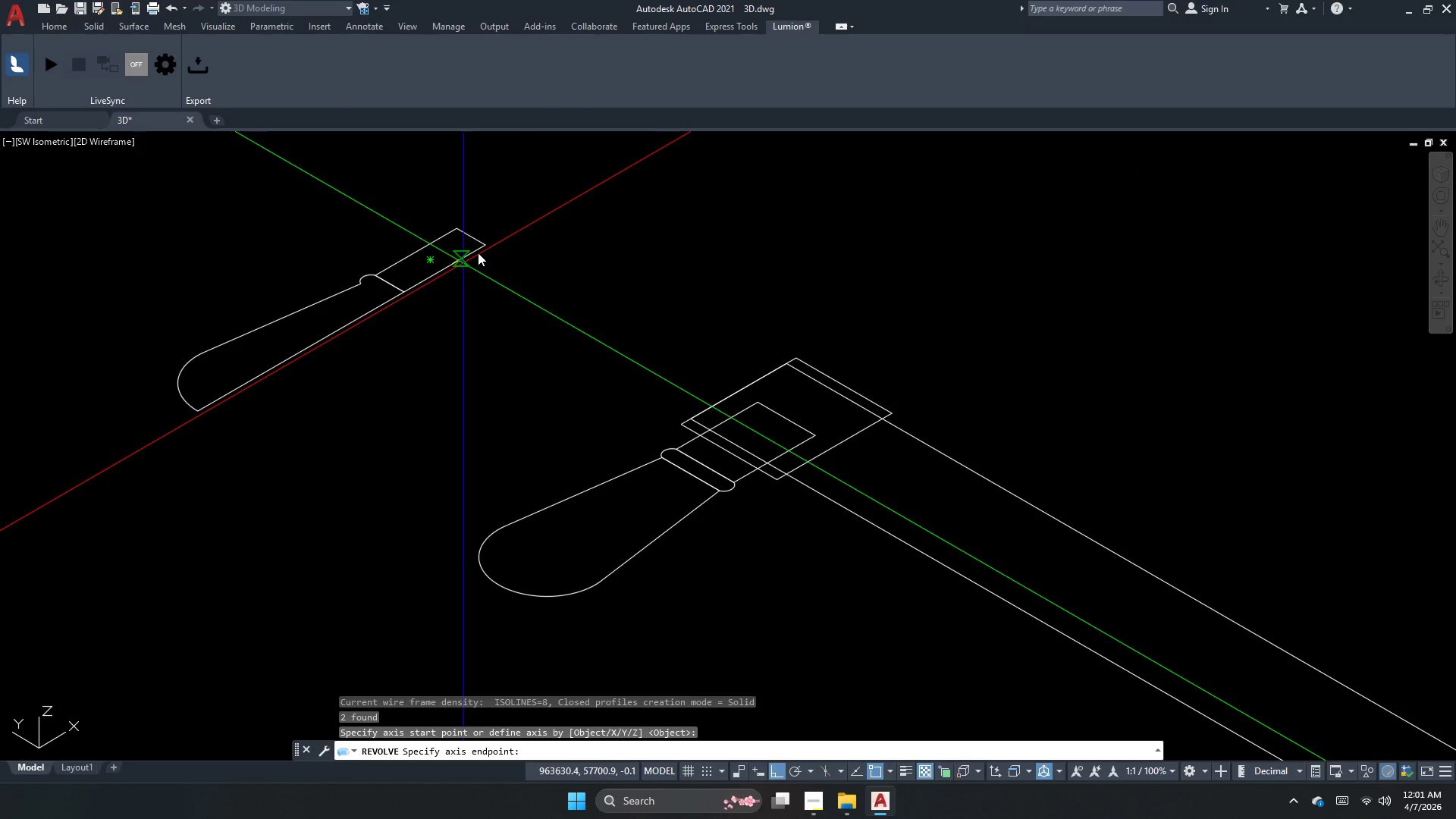 
double_click([511, 231])
 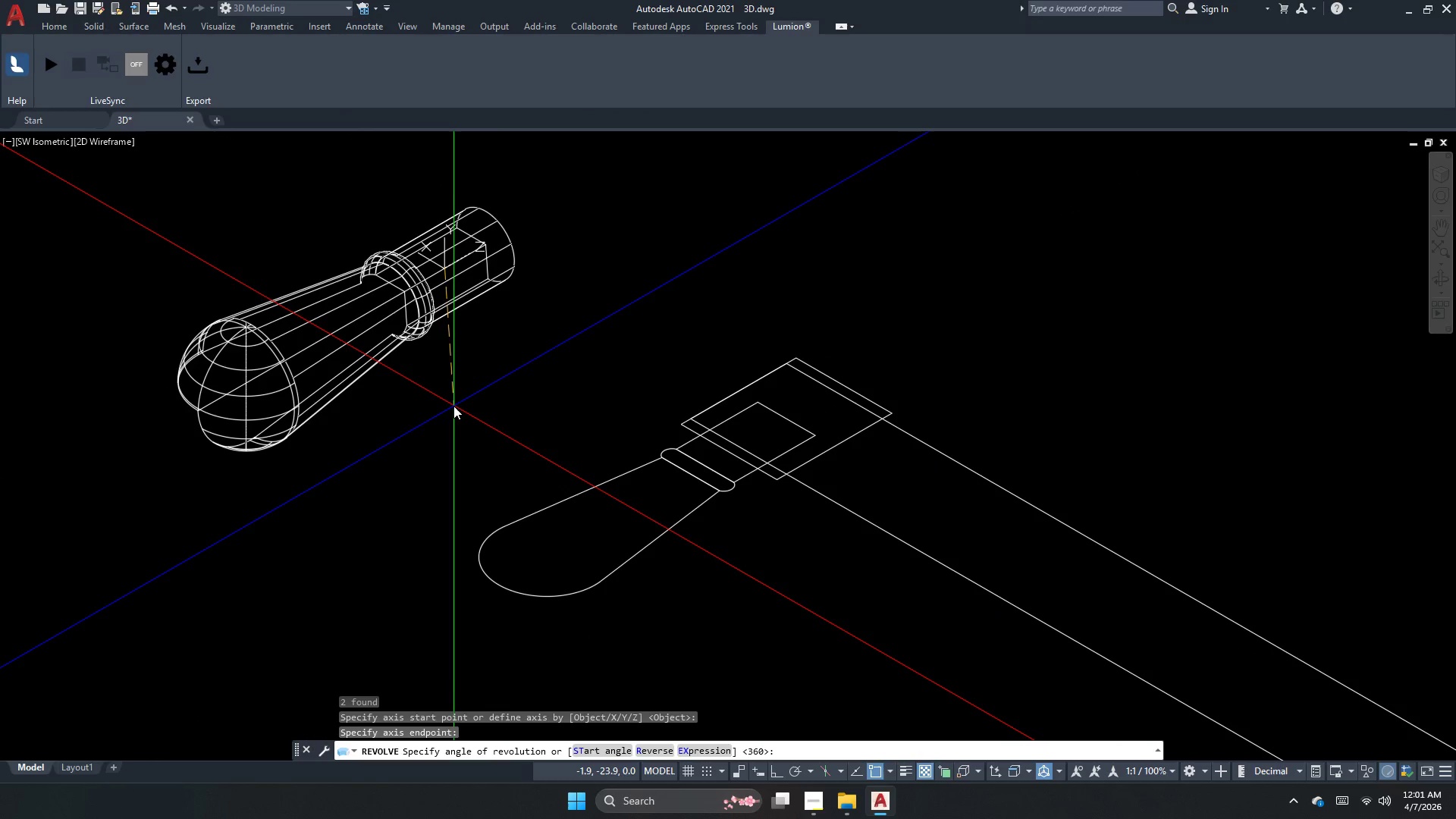 
key(F8)
 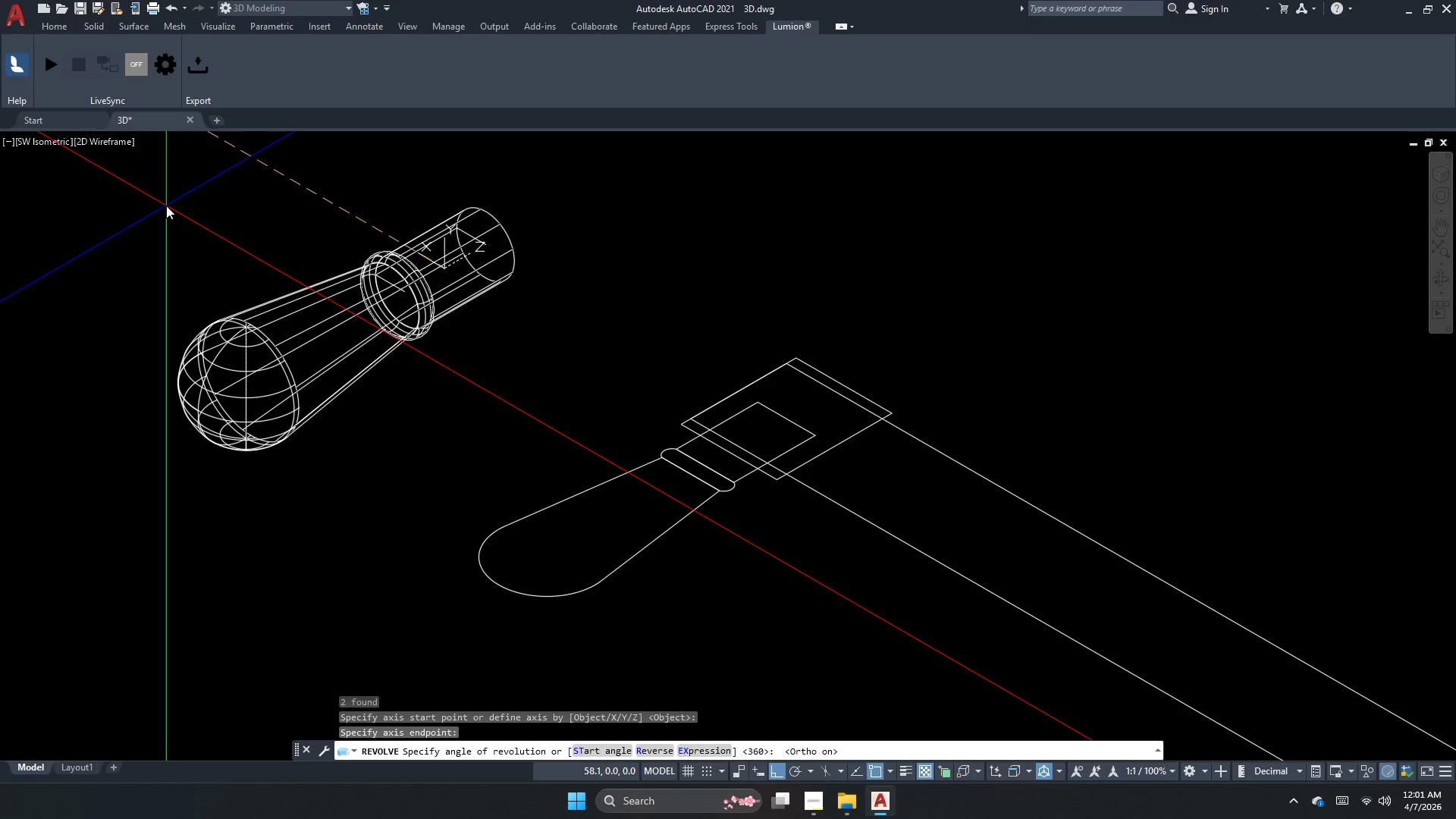 
key(Escape)
 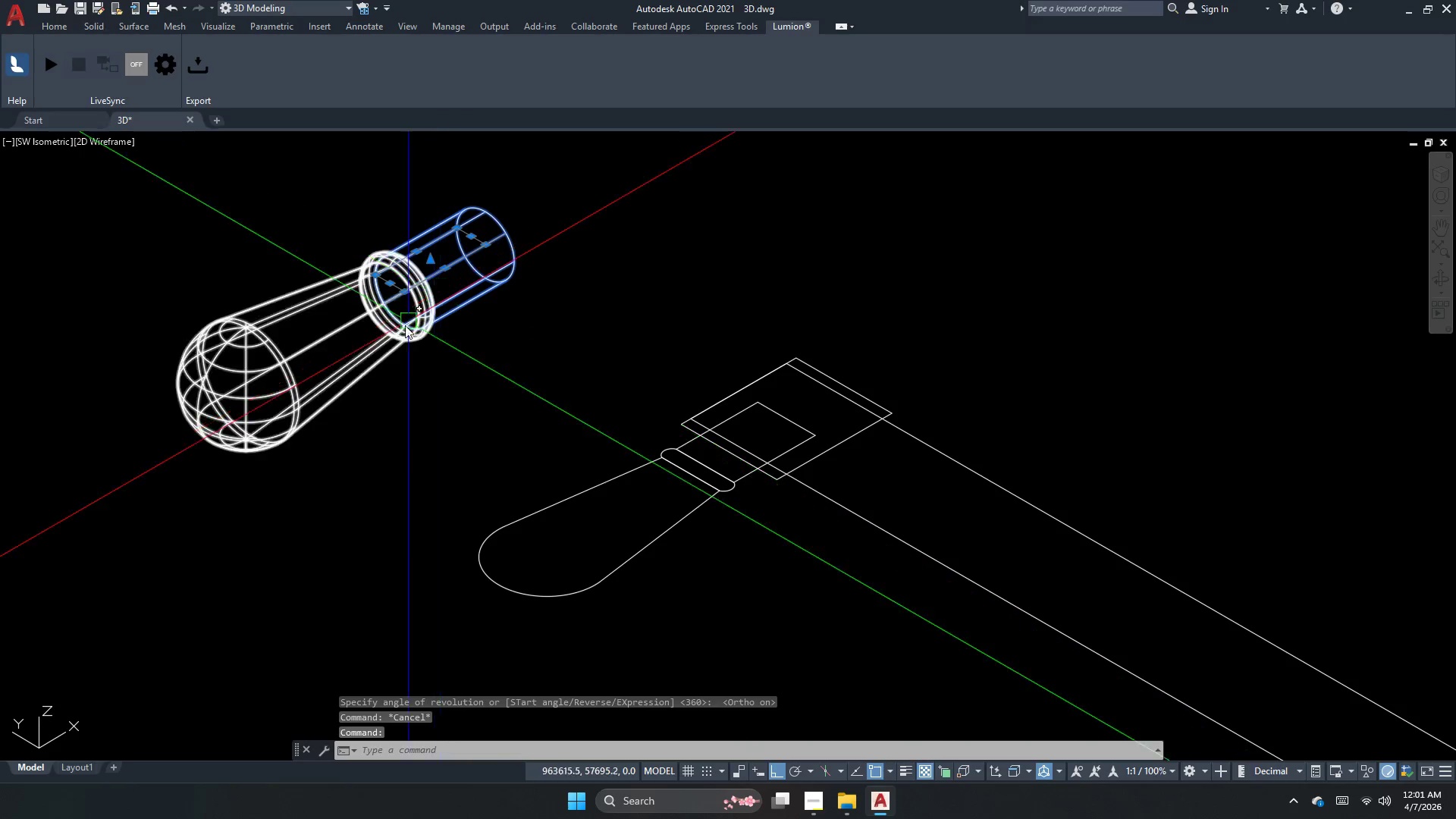 
left_click([394, 343])
 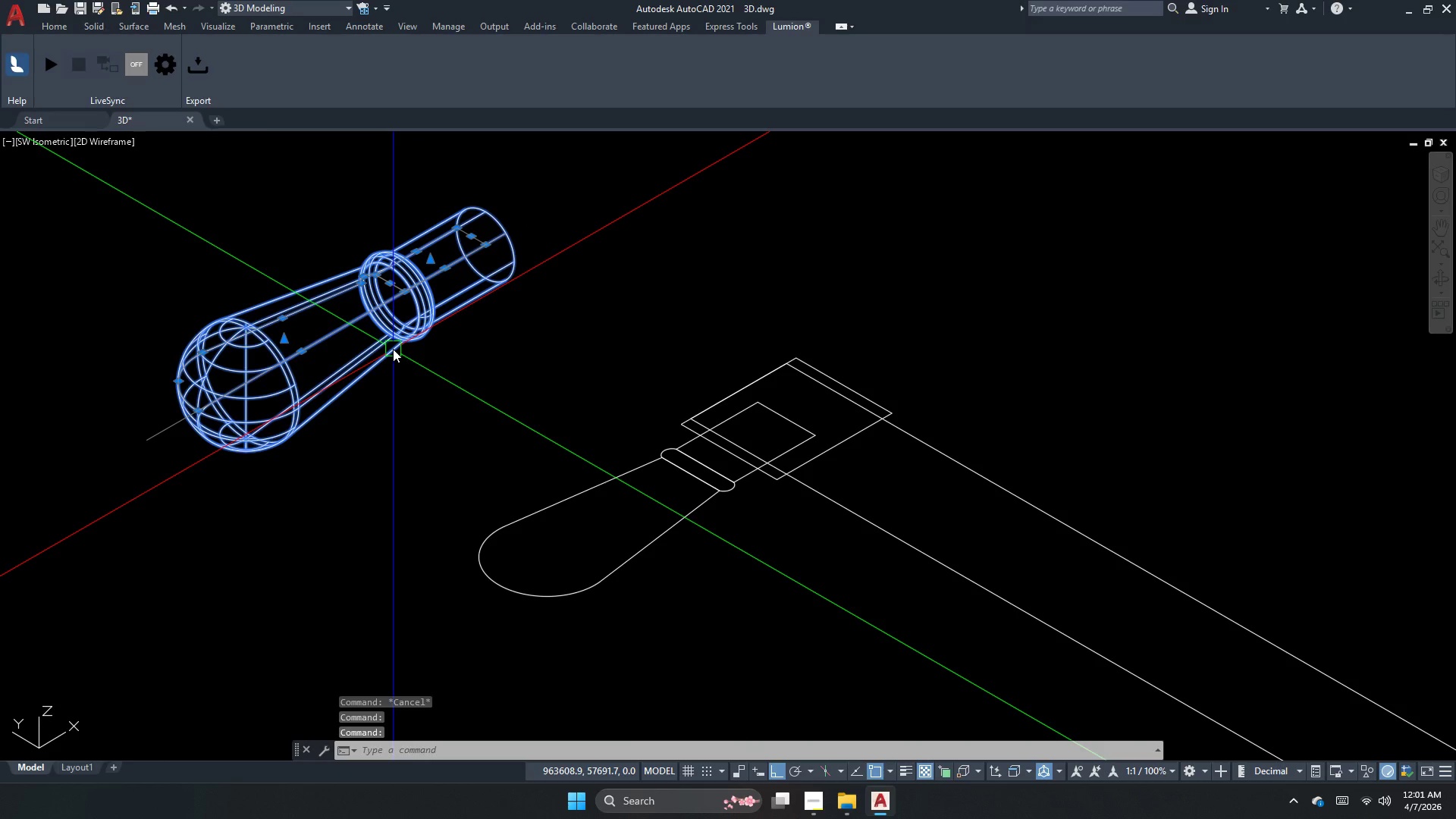 
key(G)
 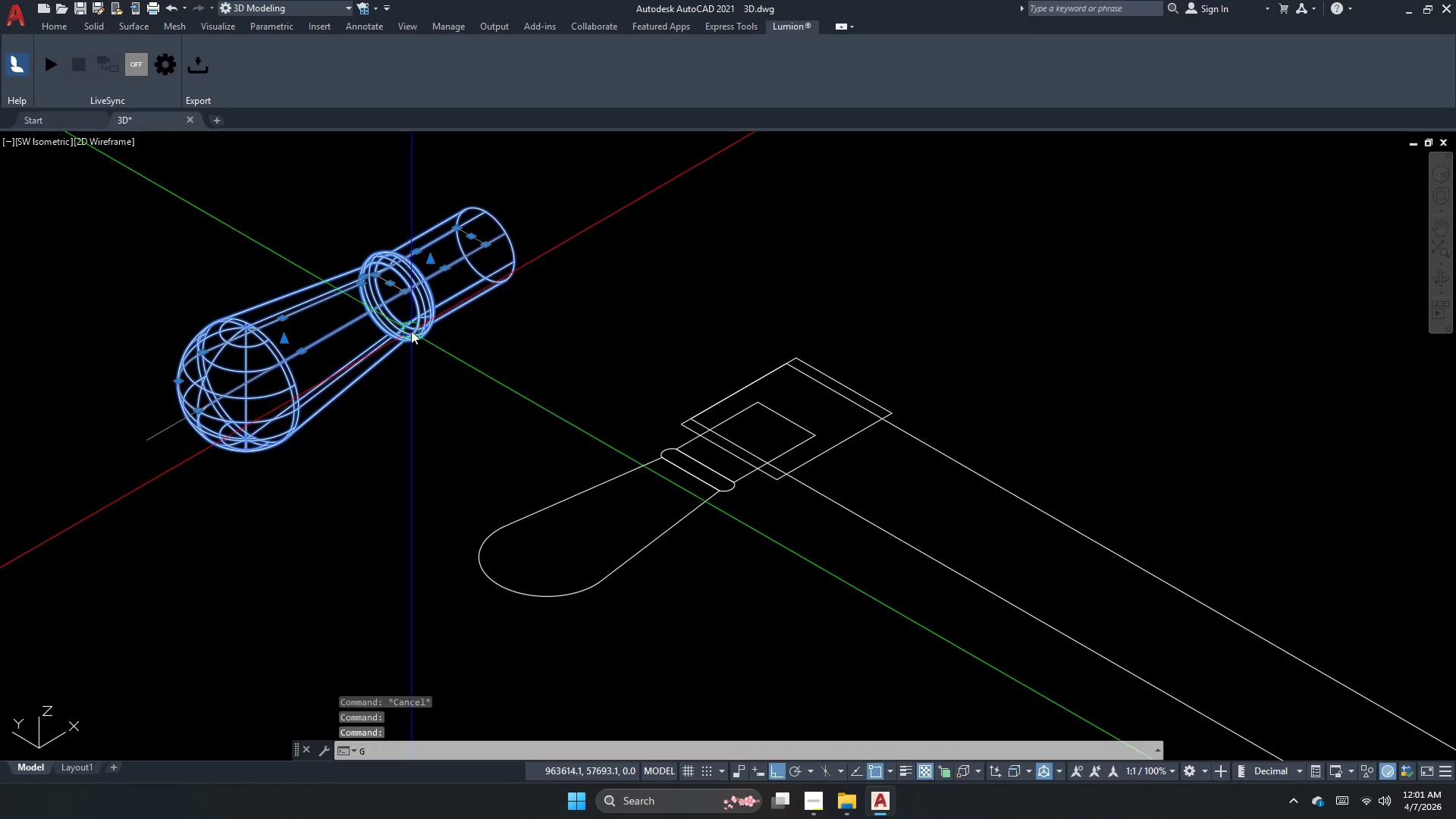 
key(Space)
 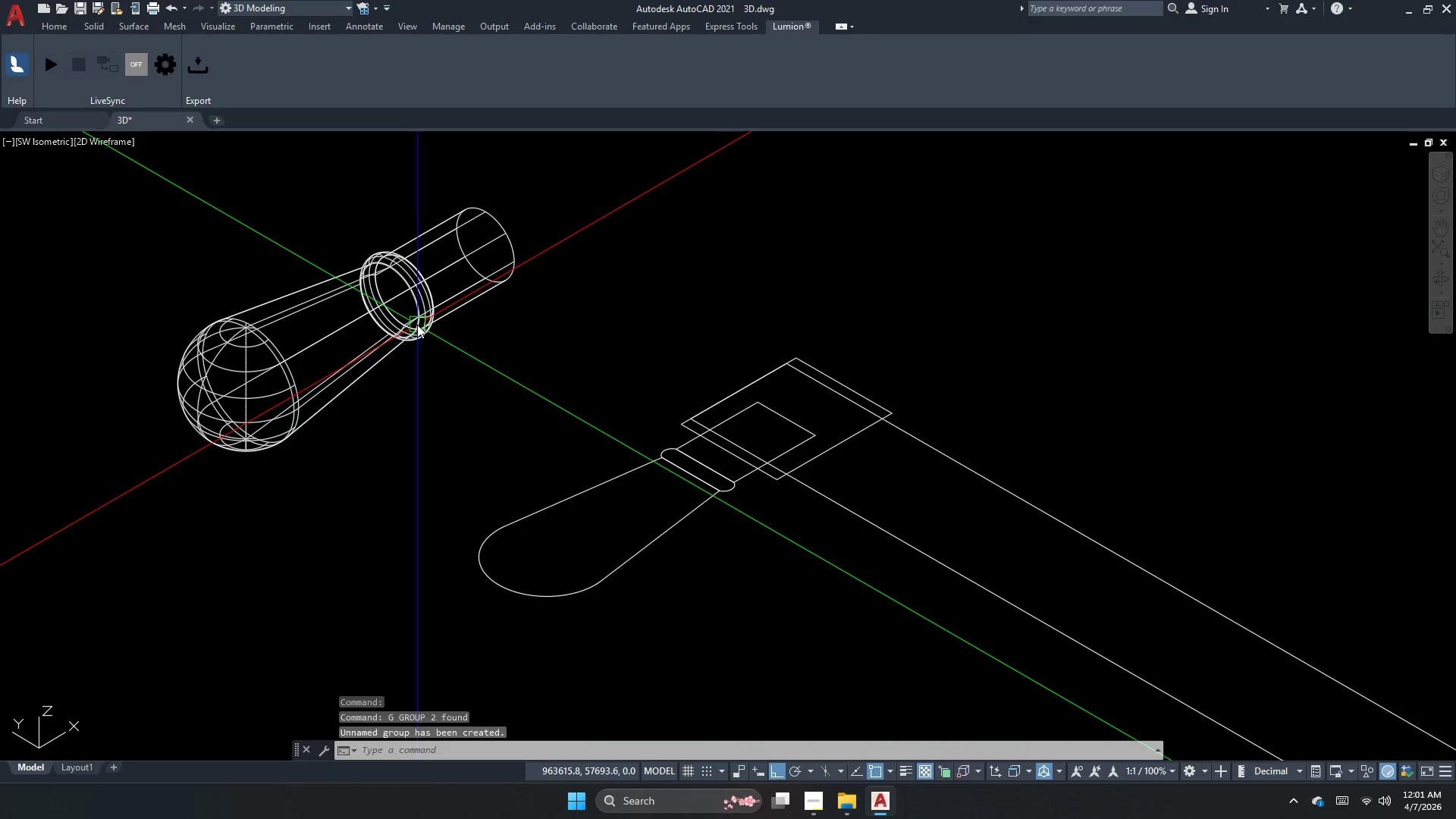 
left_click([417, 325])
 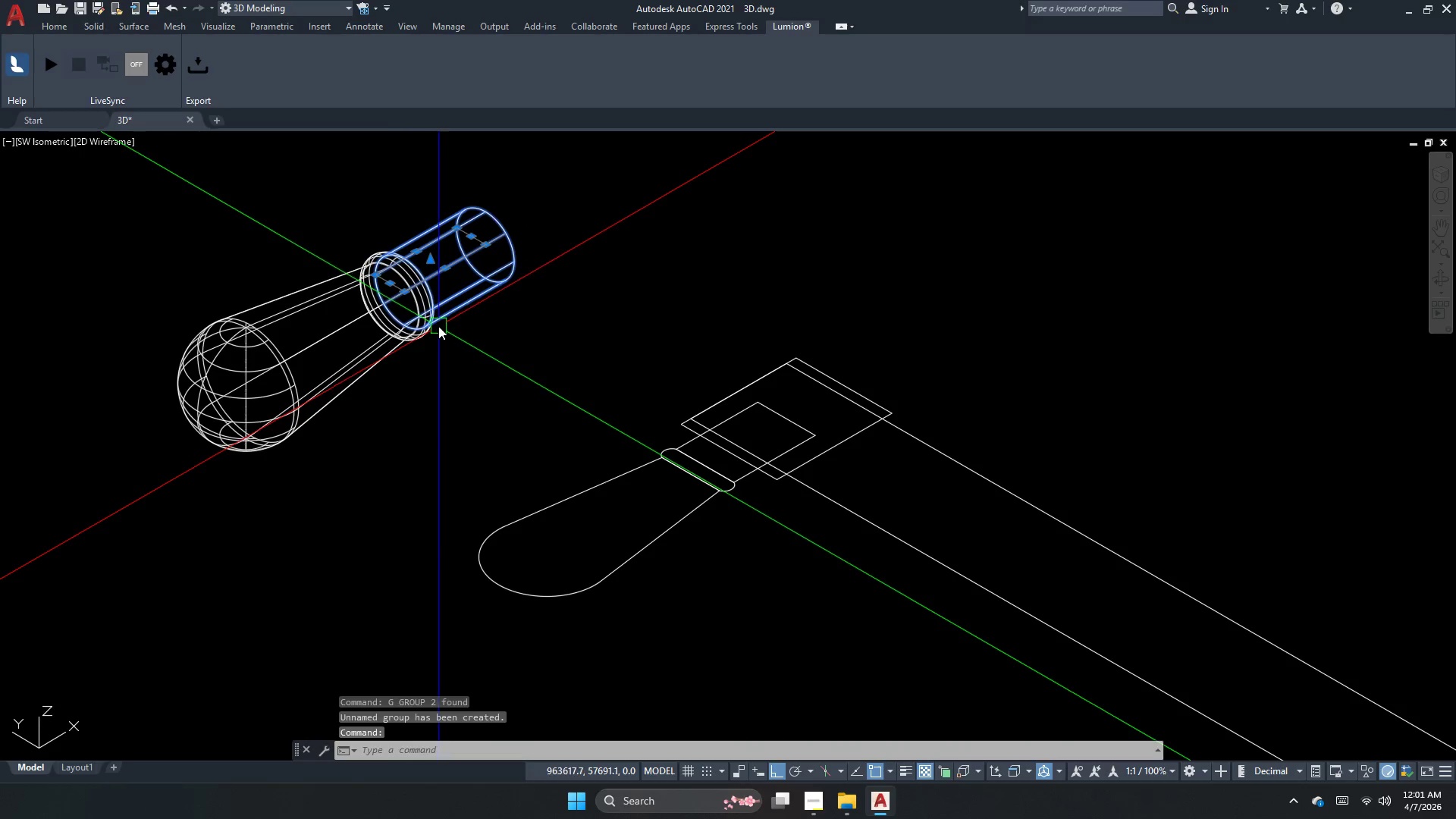 
key(Escape)
 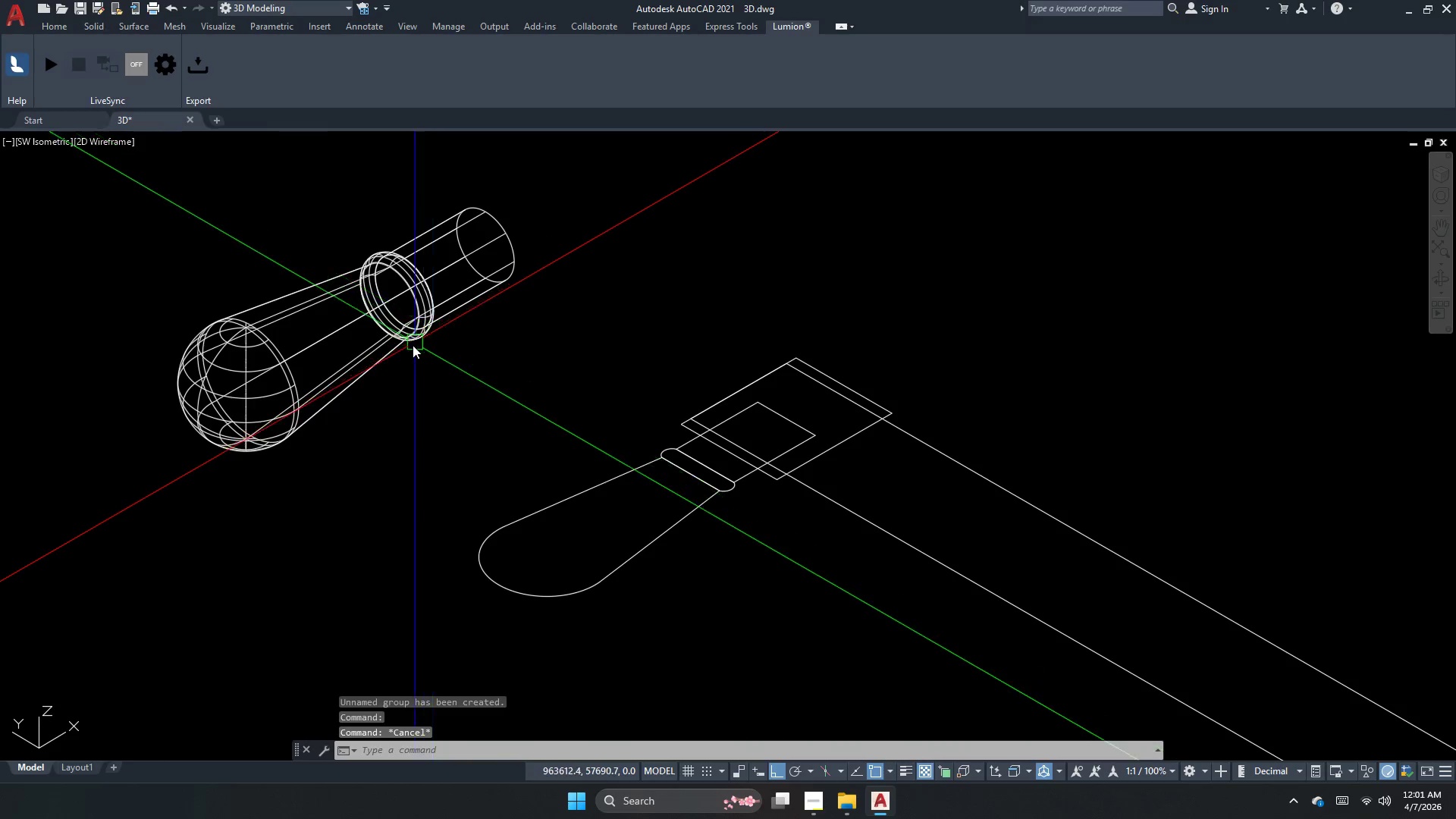 
left_click([413, 345])
 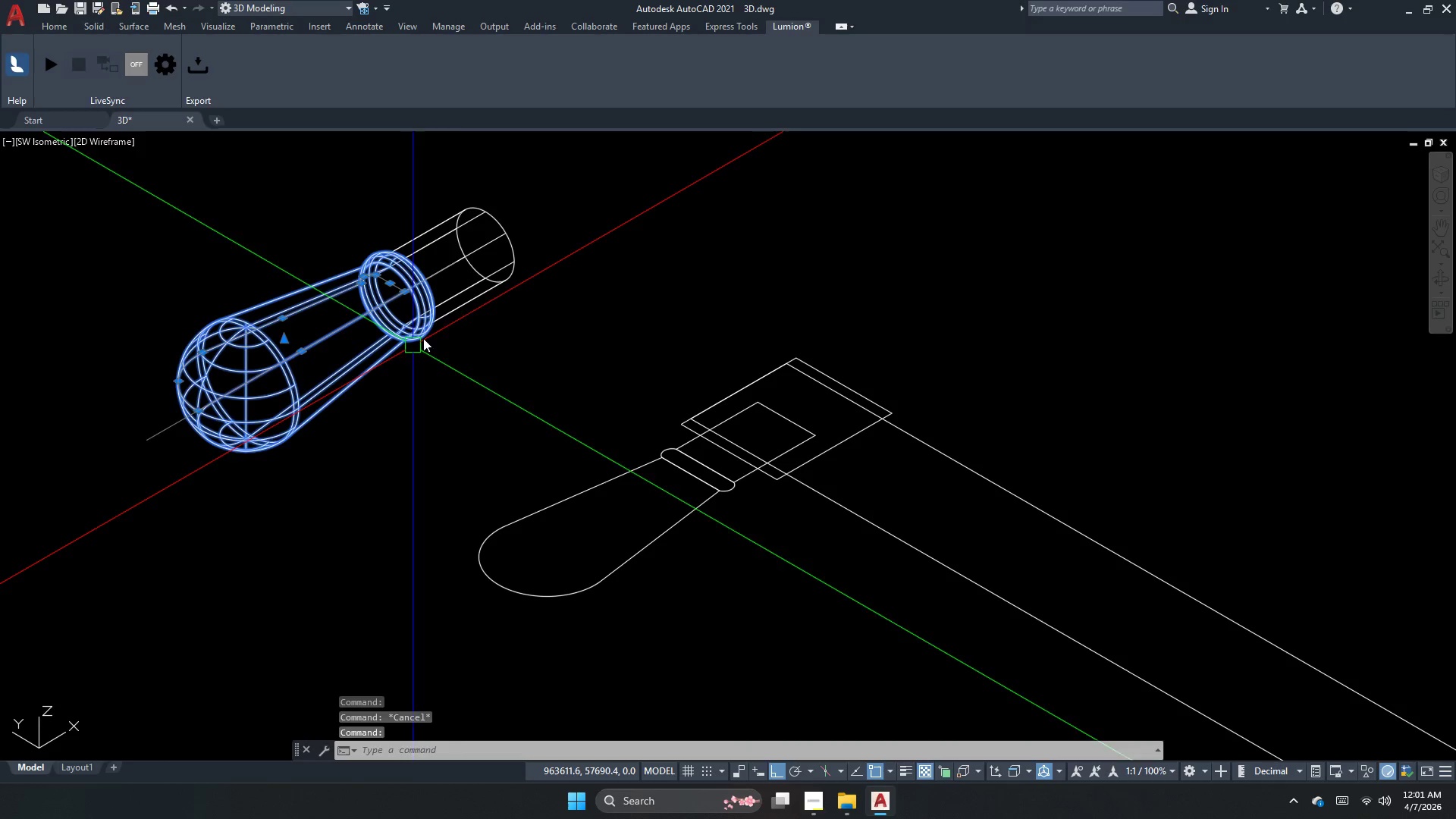 
key(Escape)
 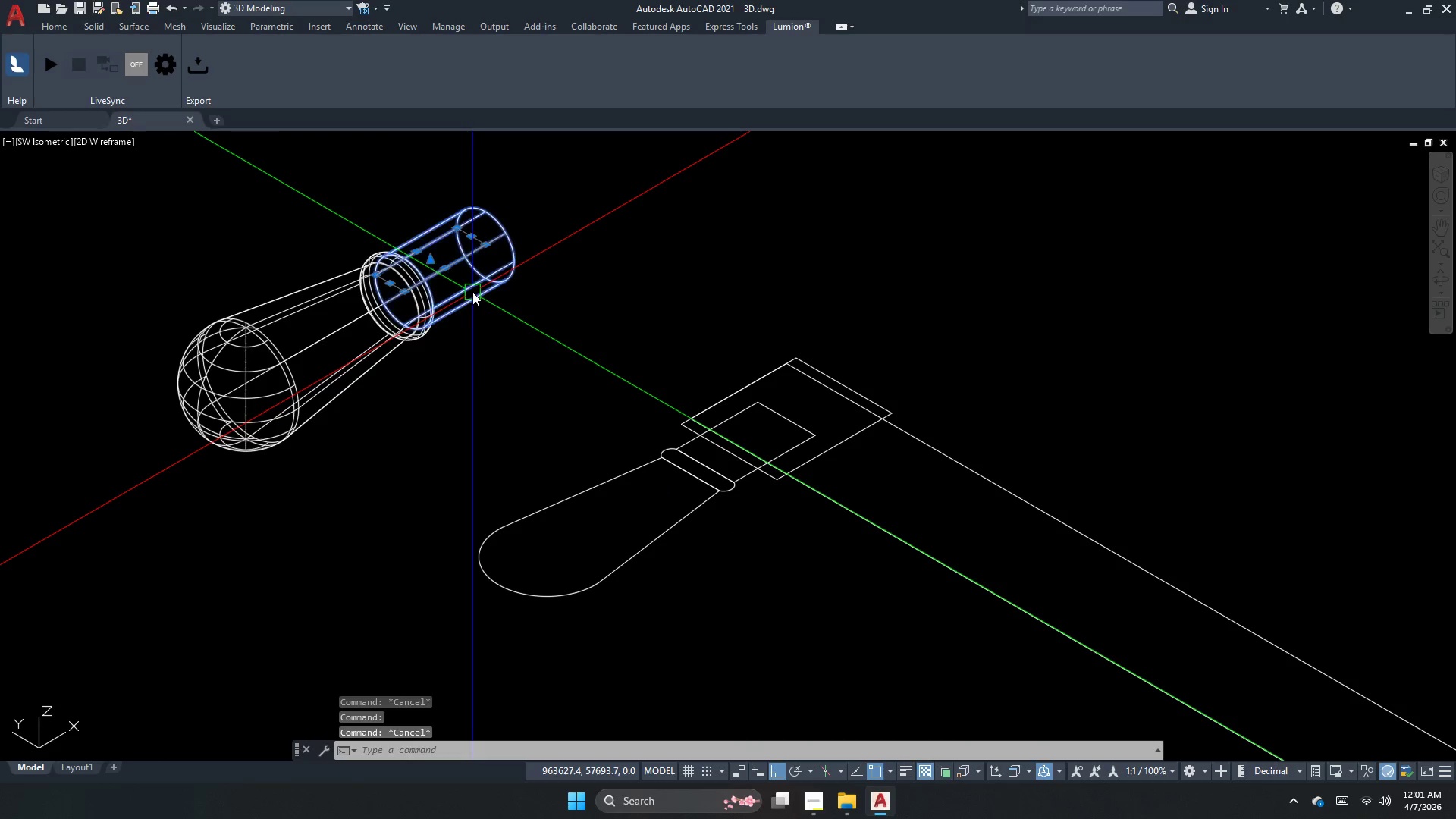 
left_click([472, 292])
 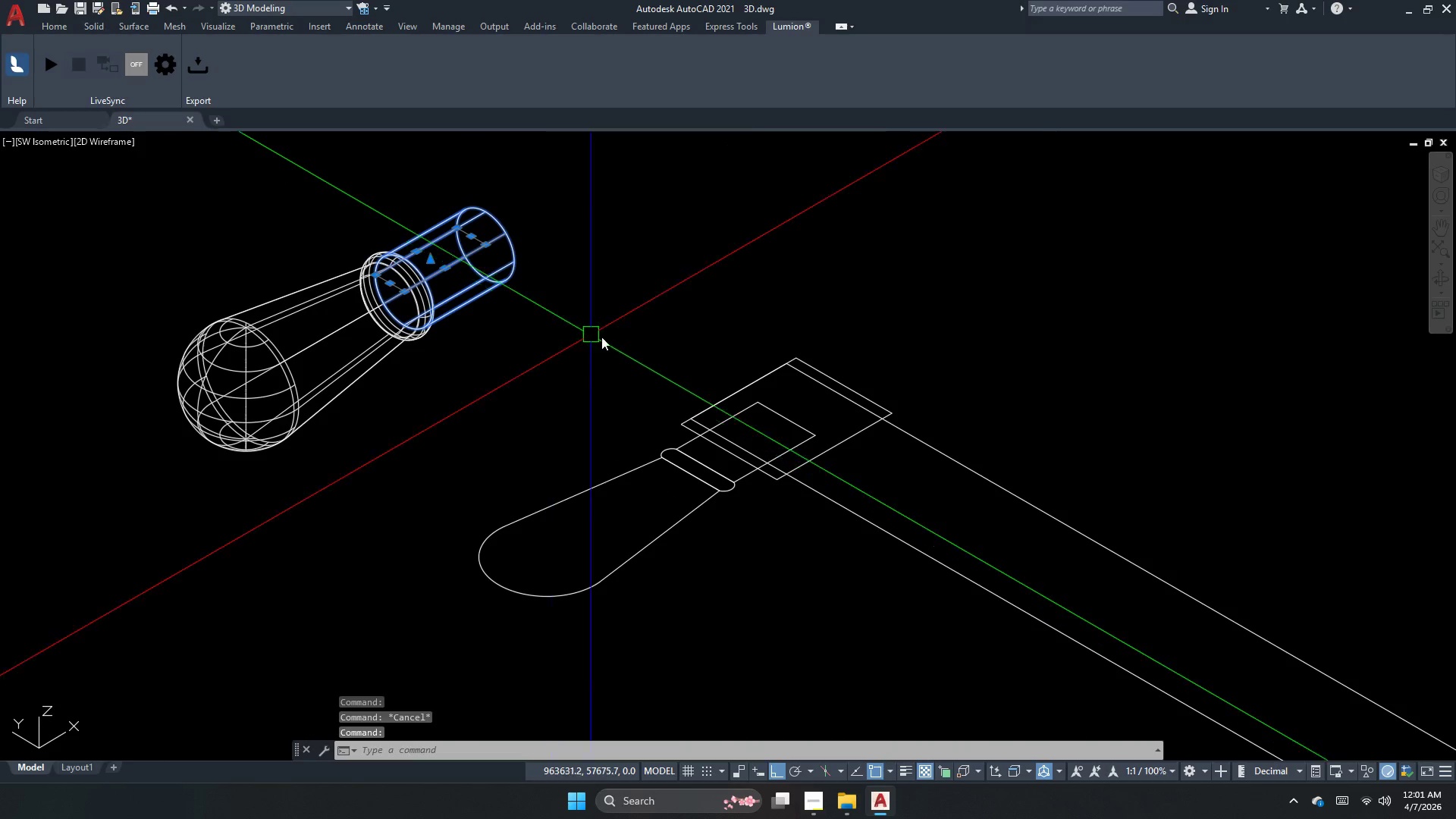 
key(Escape)
 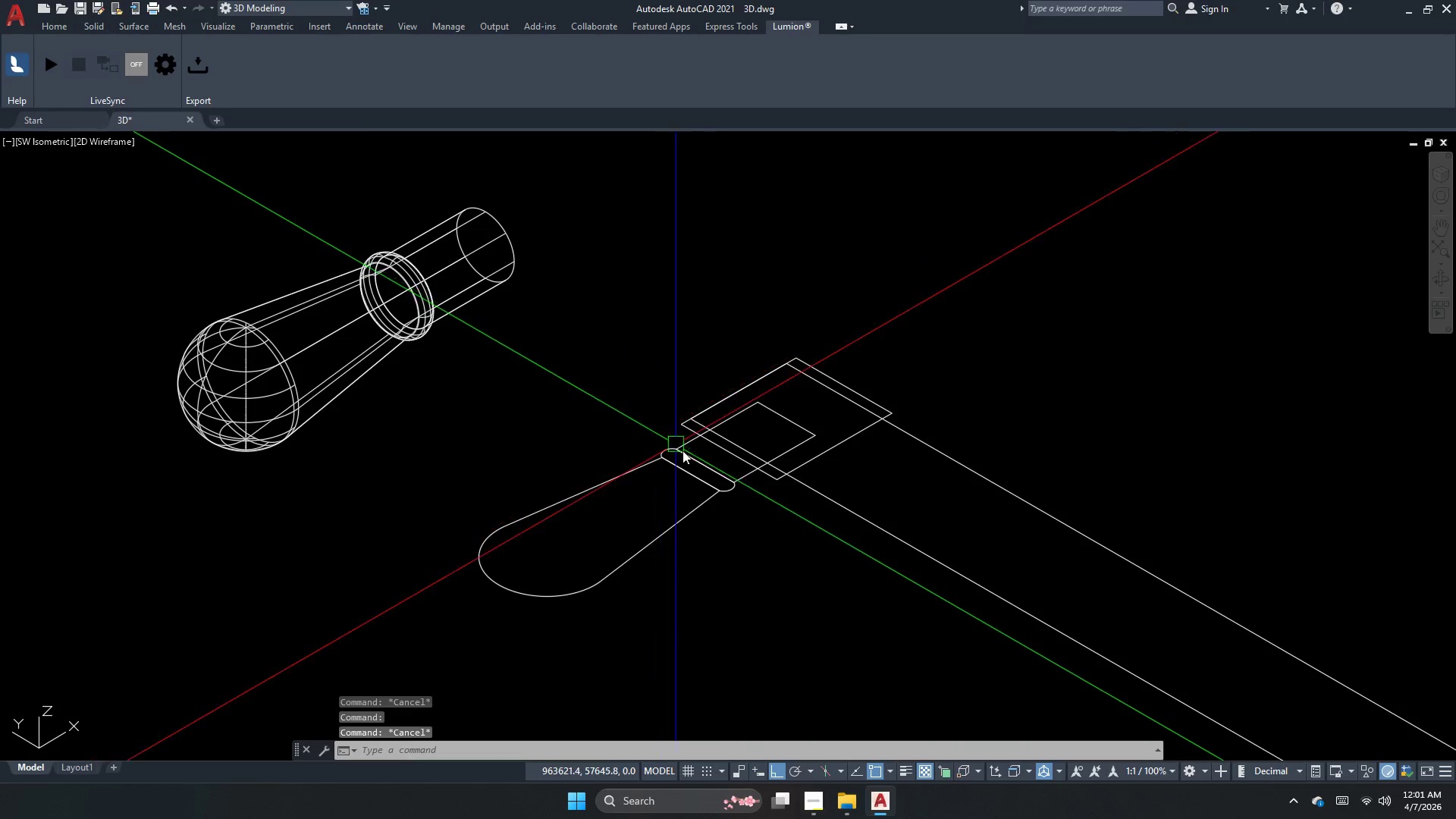 
left_click([693, 453])
 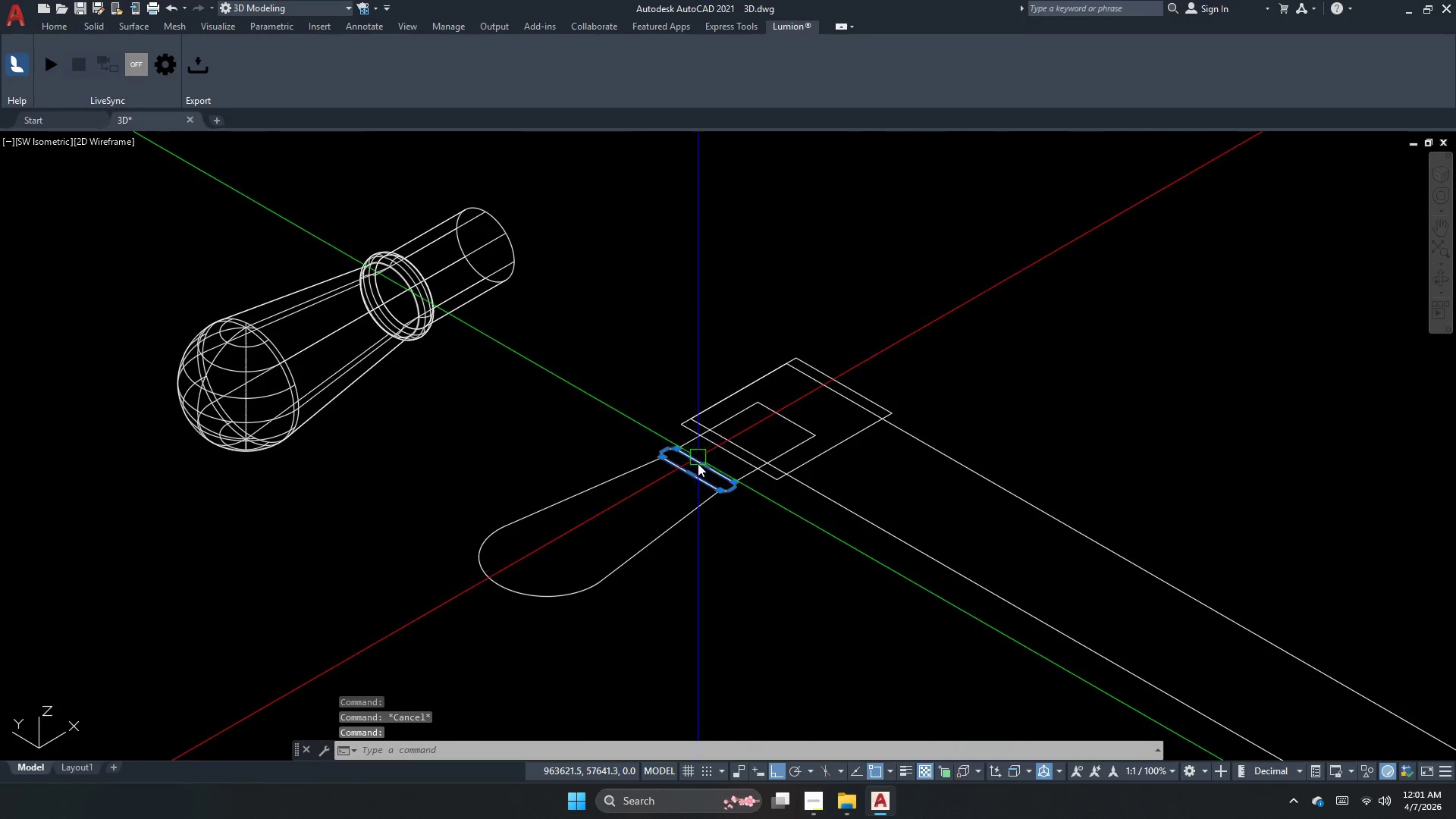 
scroll: coordinate [698, 466], scroll_direction: up, amount: 2.0
 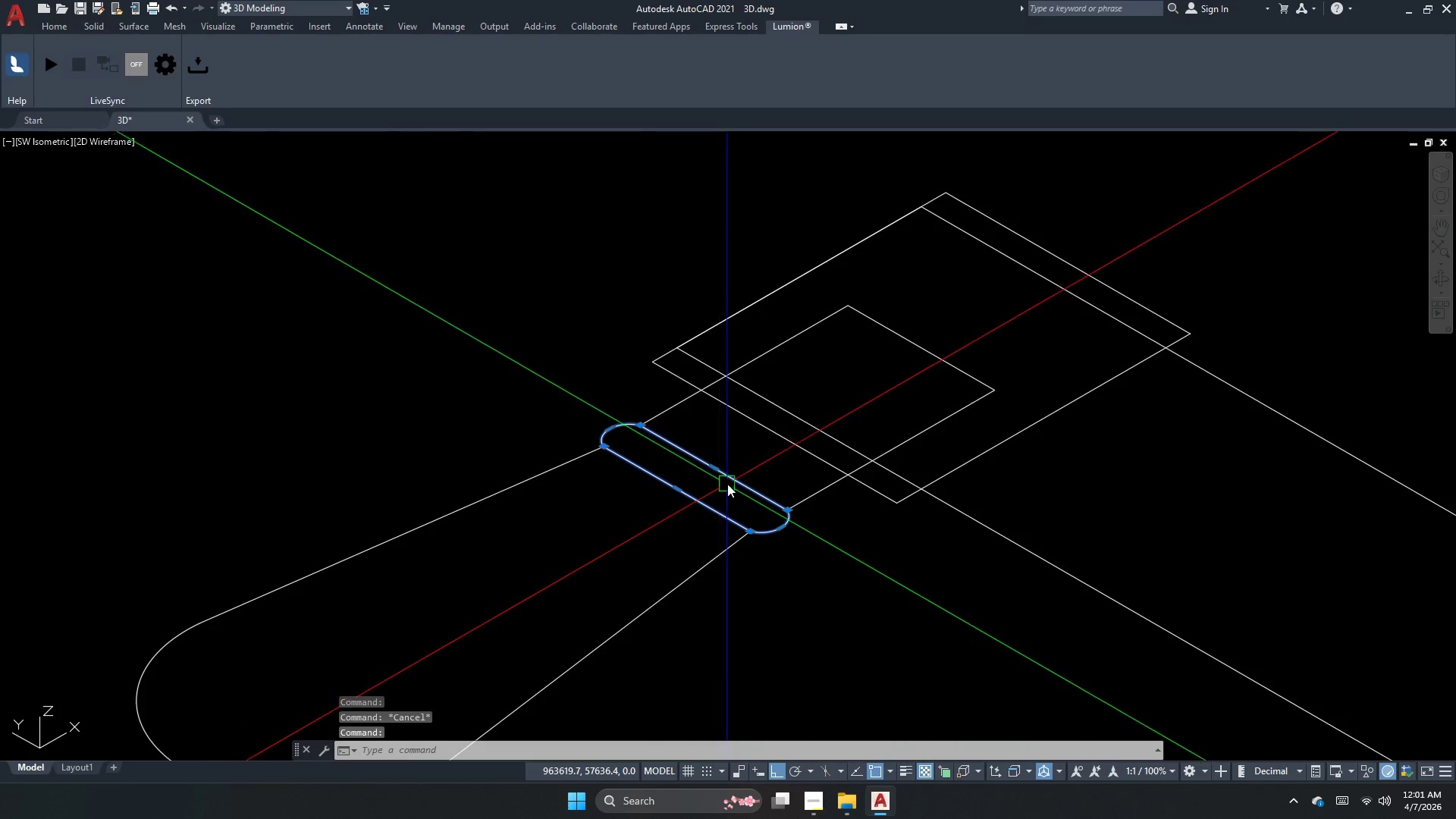 
key(Escape)
 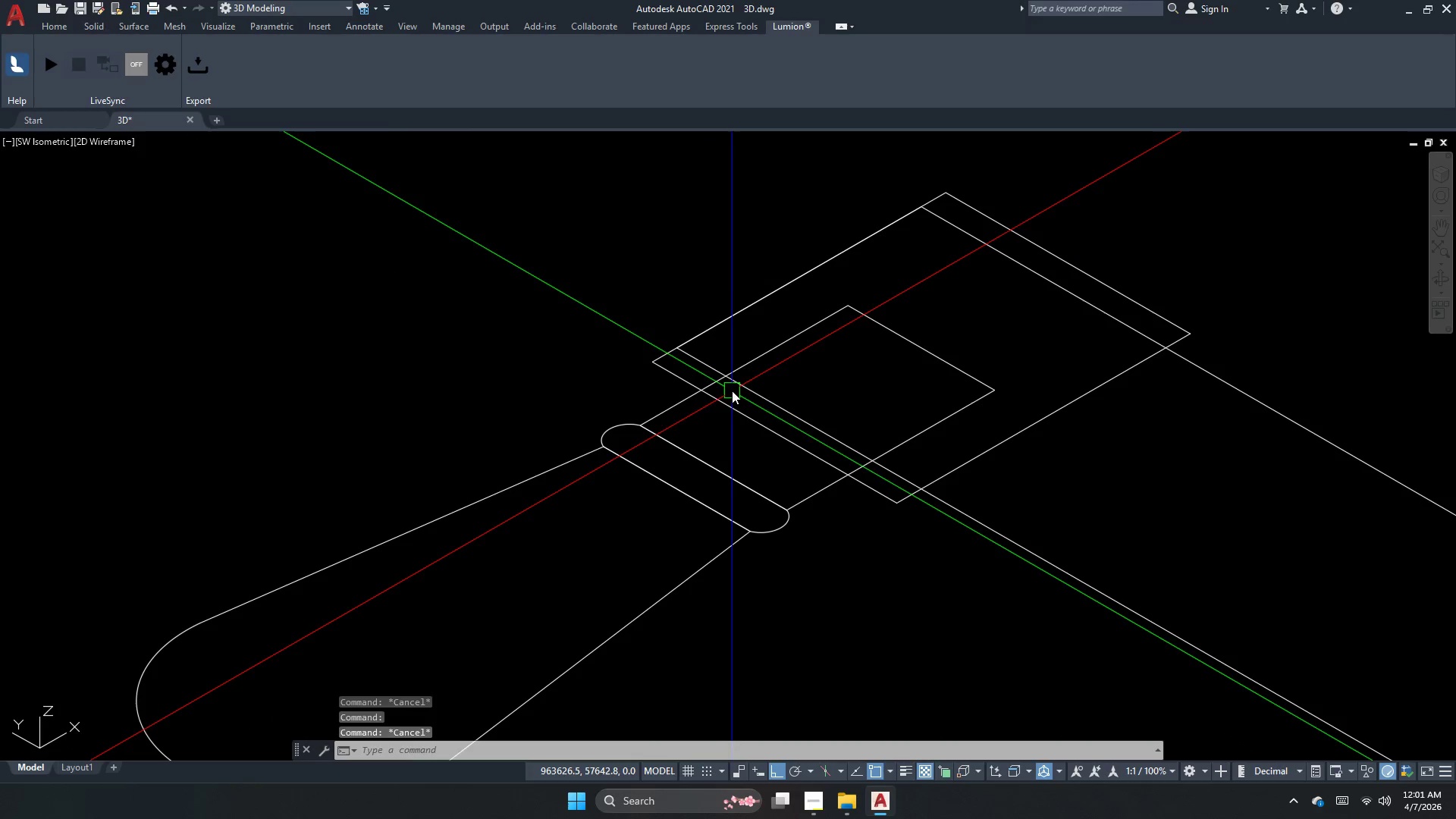 
key(Escape)
 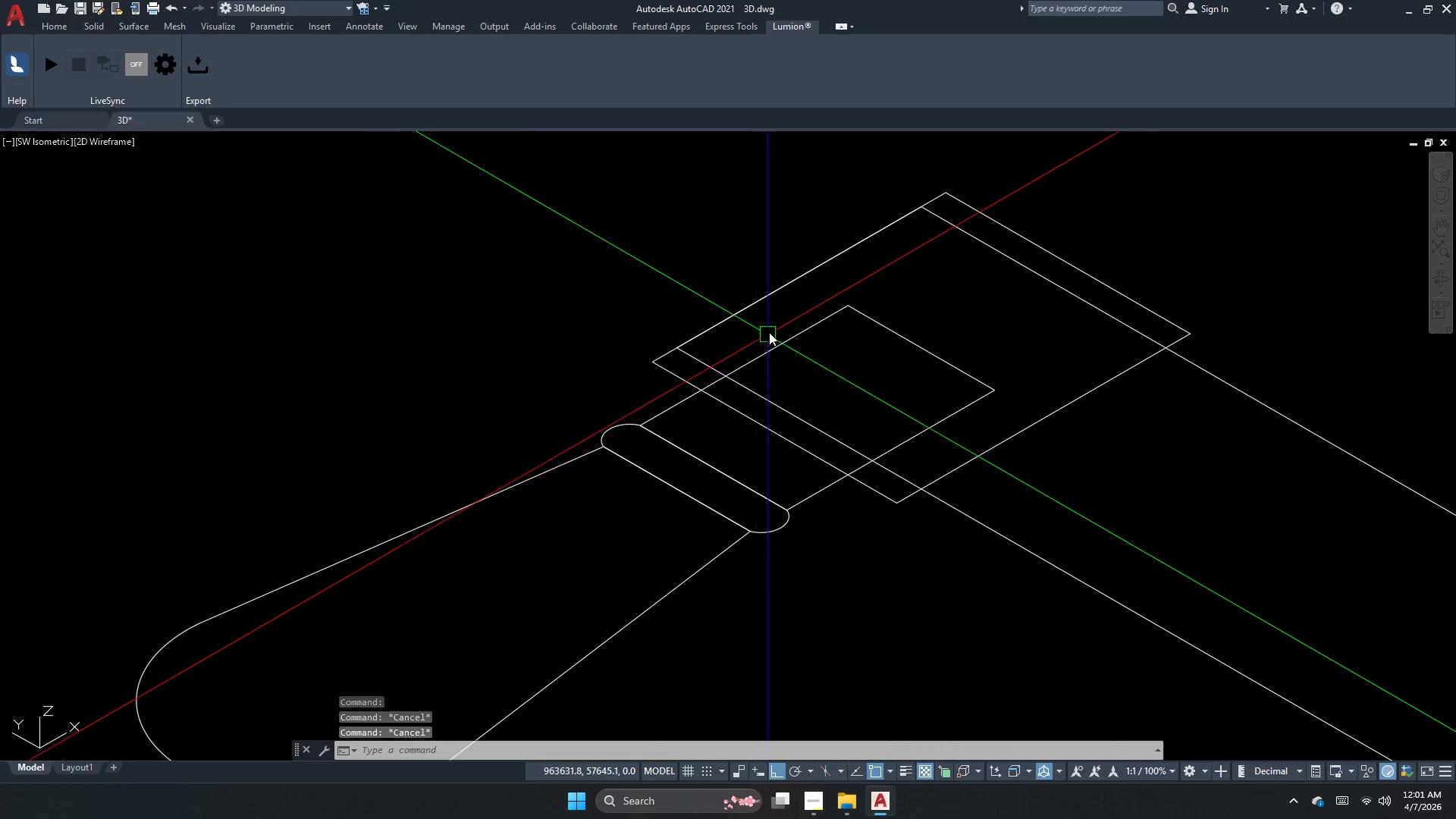 
key(C)
 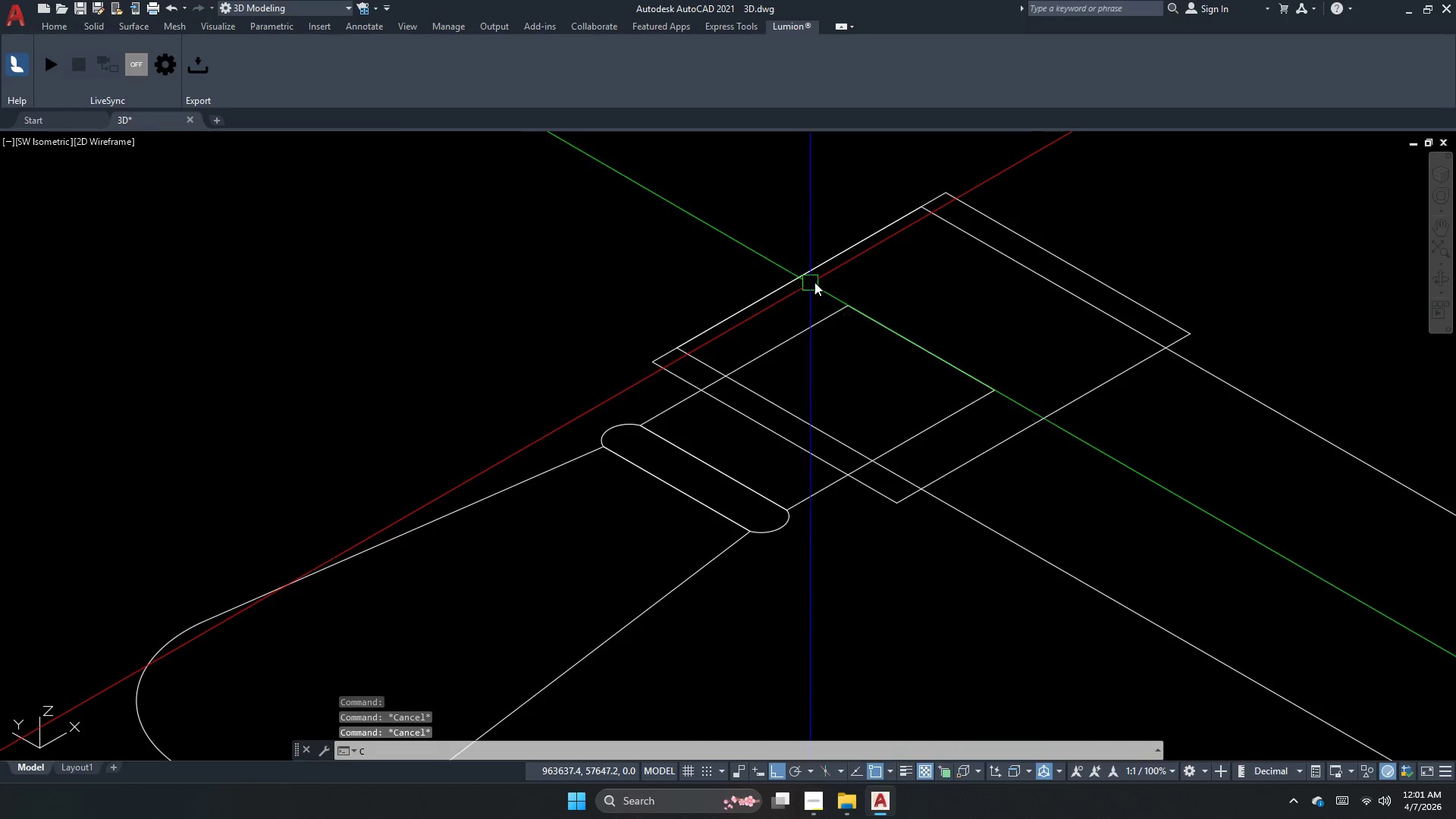 
key(Space)
 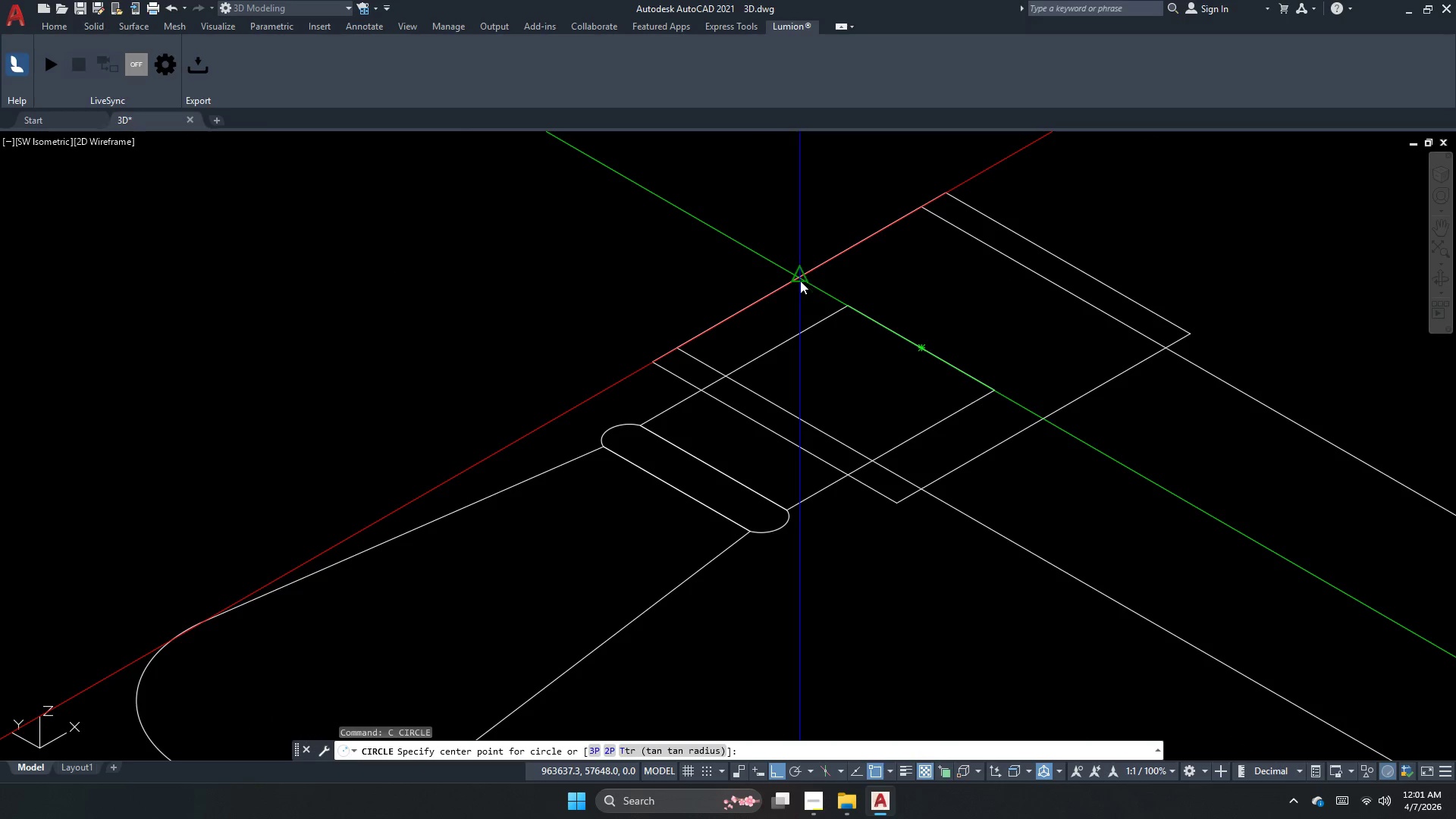 
left_click([800, 281])
 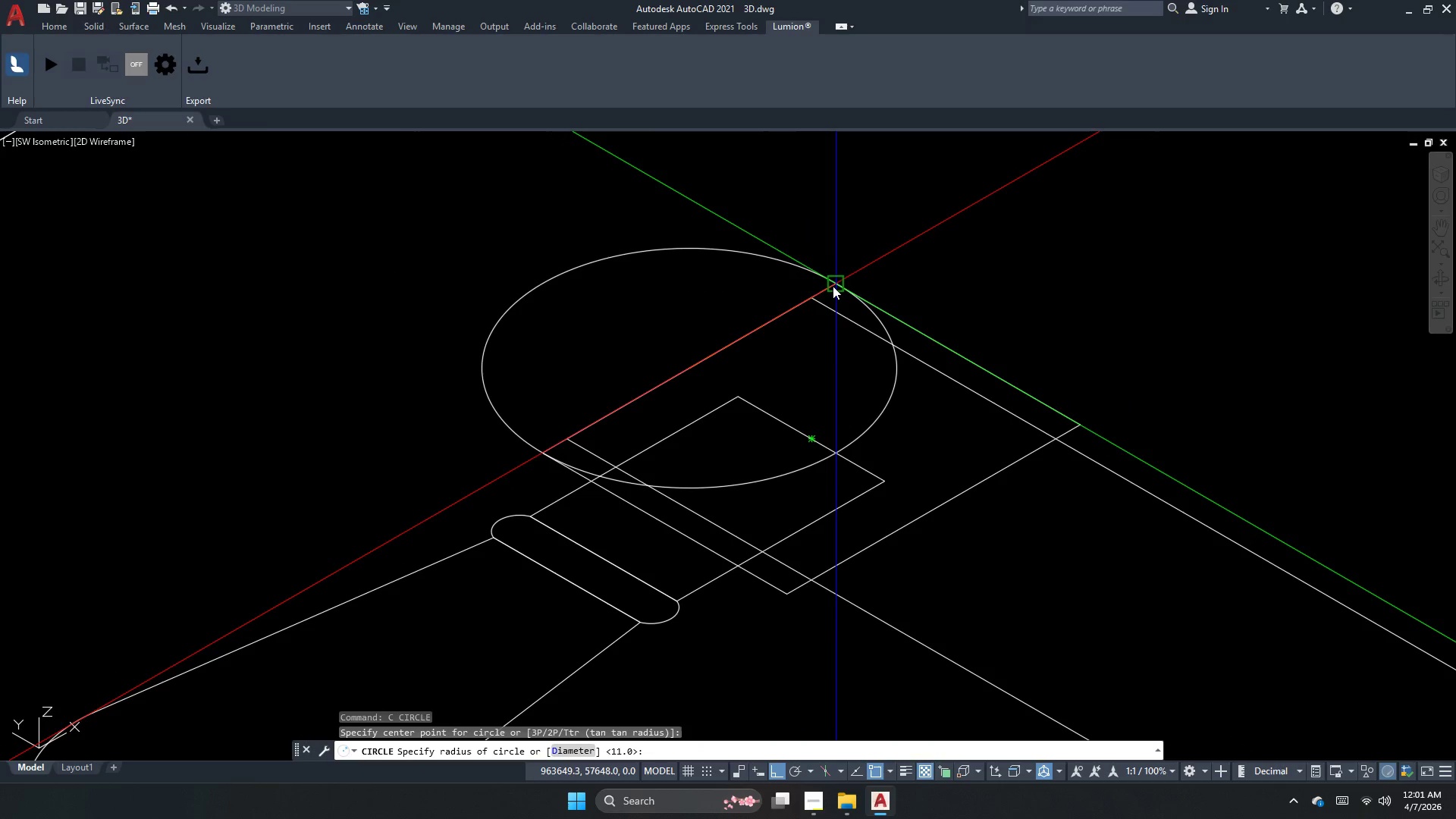 
left_click([833, 284])
 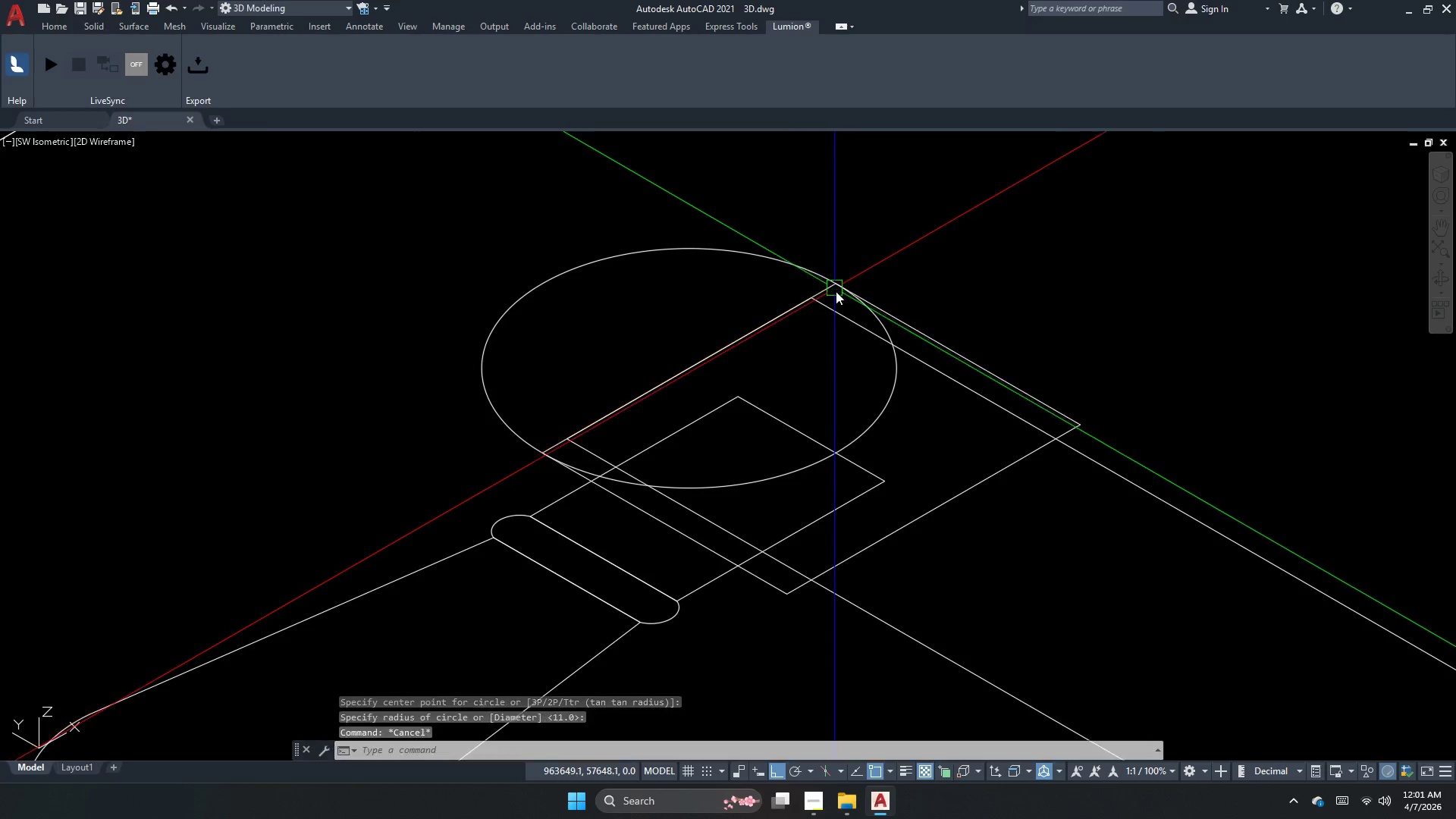 
key(Escape)
key(Escape)
key(Escape)
type(ext )
 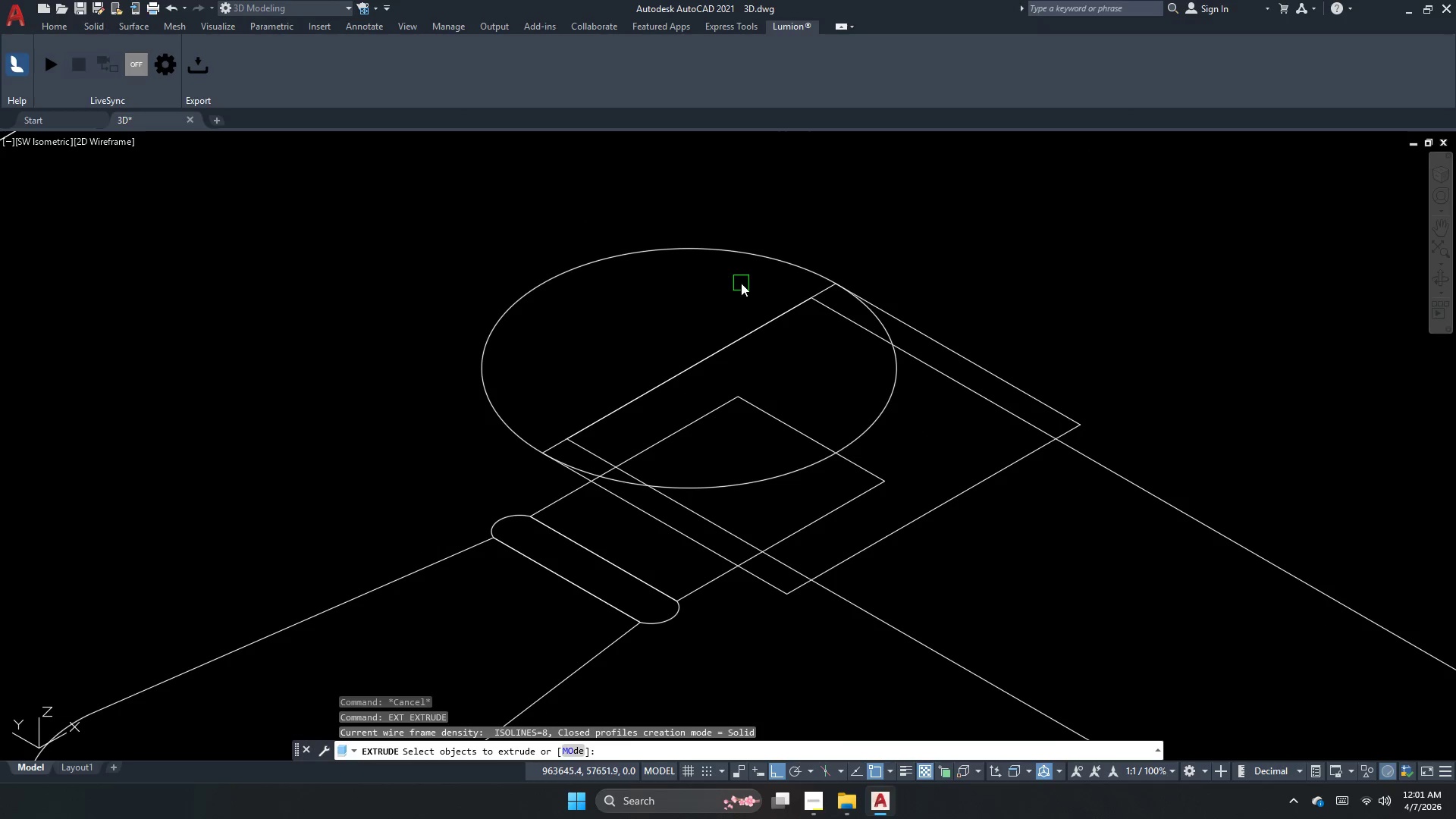 
left_click_drag(start_coordinate=[748, 270], to_coordinate=[730, 249])
 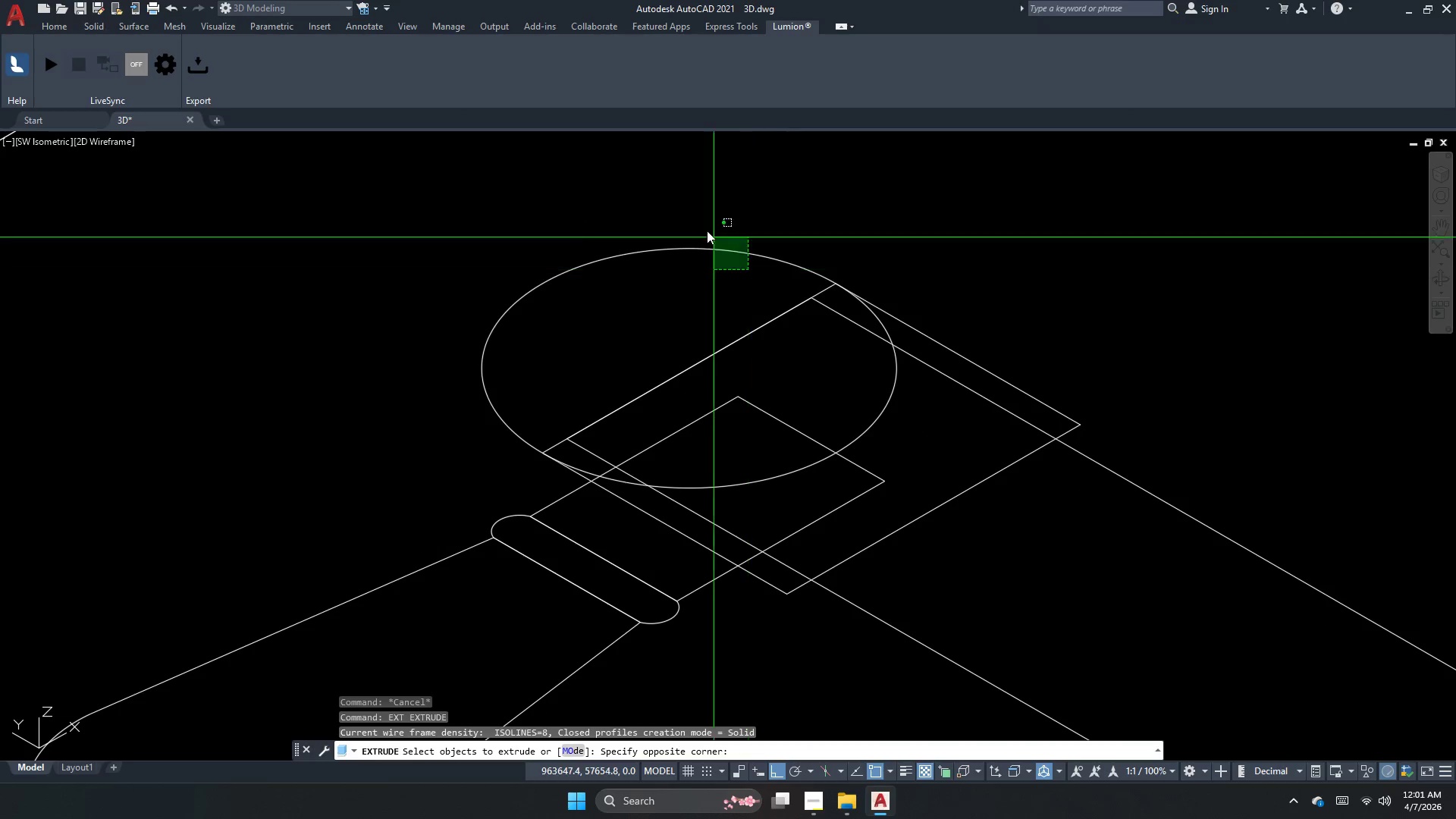 
double_click([661, 209])
 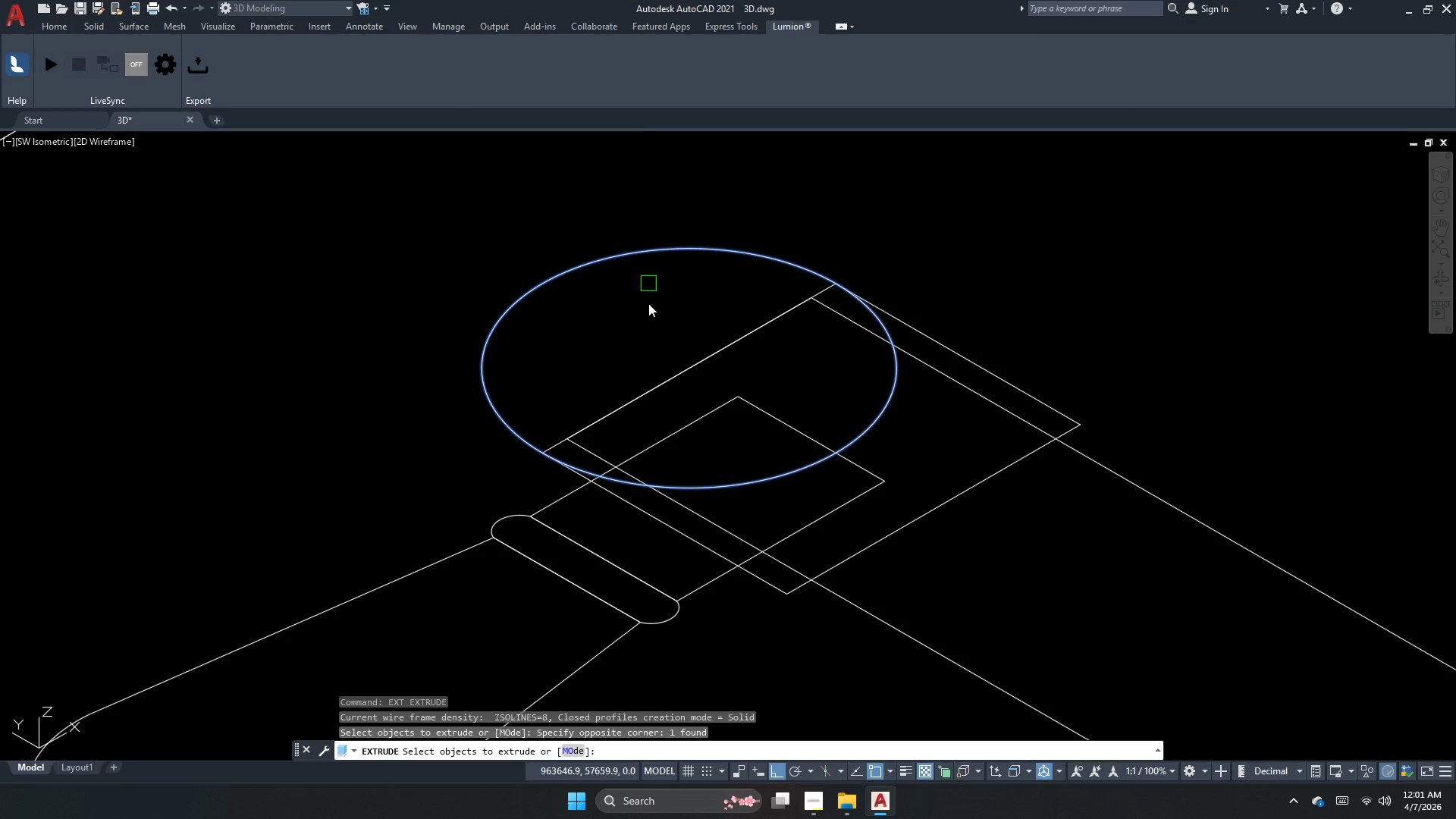 
key(Space)
 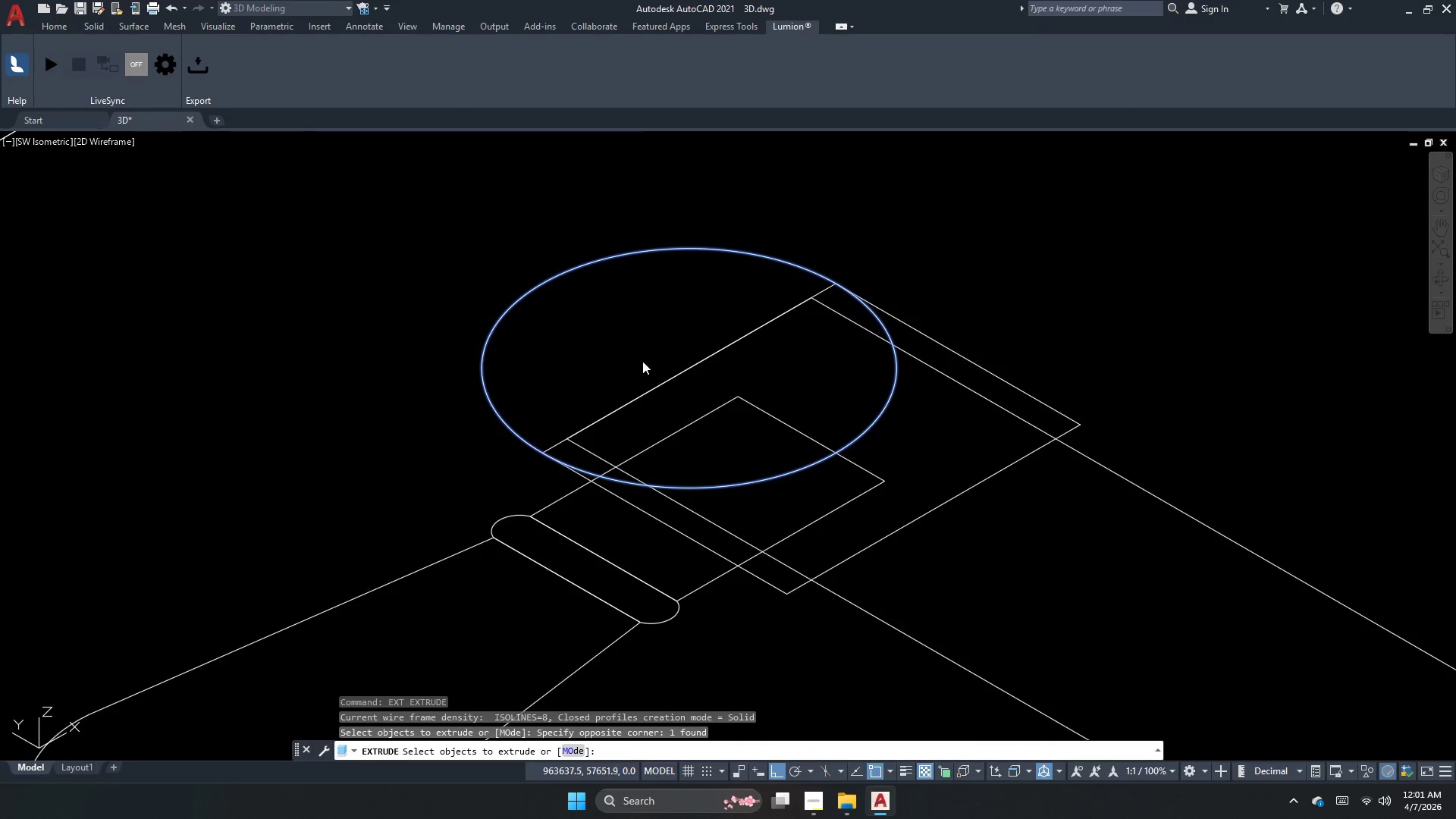 
scroll: coordinate [642, 363], scroll_direction: down, amount: 1.0
 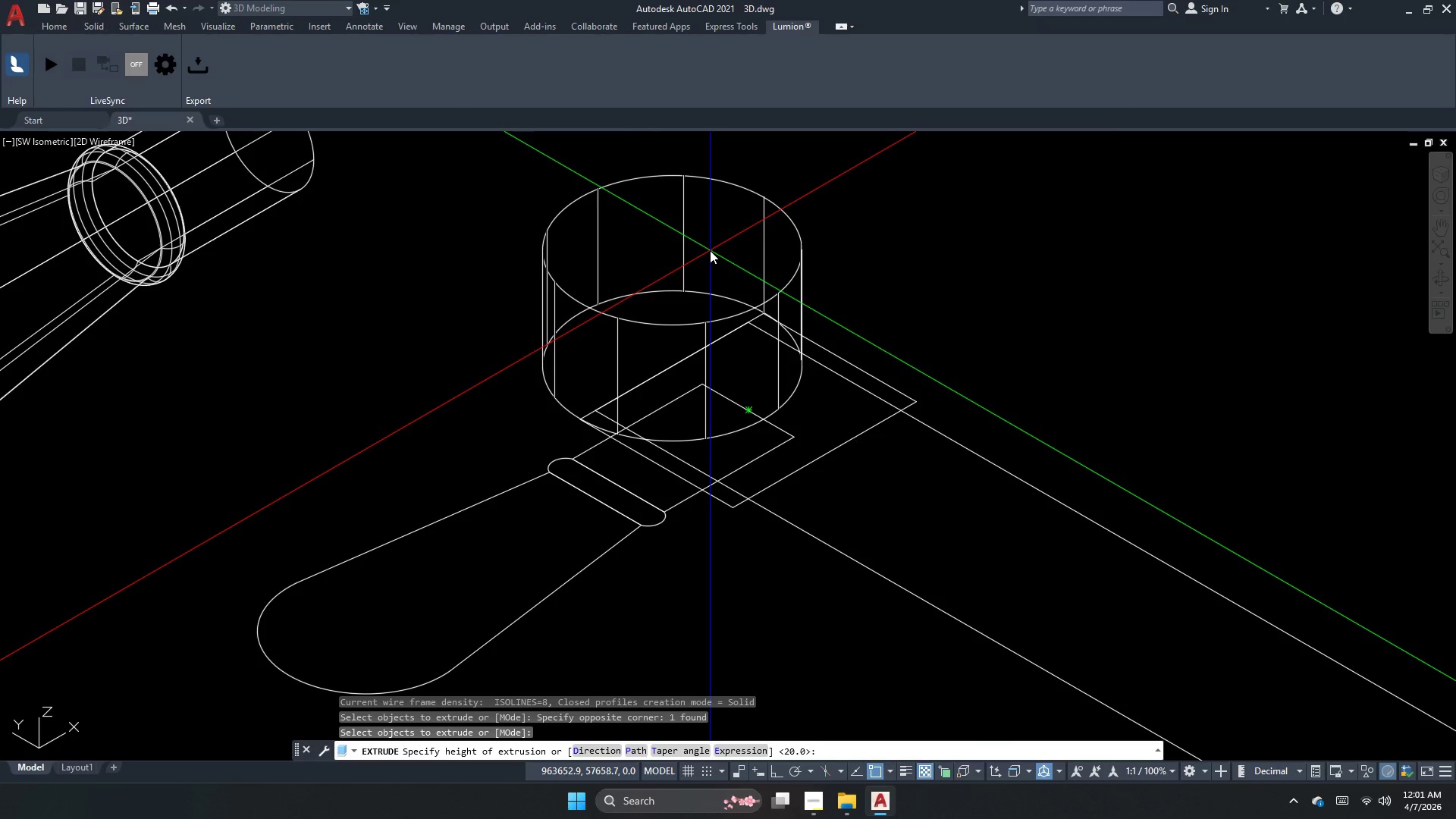 
key(Numpad2)
 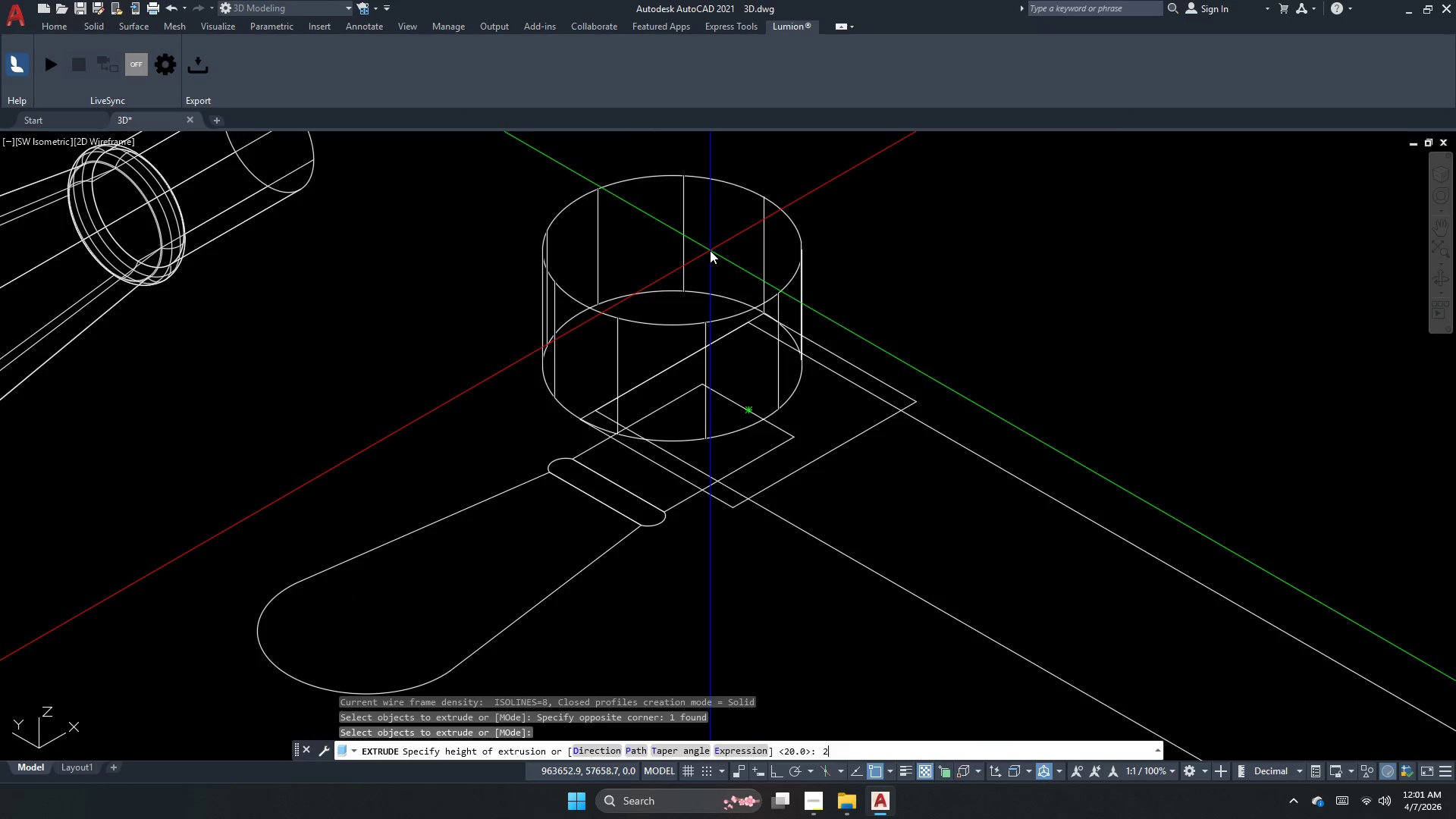 
key(Numpad0)
 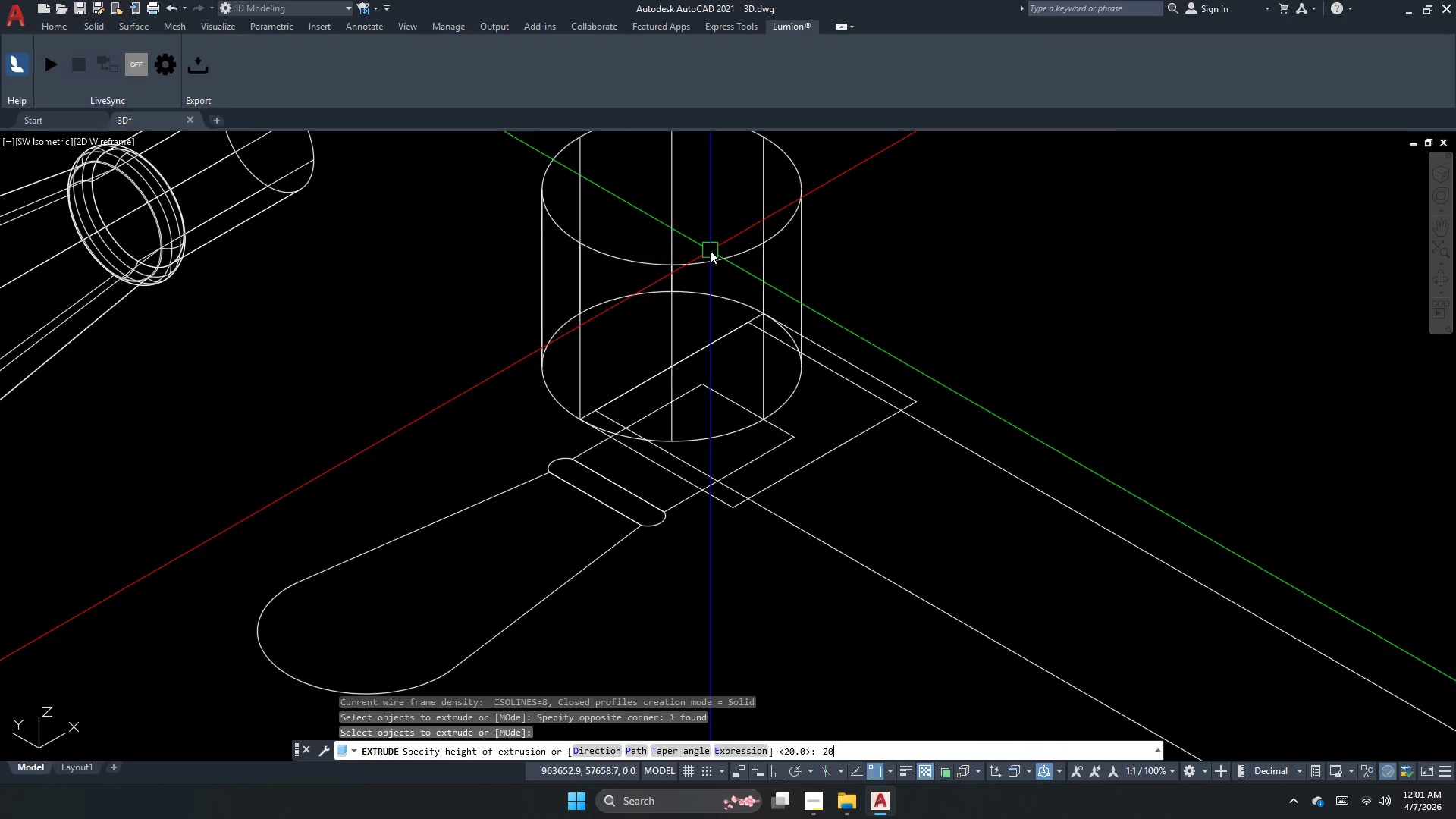 
key(NumpadEnter)
 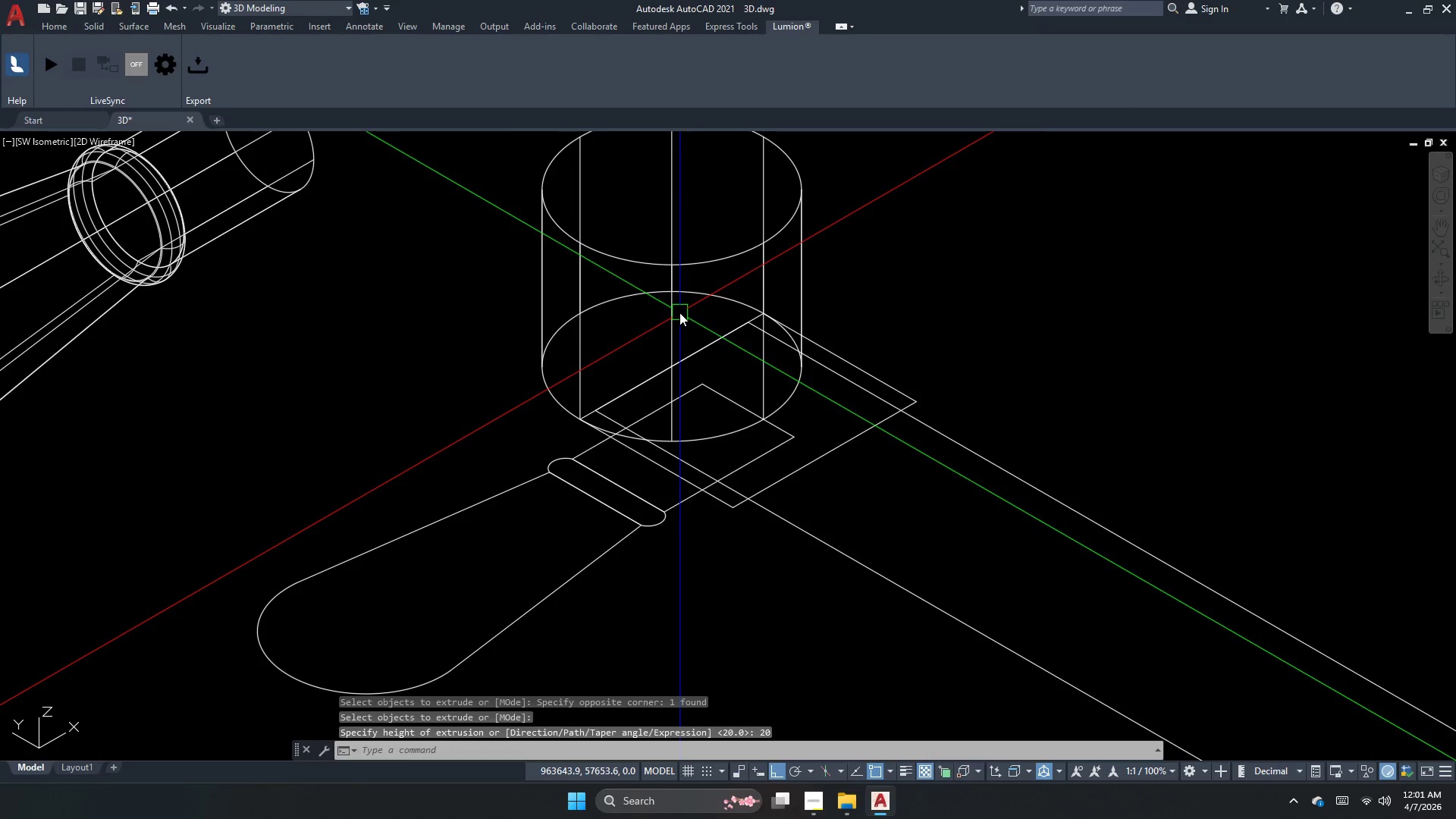 
key(Escape)
 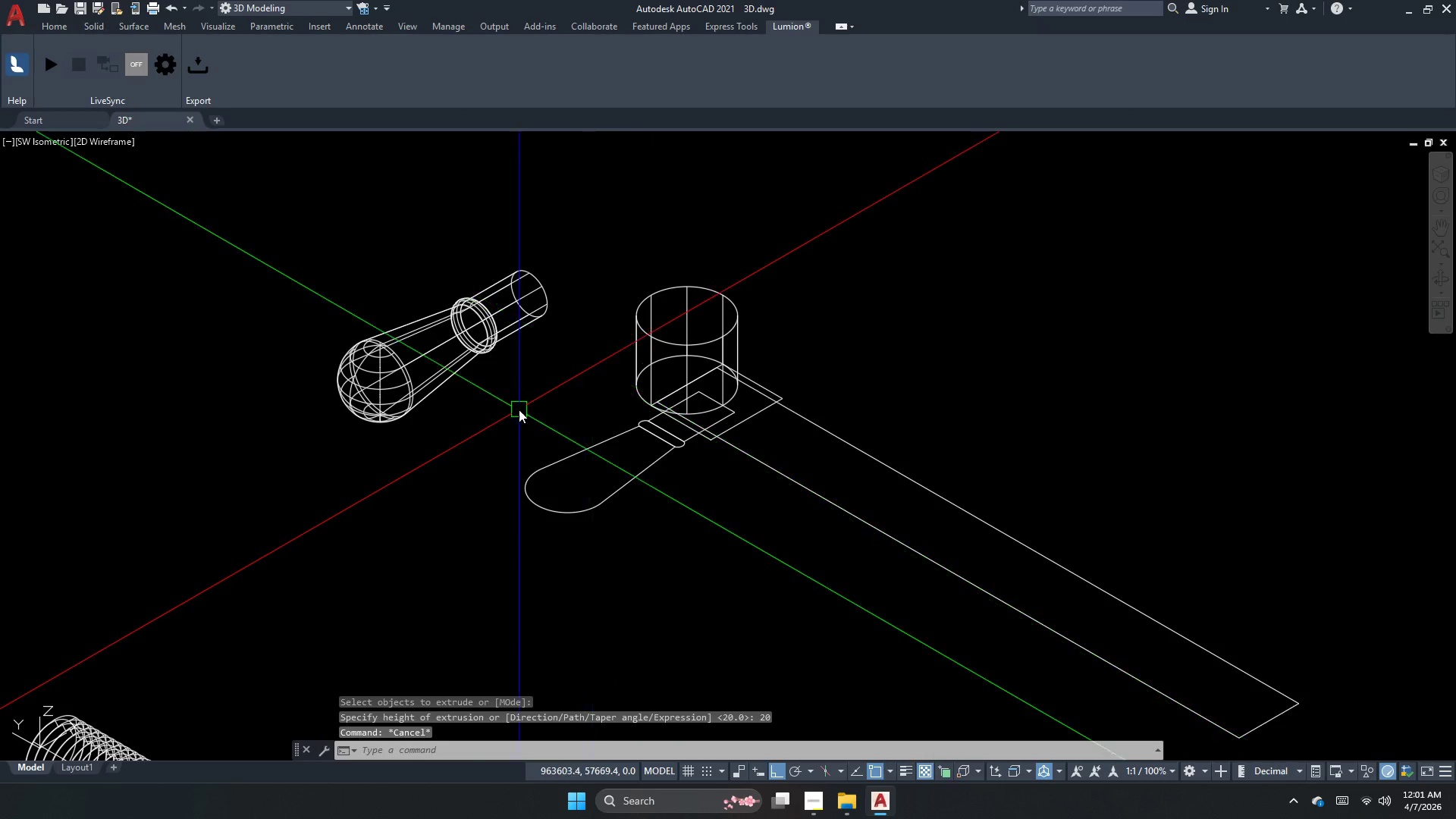 
scroll: coordinate [699, 409], scroll_direction: down, amount: 4.0
 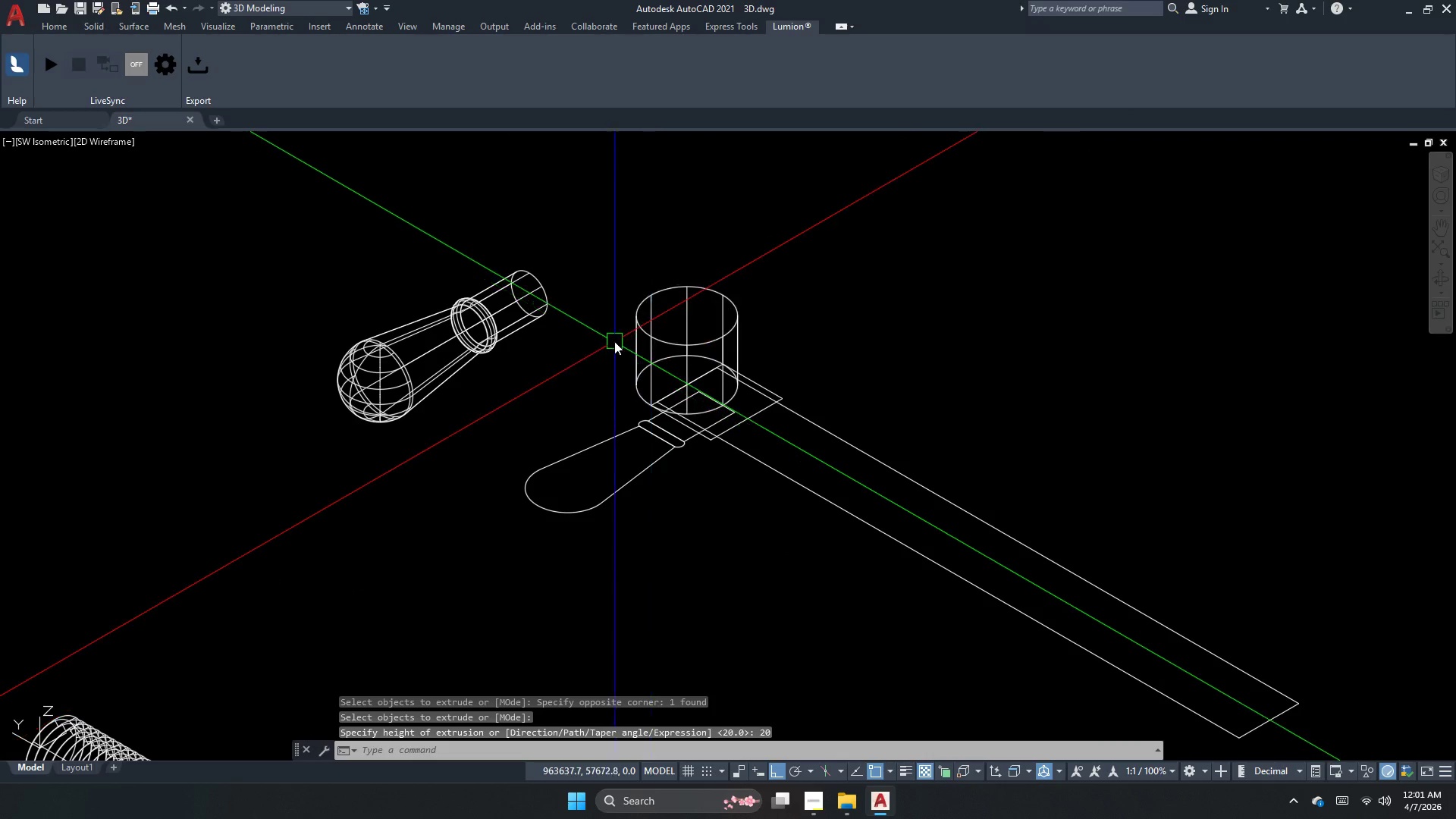 
left_click_drag(start_coordinate=[516, 410], to_coordinate=[492, 391])
 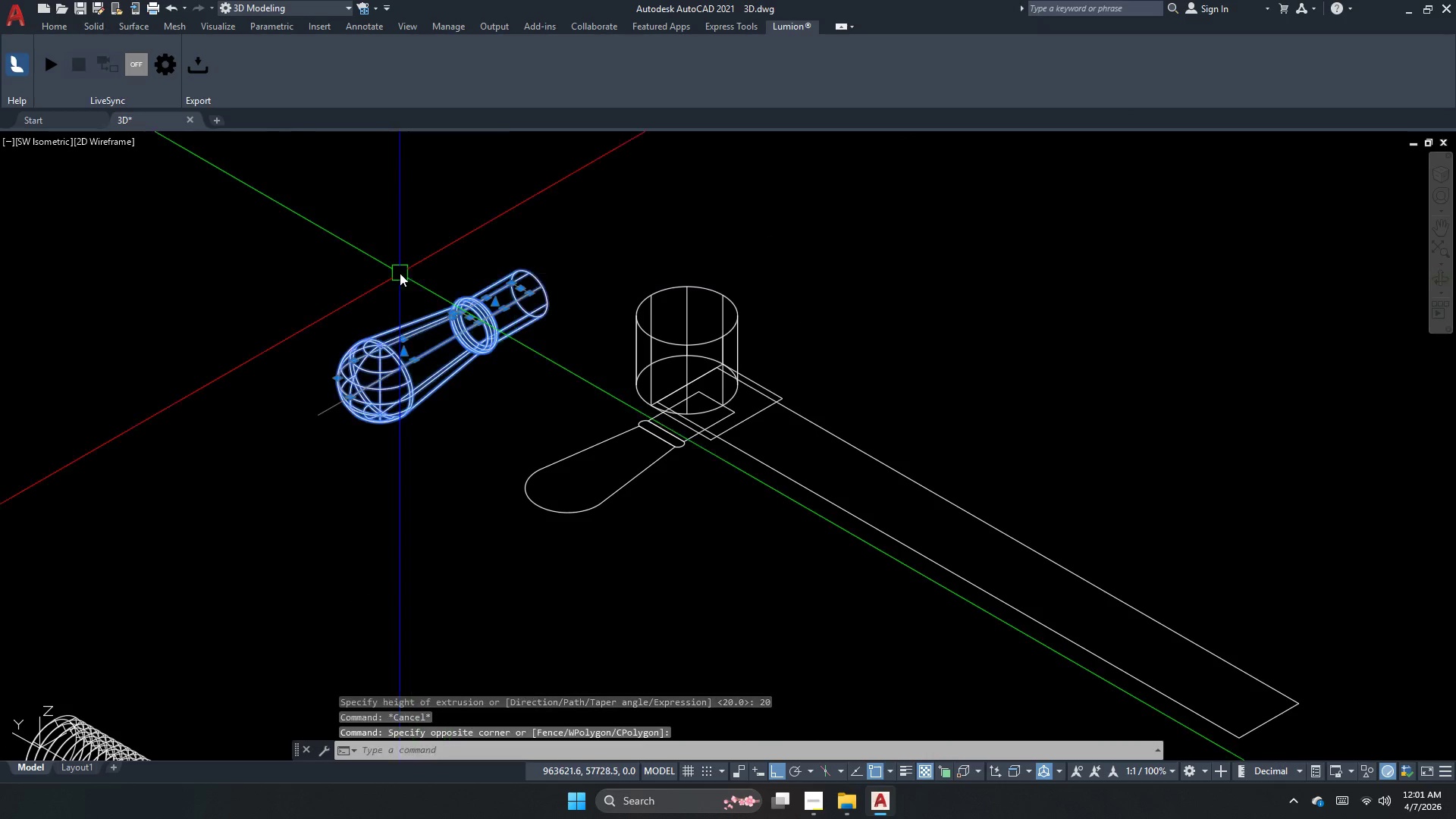 
key(M)
 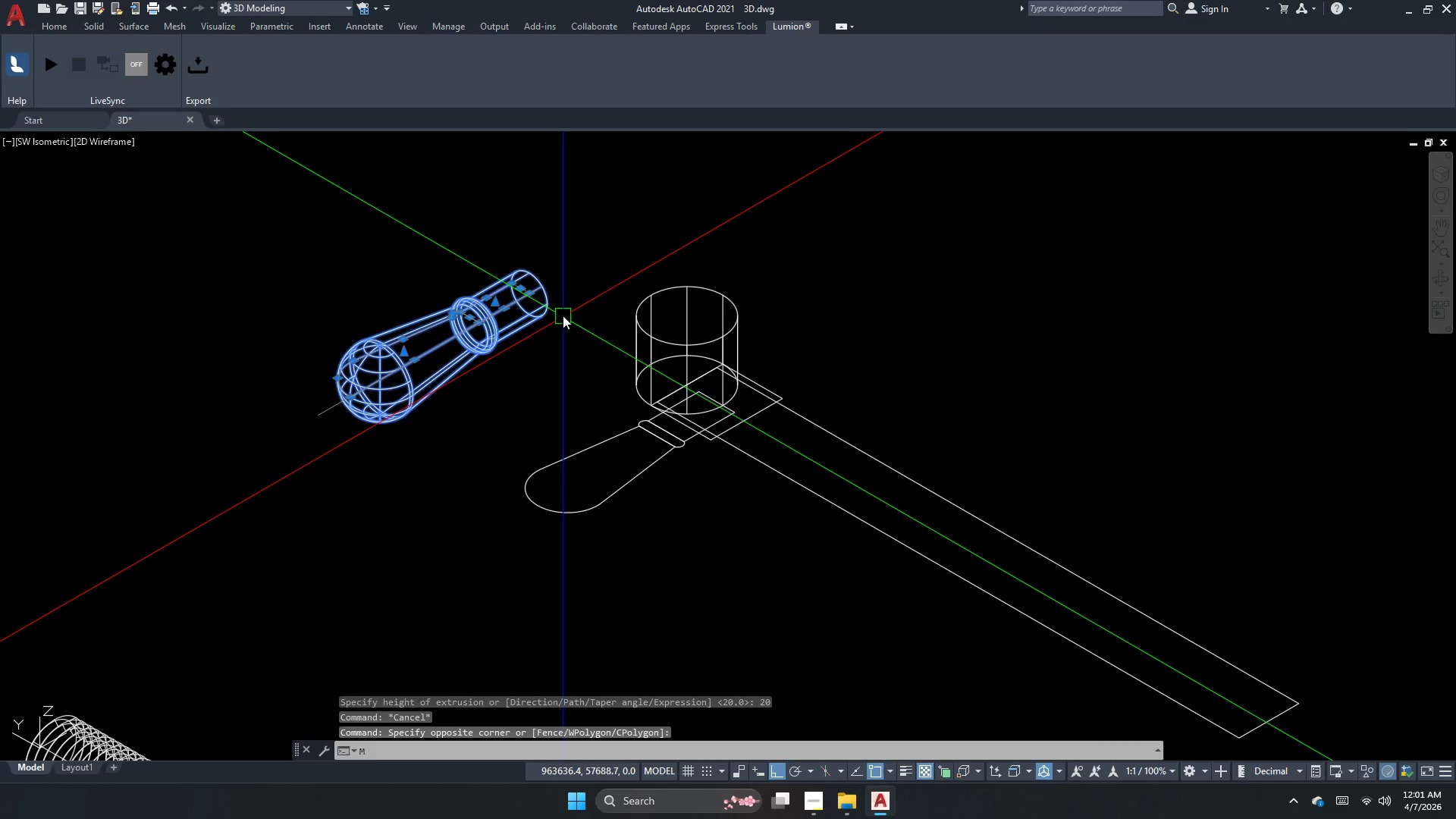 
key(Space)
 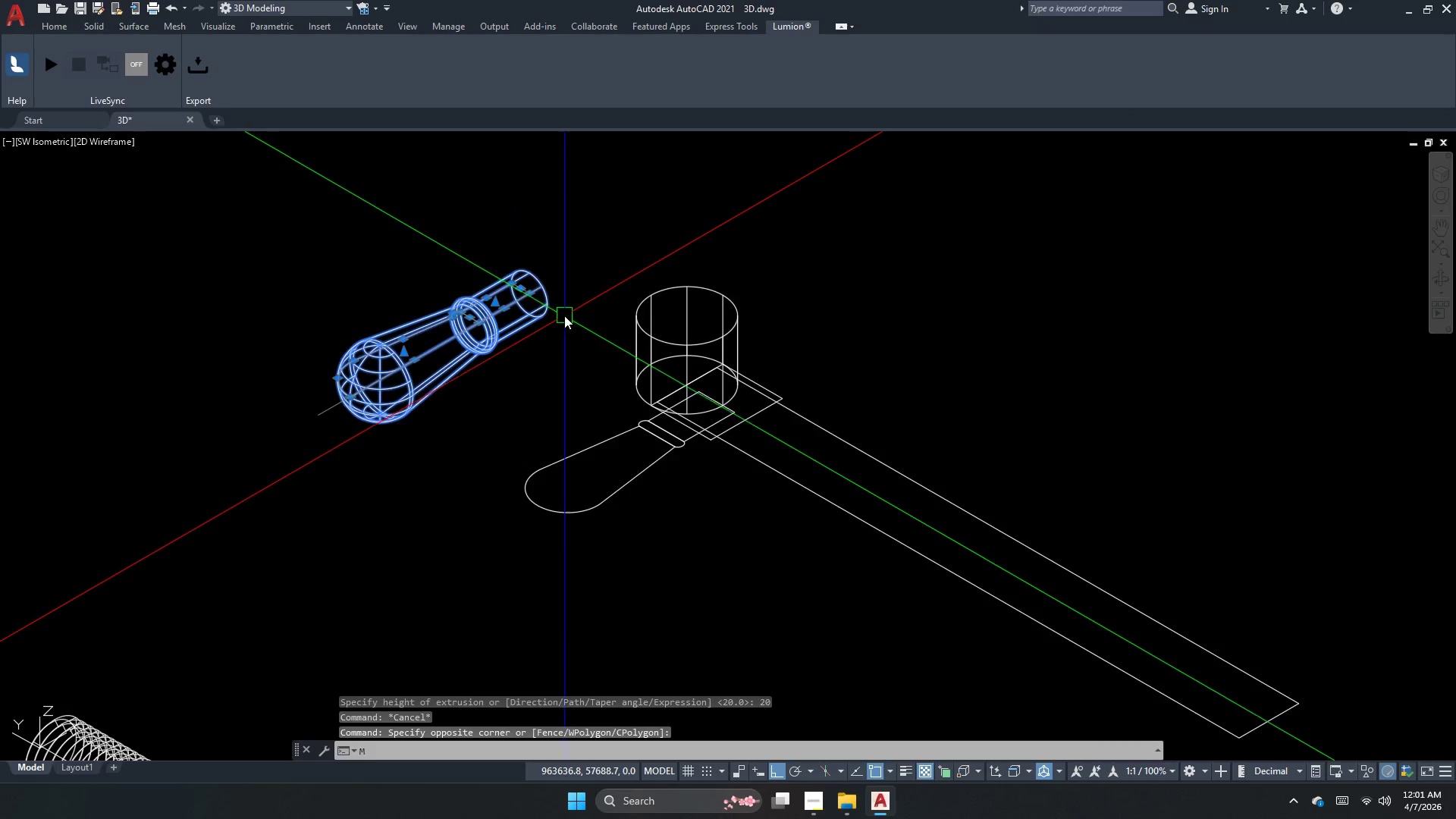 
scroll: coordinate [564, 315], scroll_direction: none, amount: 0.0
 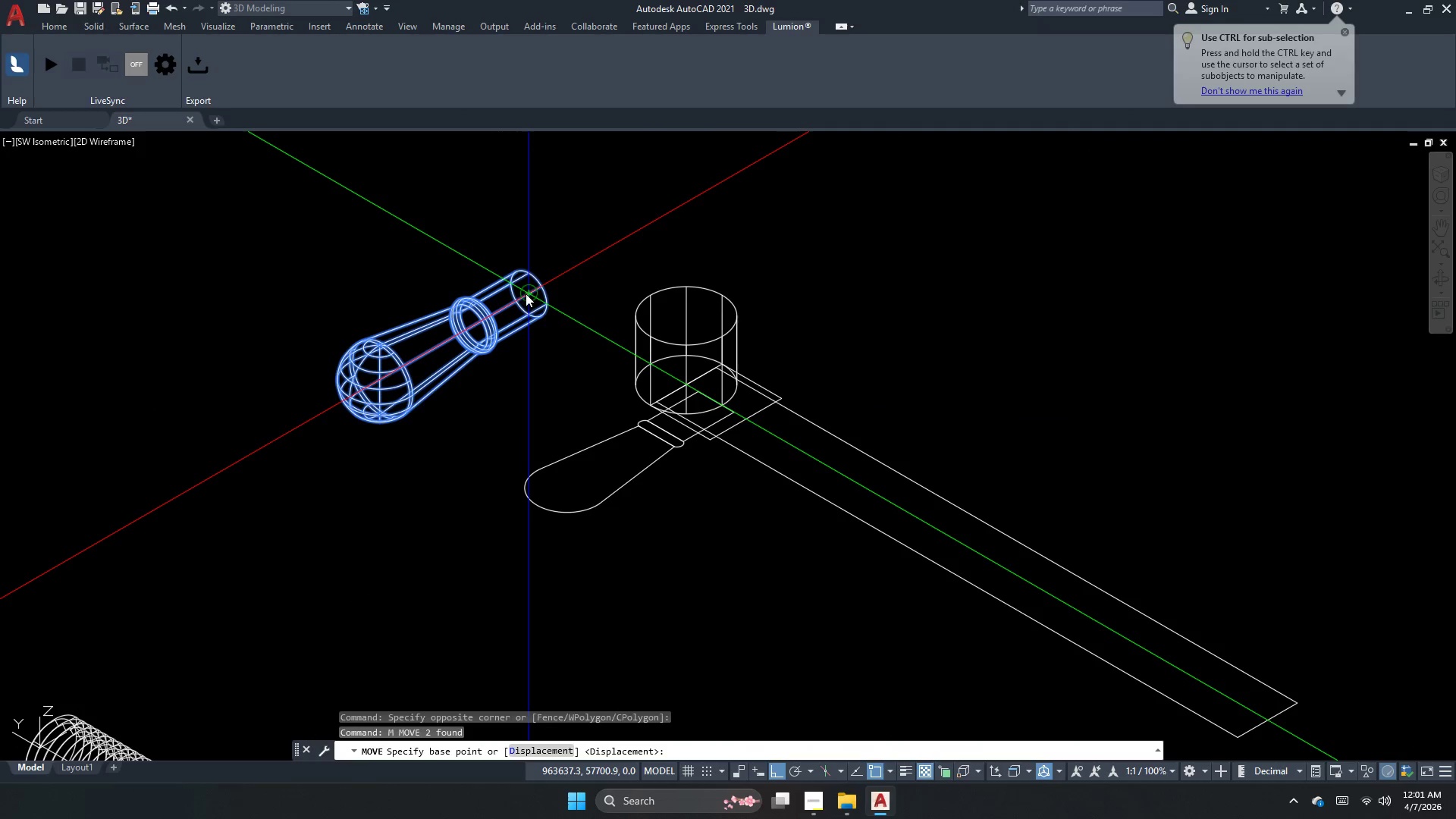 
left_click([532, 289])
 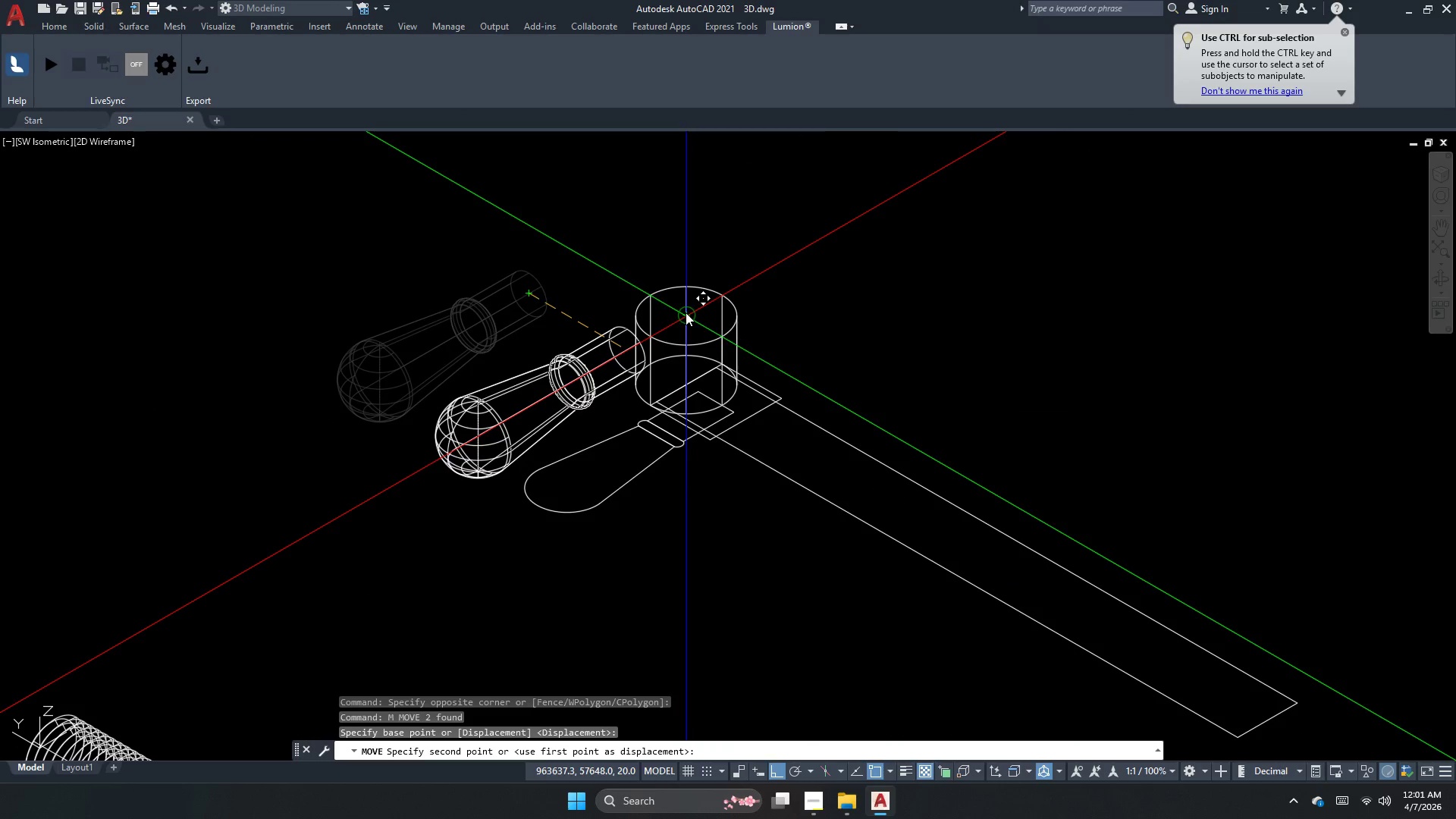 
key(Escape)
 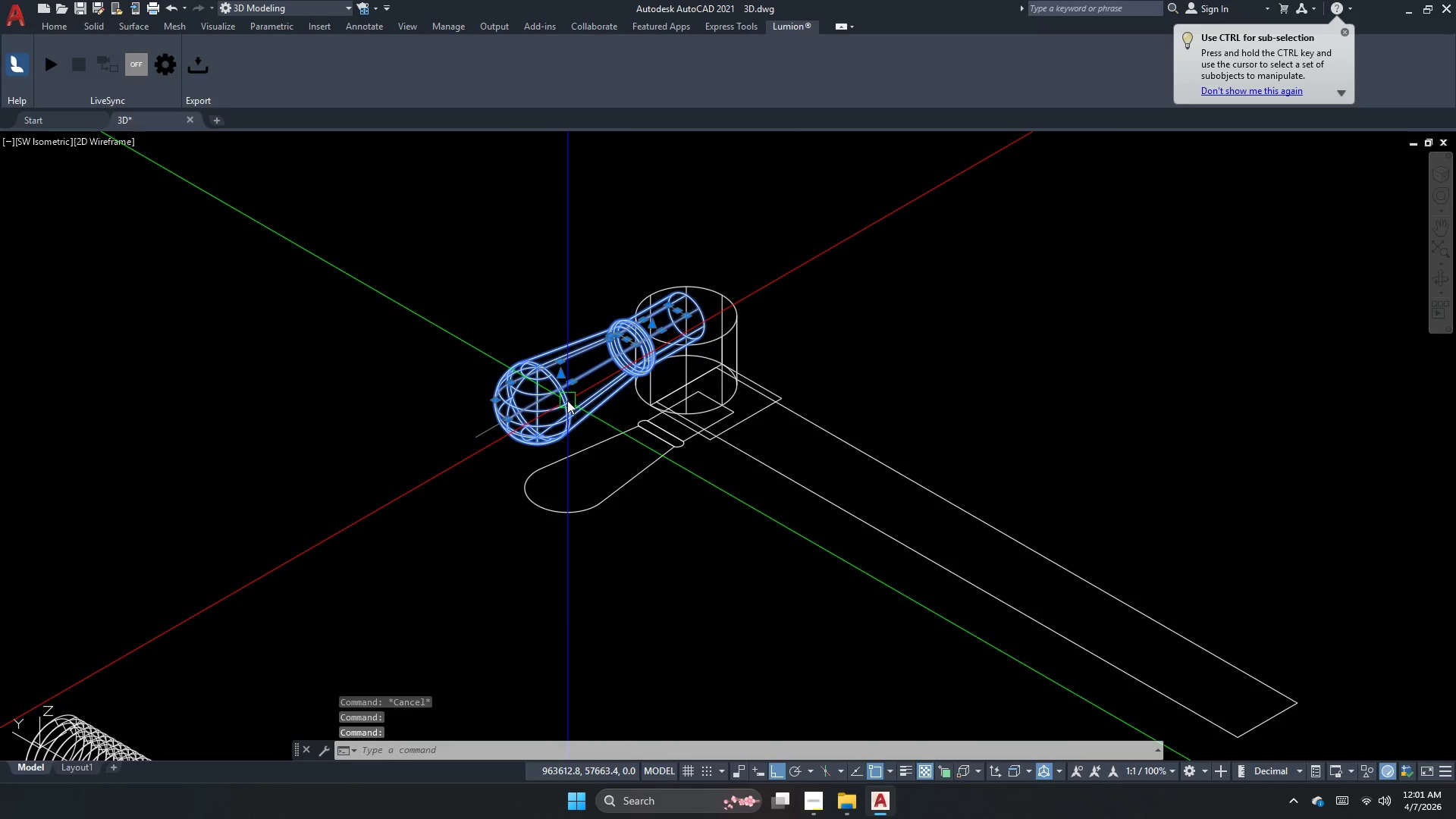 
key(Escape)
 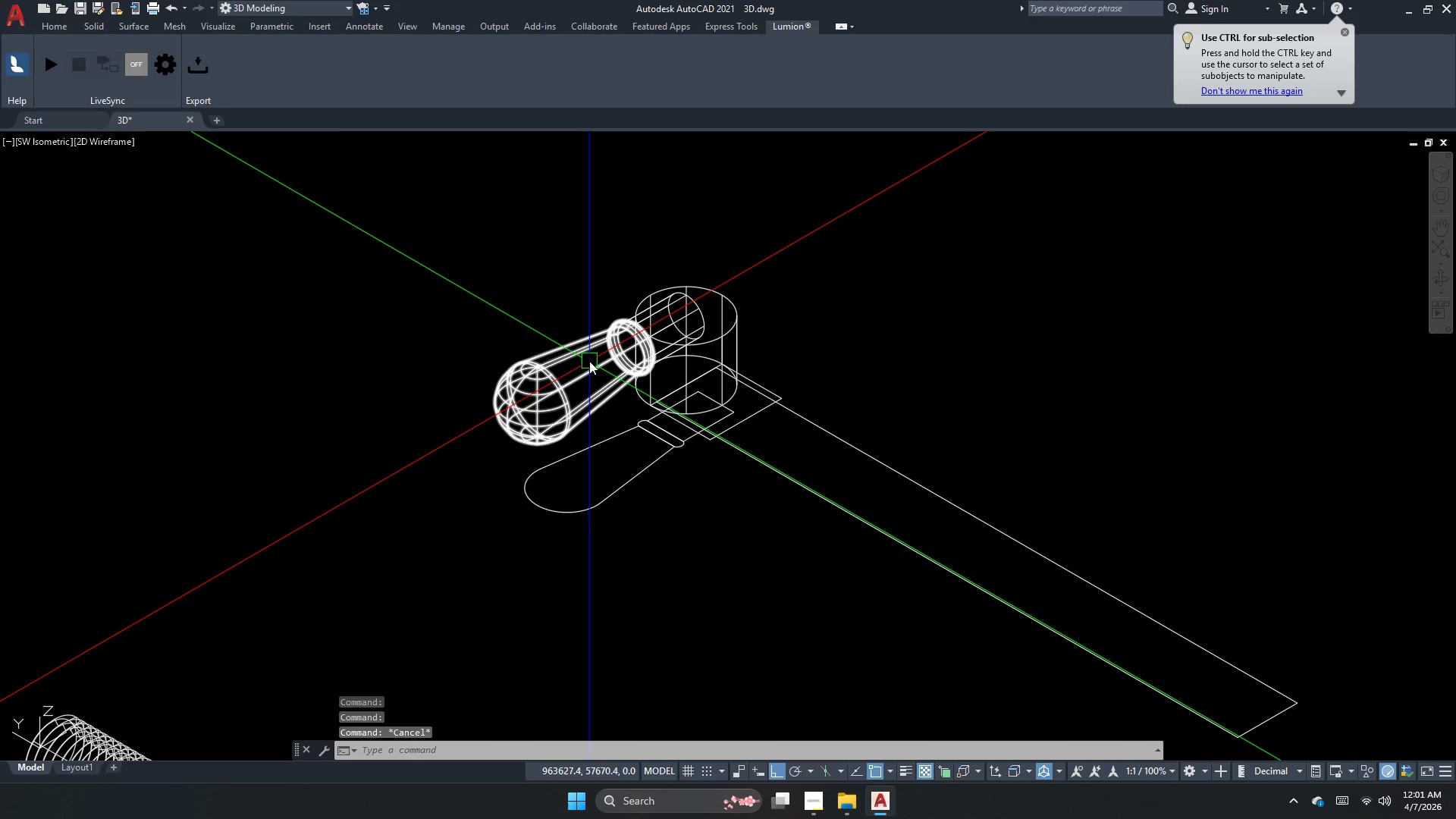 
left_click([589, 361])
 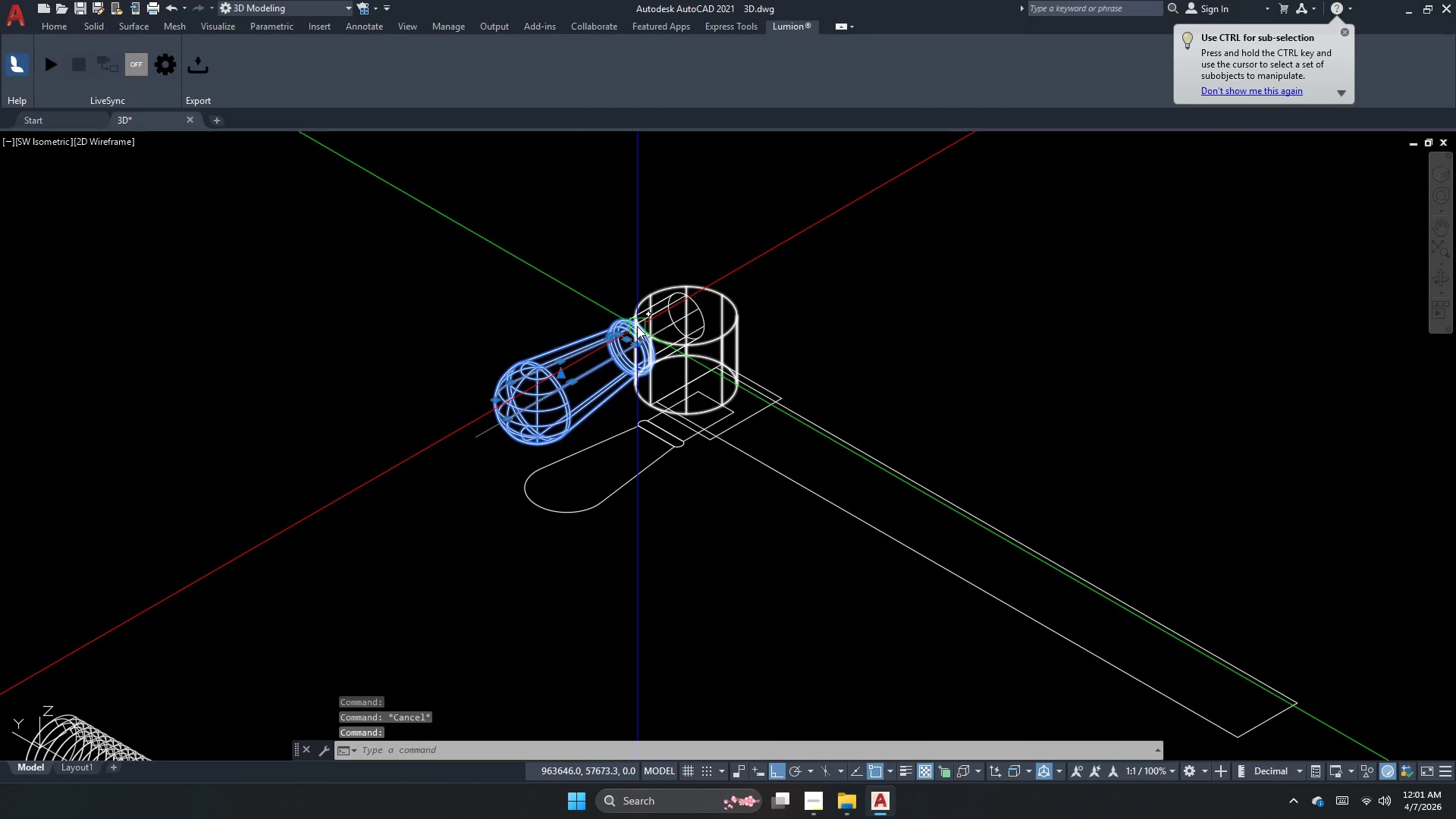 
key(Escape)
 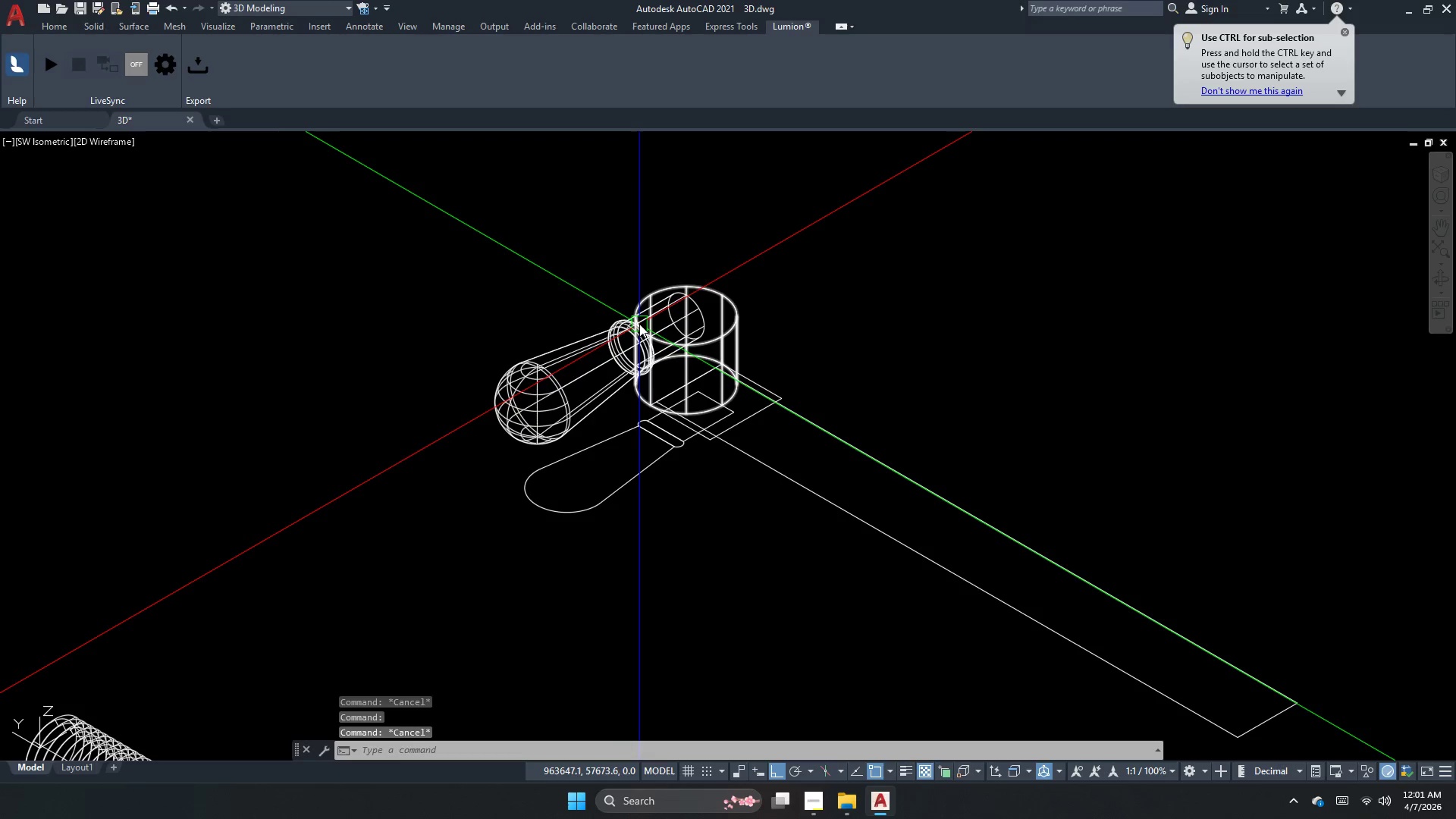 
key(Control+ControlLeft)
 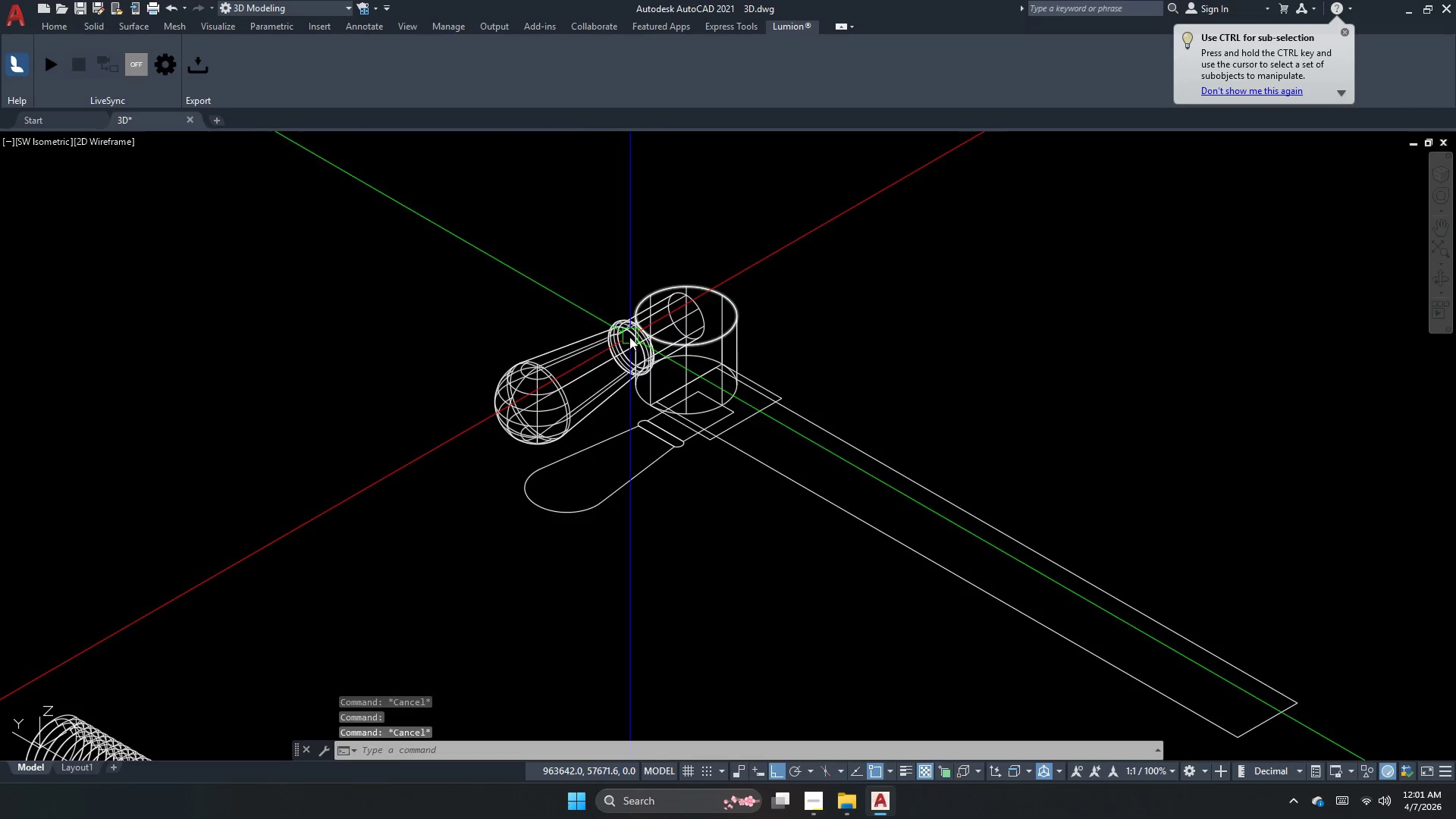 
key(Control+H)
 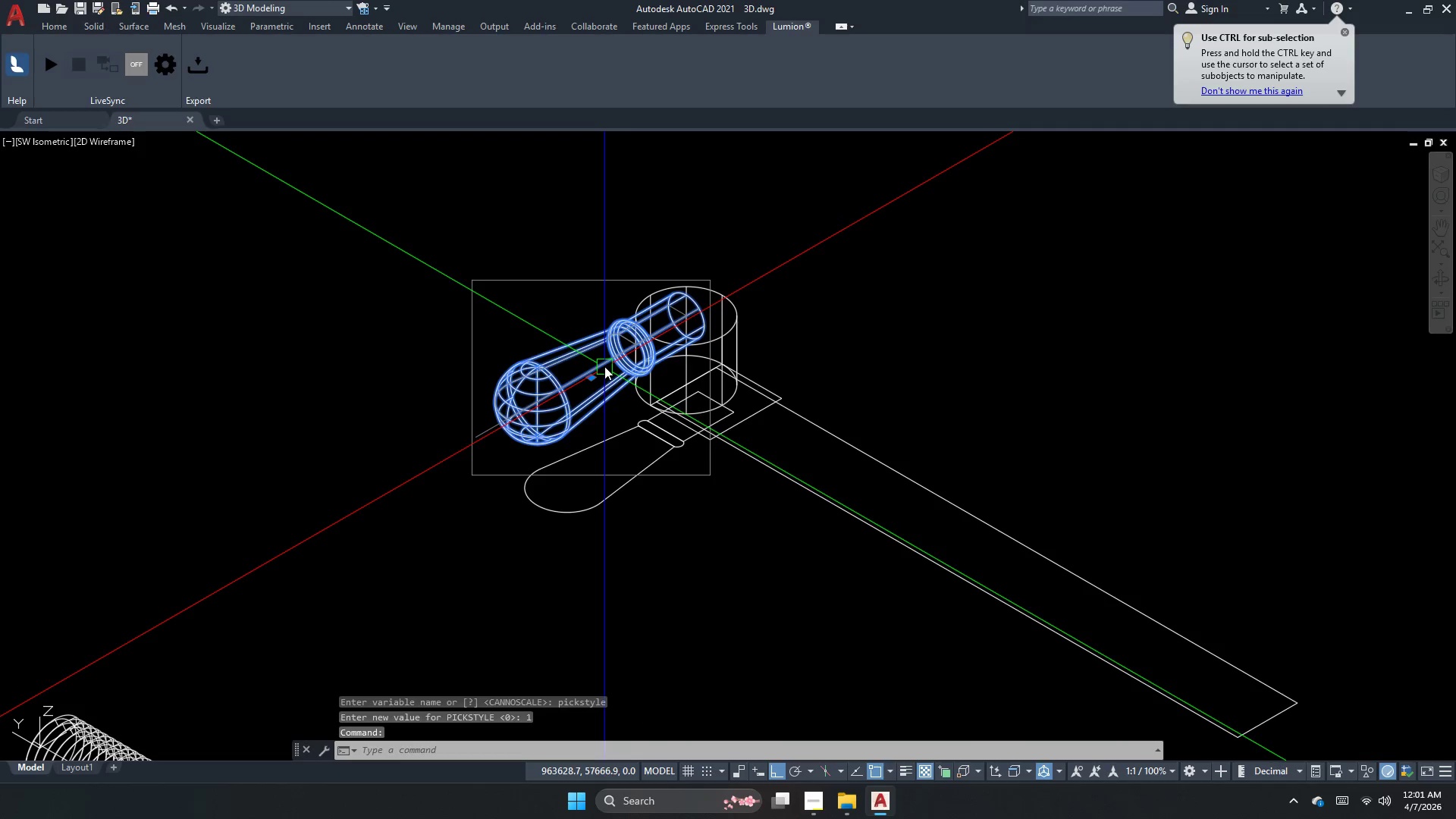 
scroll: coordinate [645, 333], scroll_direction: none, amount: 0.0
 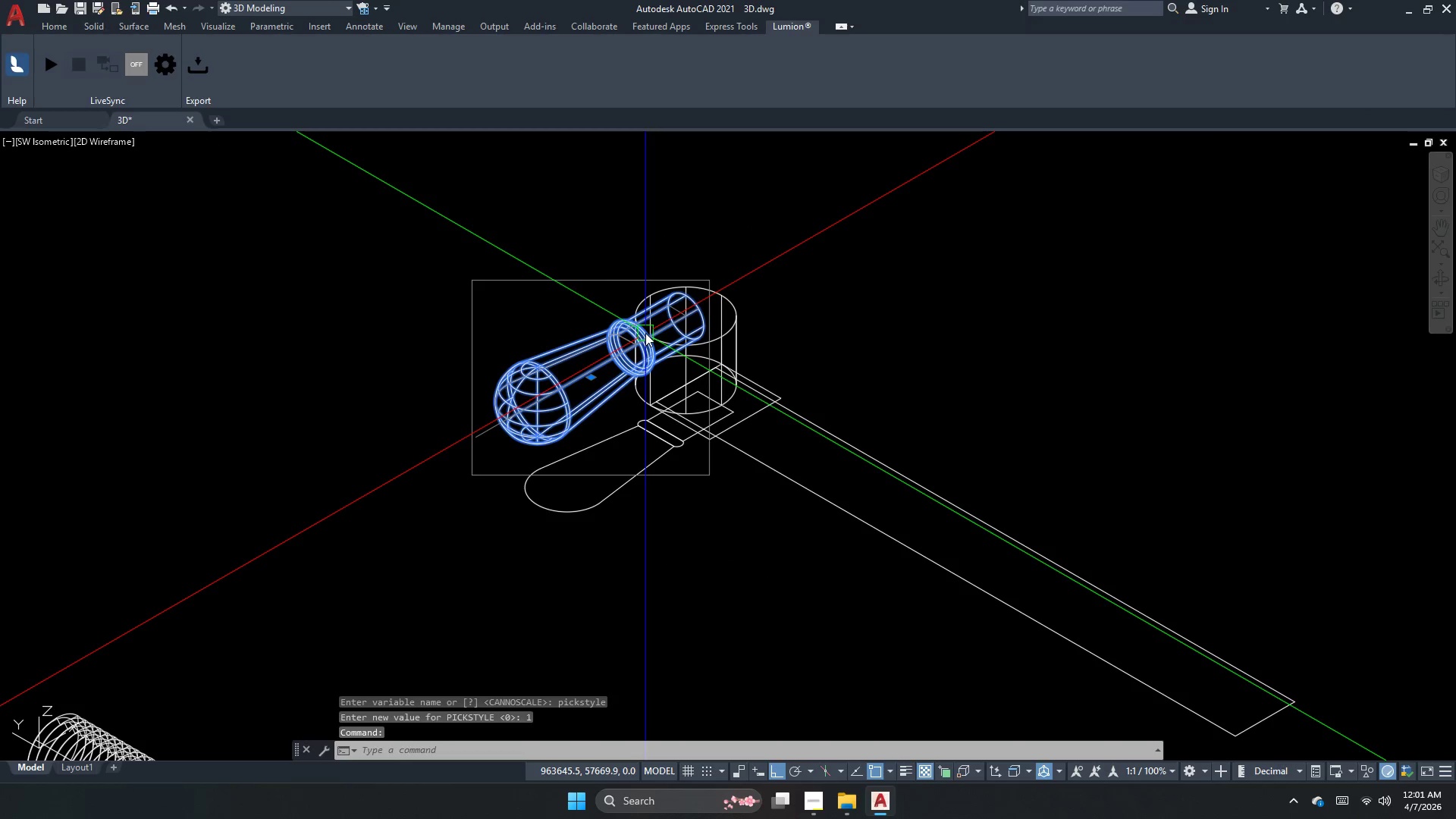 
key(M)
 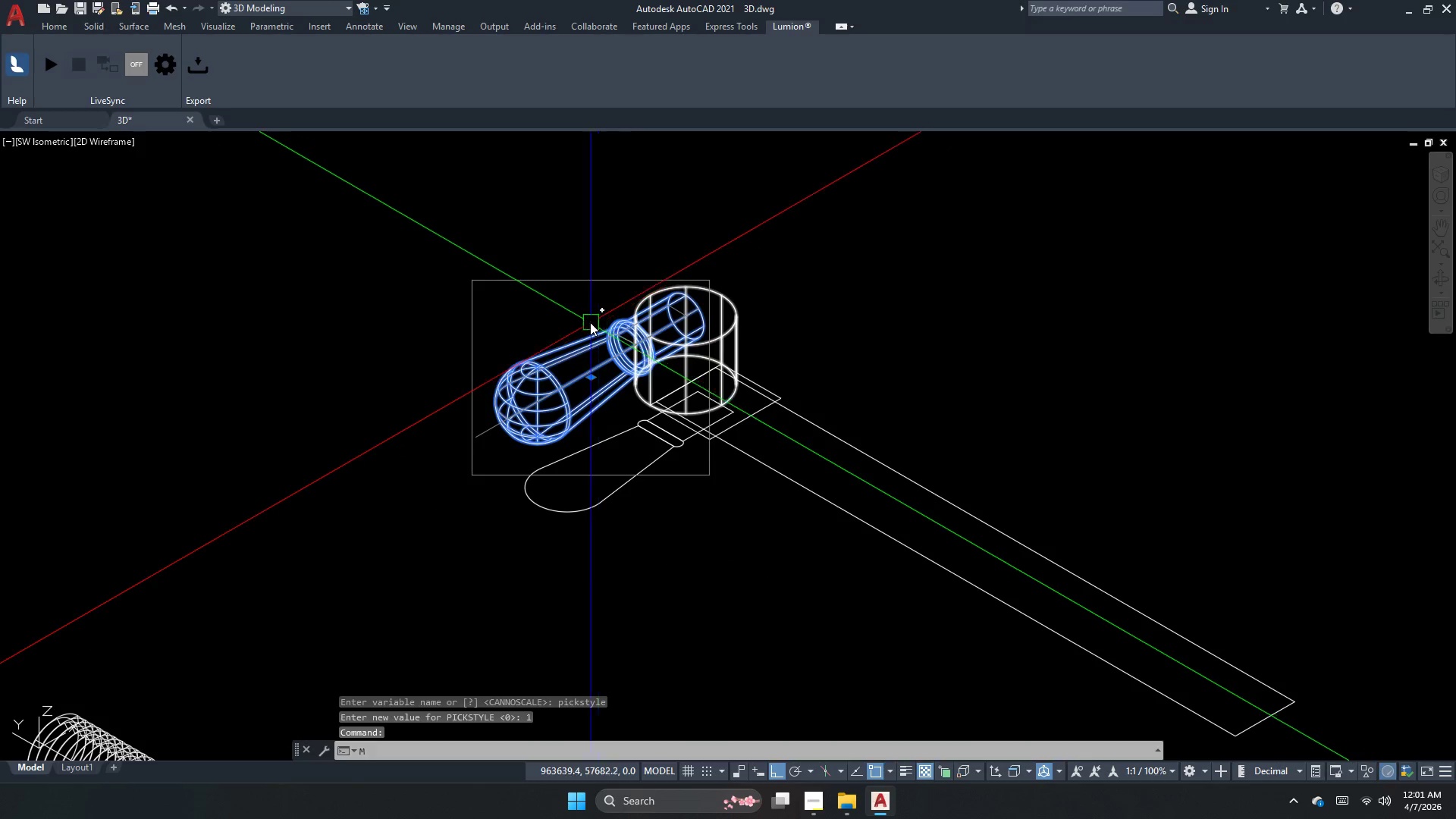 
key(Space)
 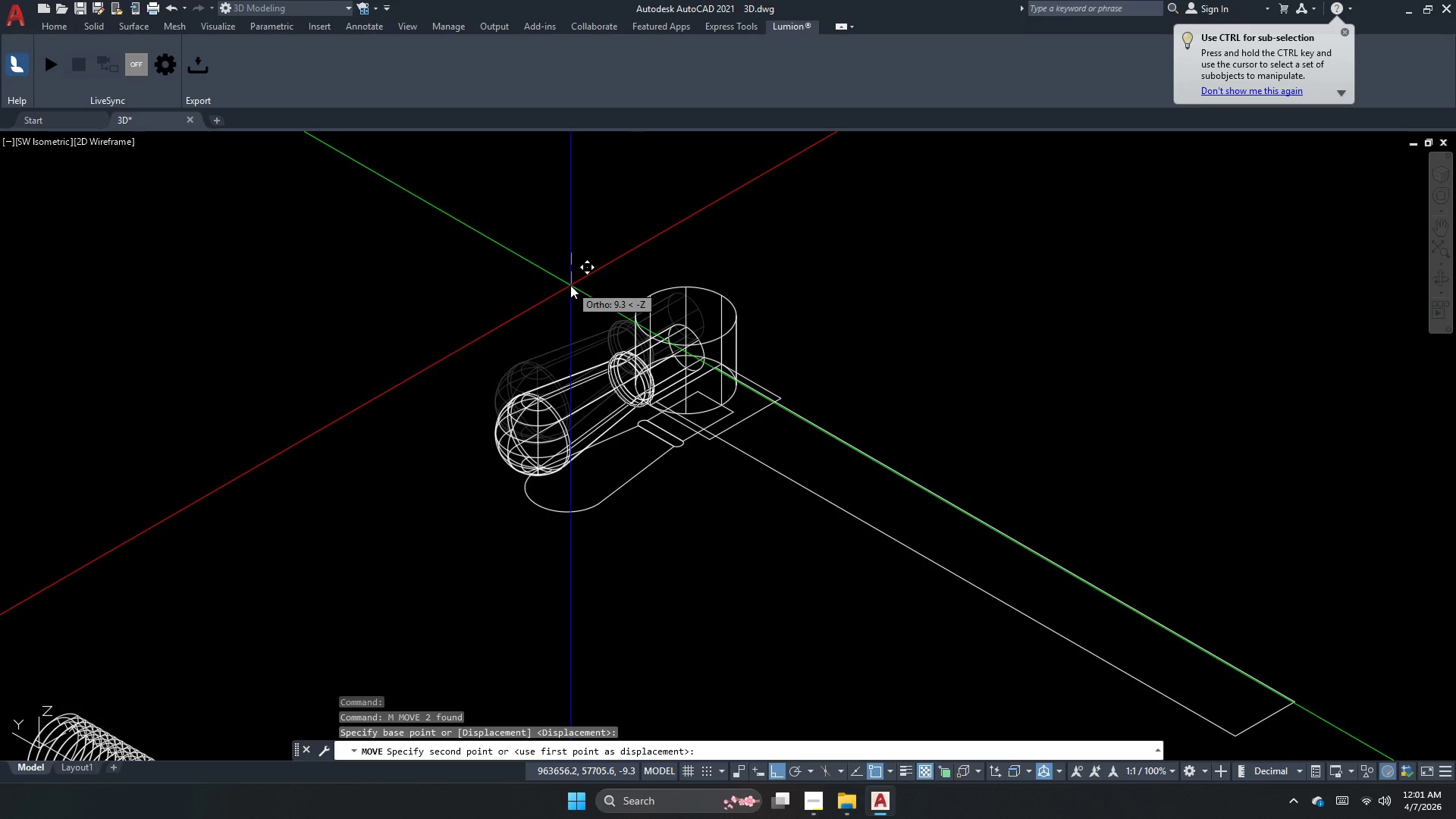 
key(Numpad1)
 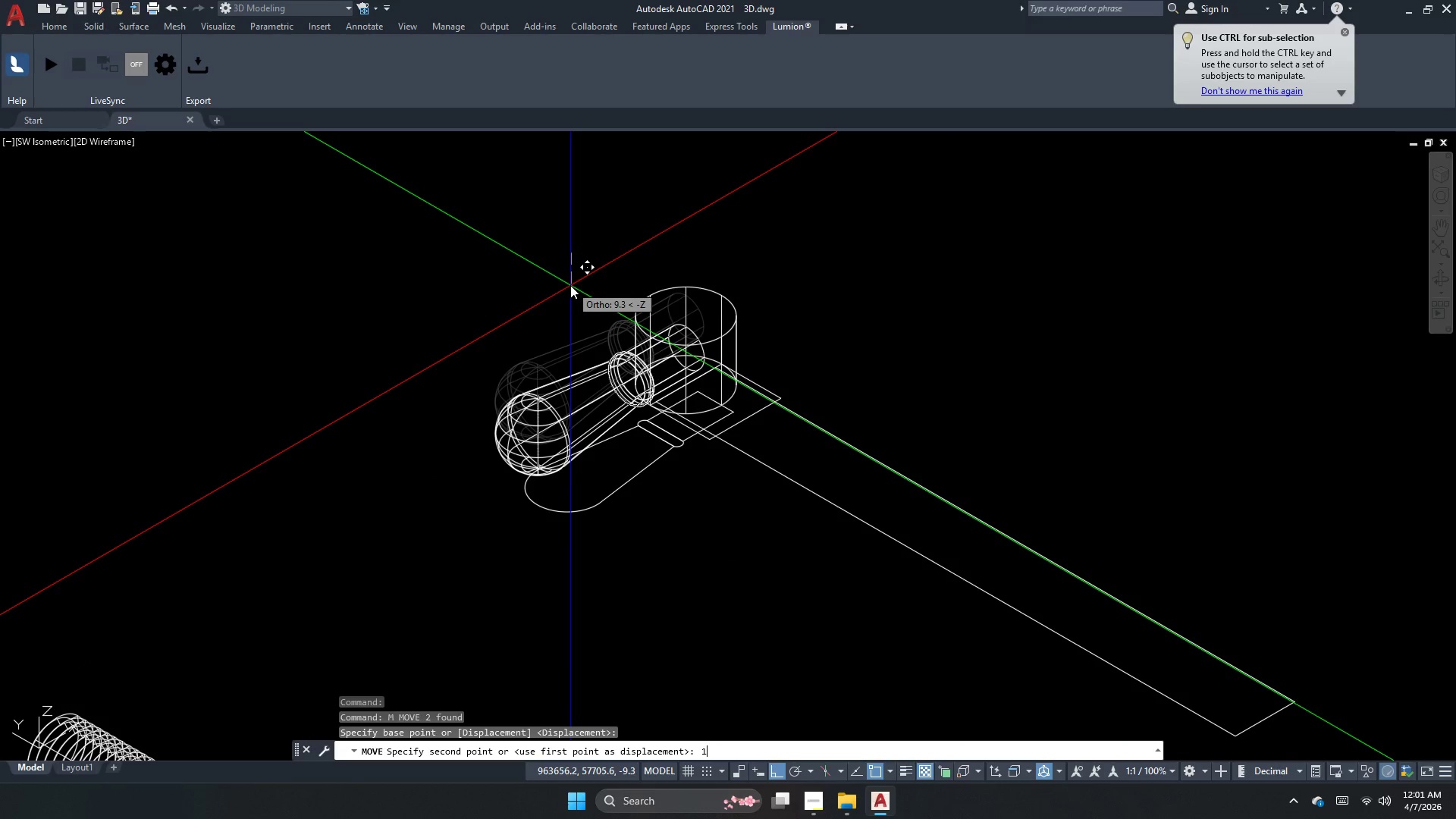 
key(Numpad0)
 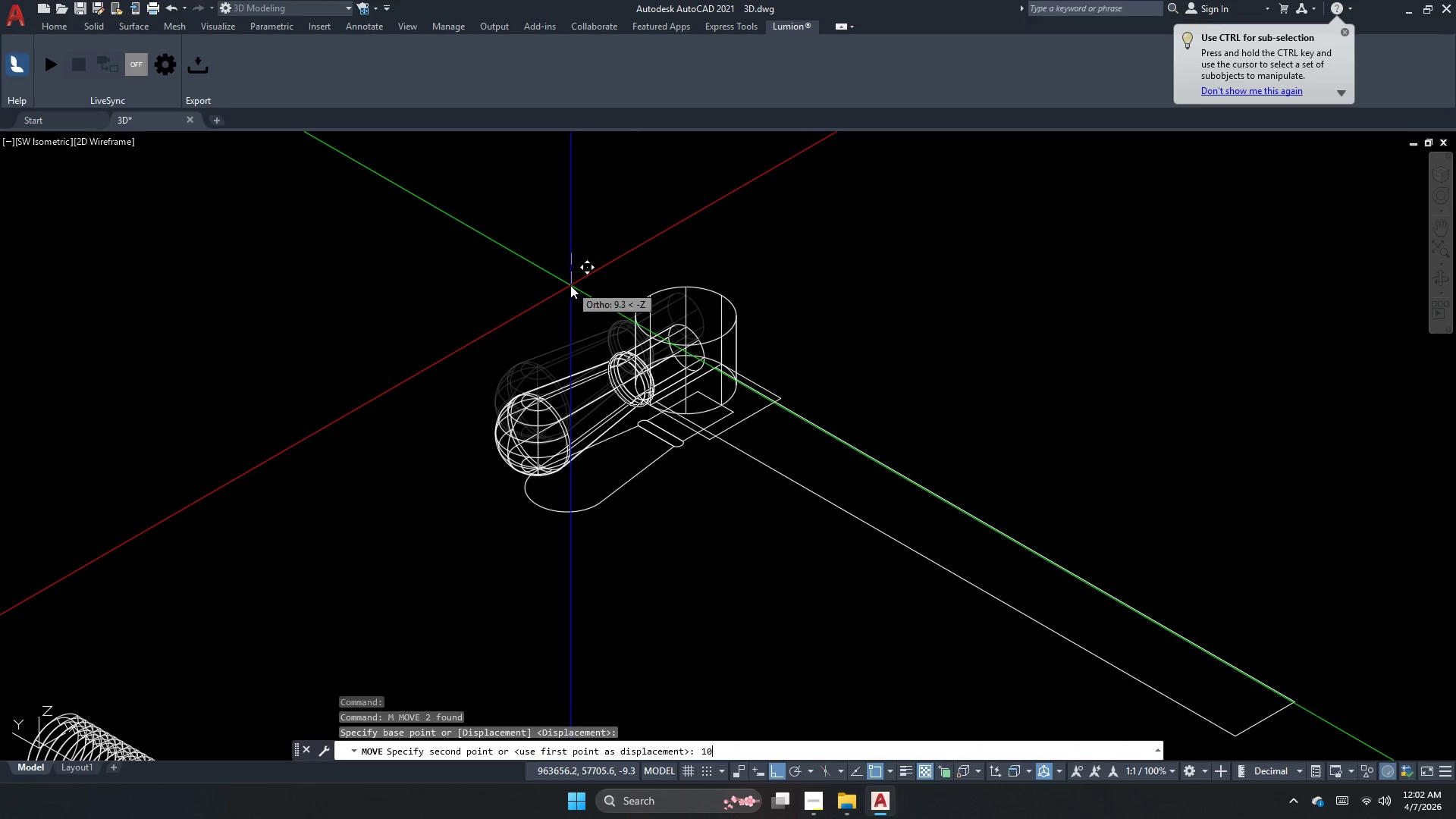 
key(NumpadEnter)
 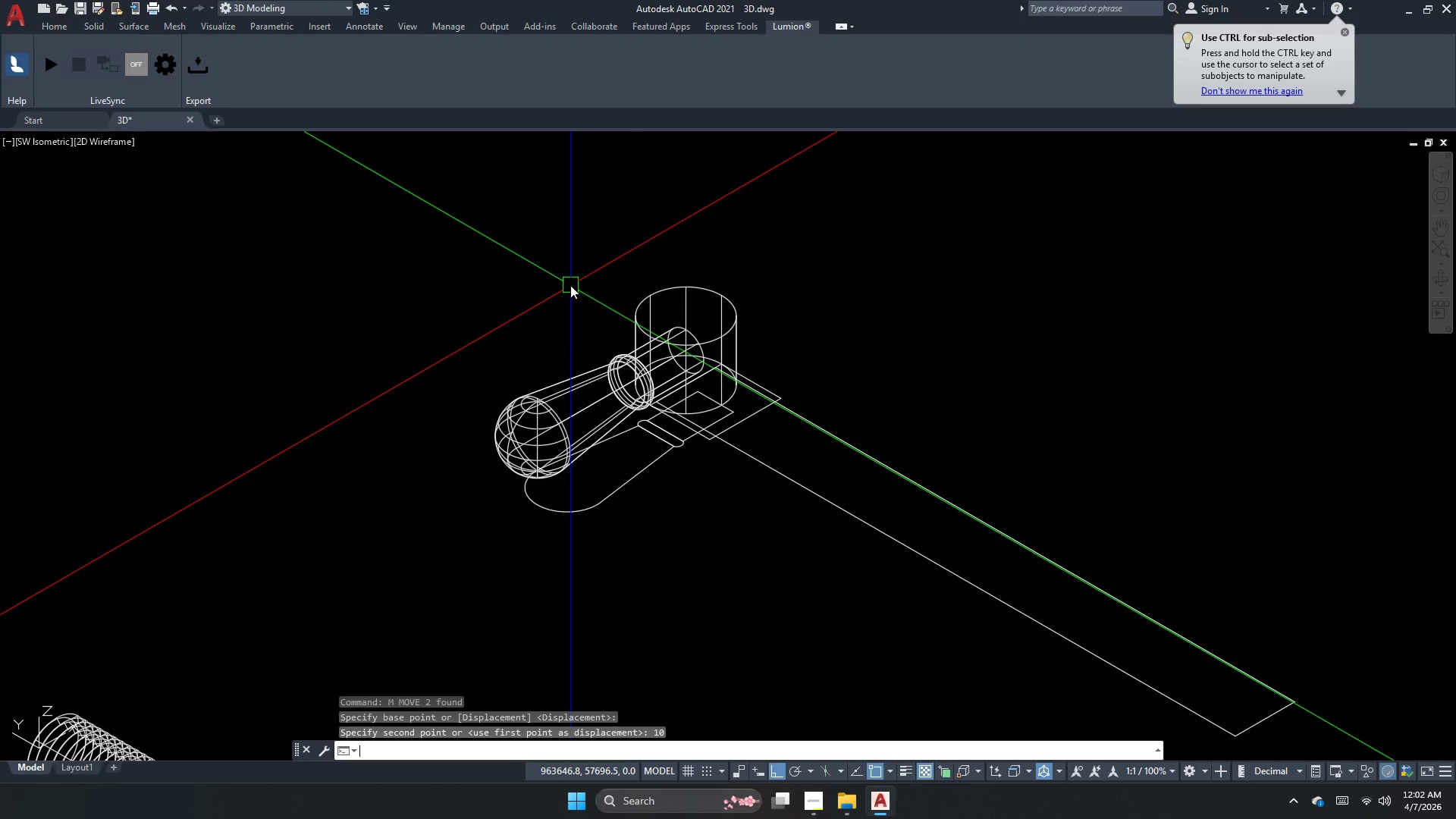 
key(Escape)
 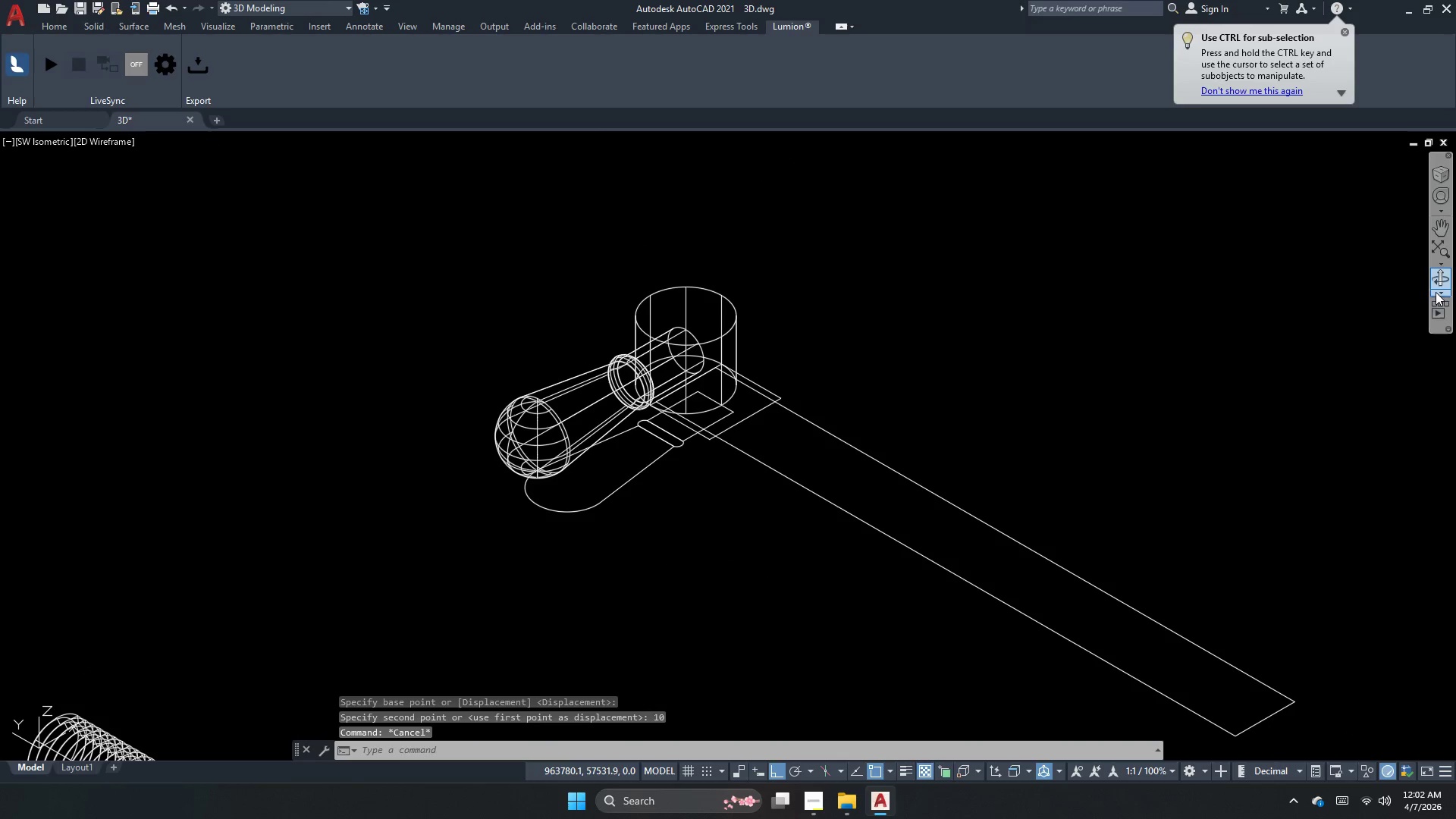 
left_click([1436, 287])
 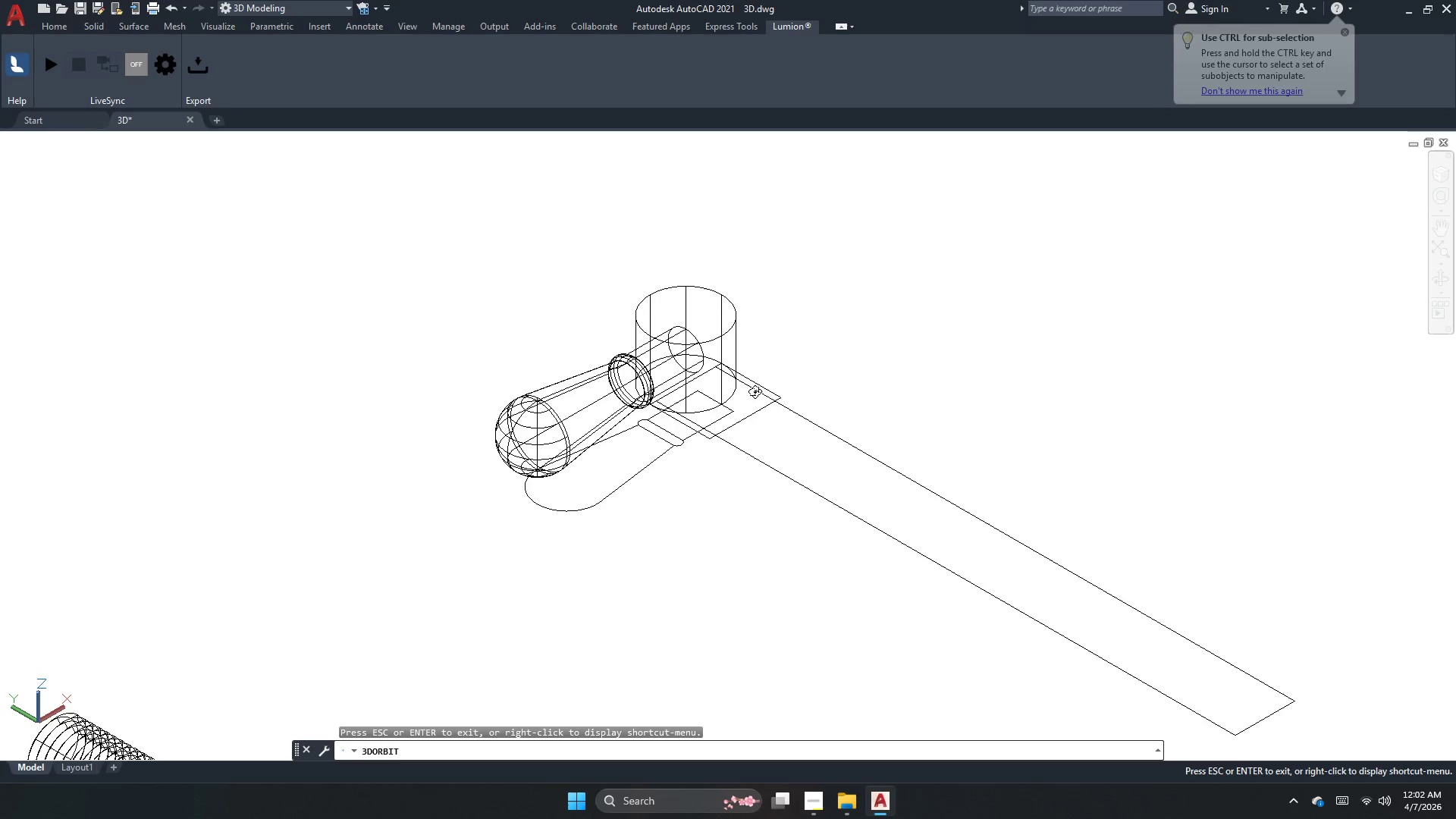 
left_click_drag(start_coordinate=[679, 376], to_coordinate=[638, 330])
 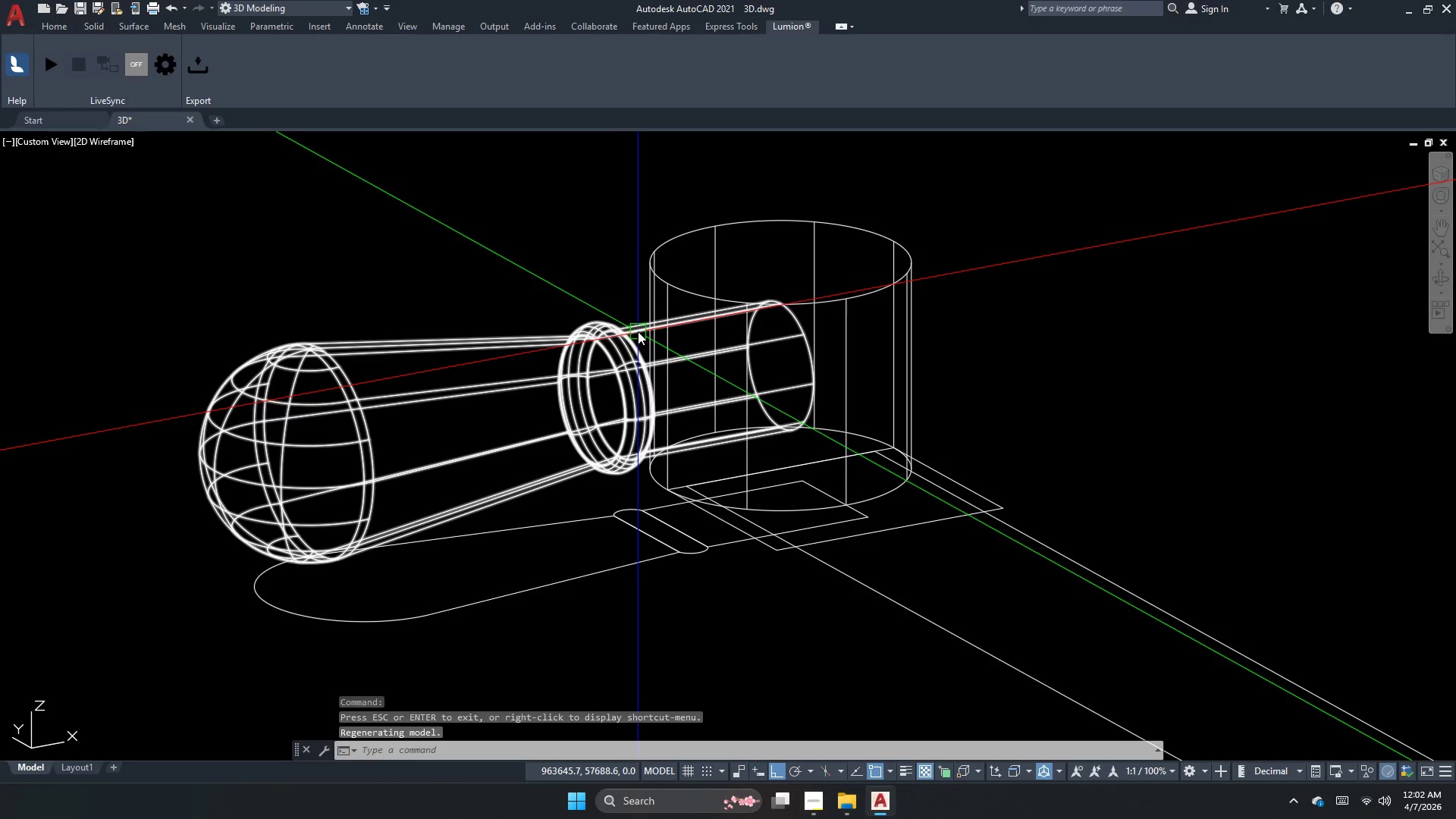 
scroll: coordinate [666, 372], scroll_direction: up, amount: 11.0
 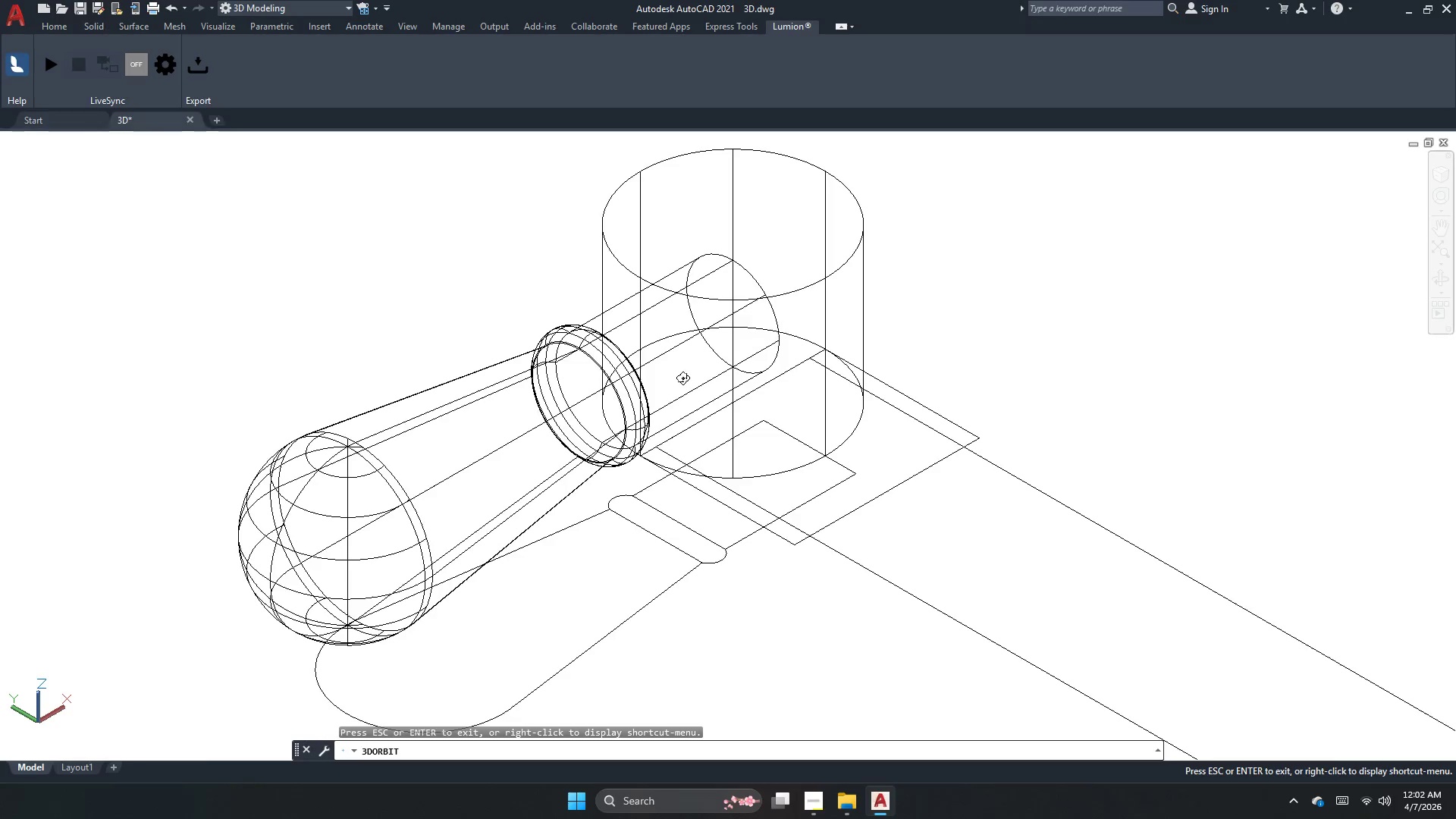 
key(Escape)
 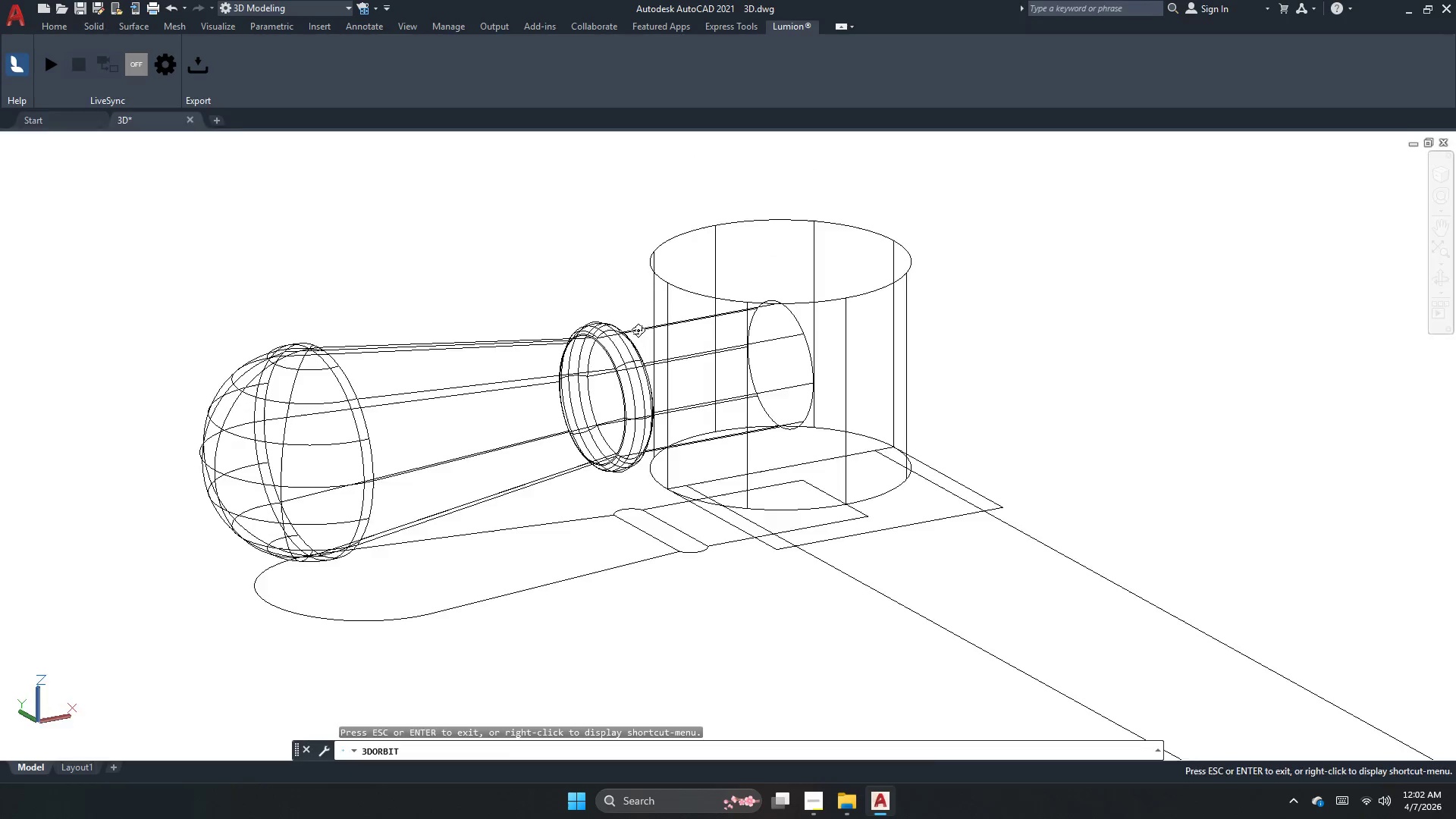 
key(Escape)
 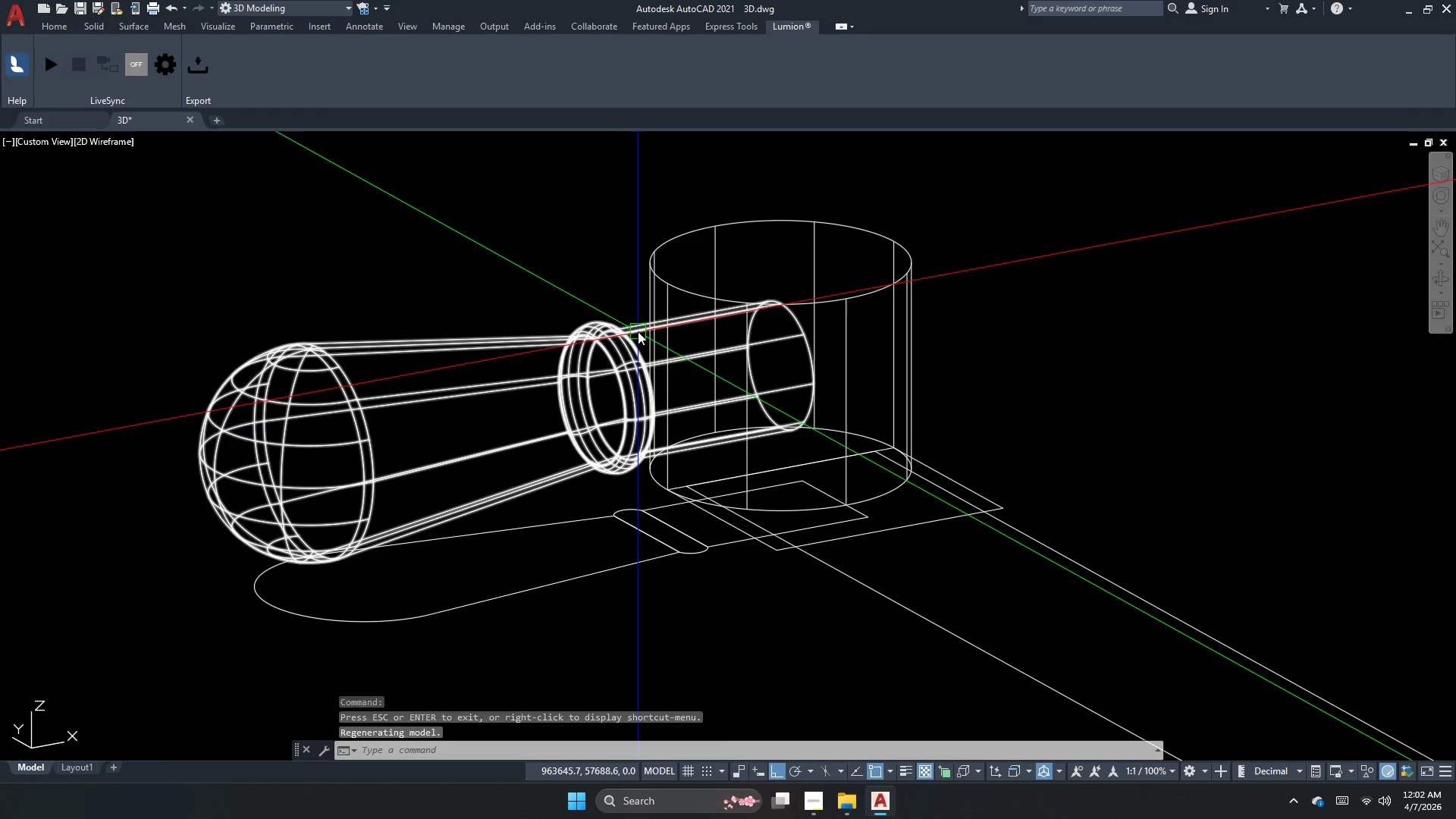 
key(Control+ControlLeft)
 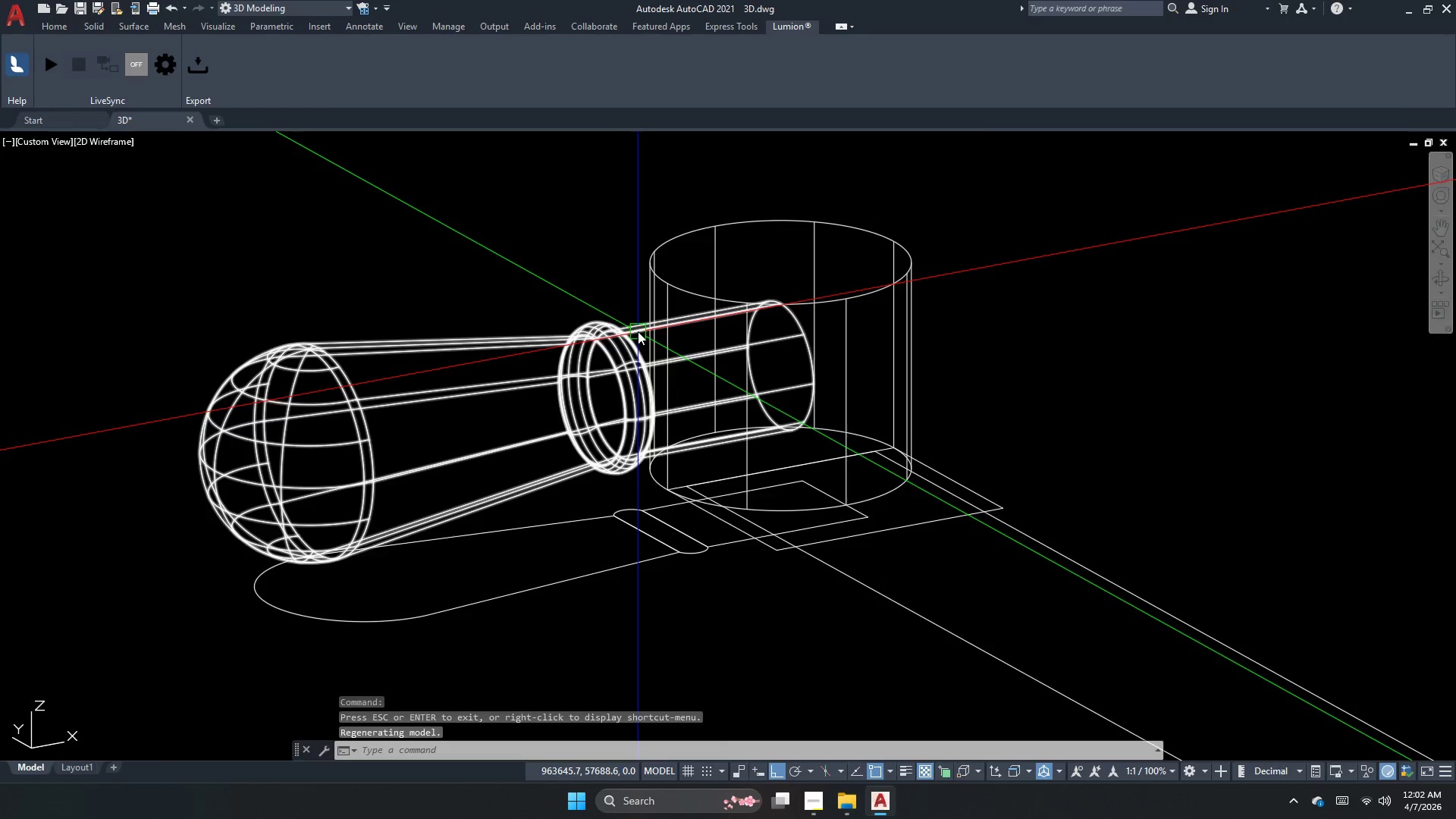 
key(Control+Z)
 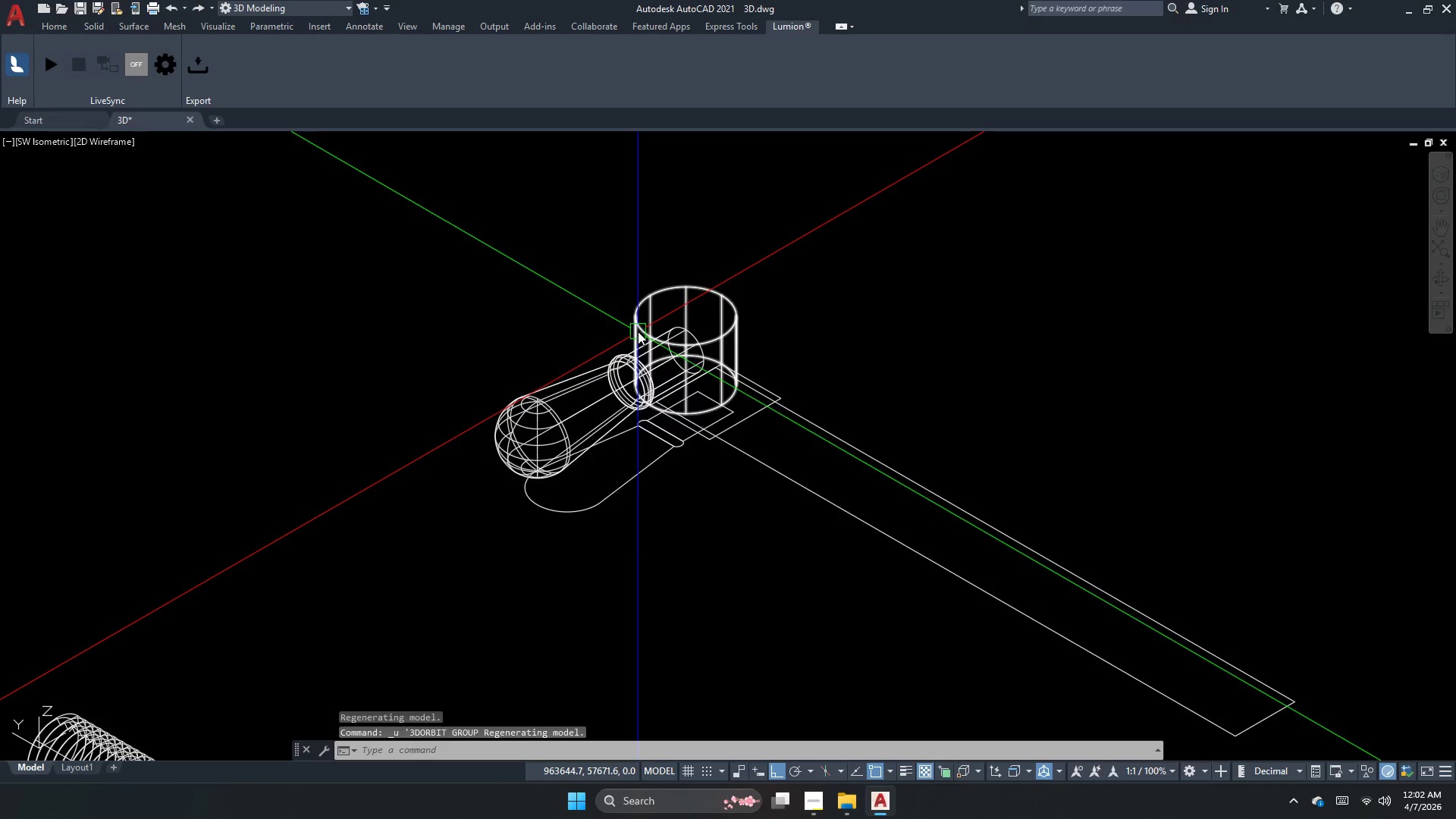 
left_click([647, 342])
 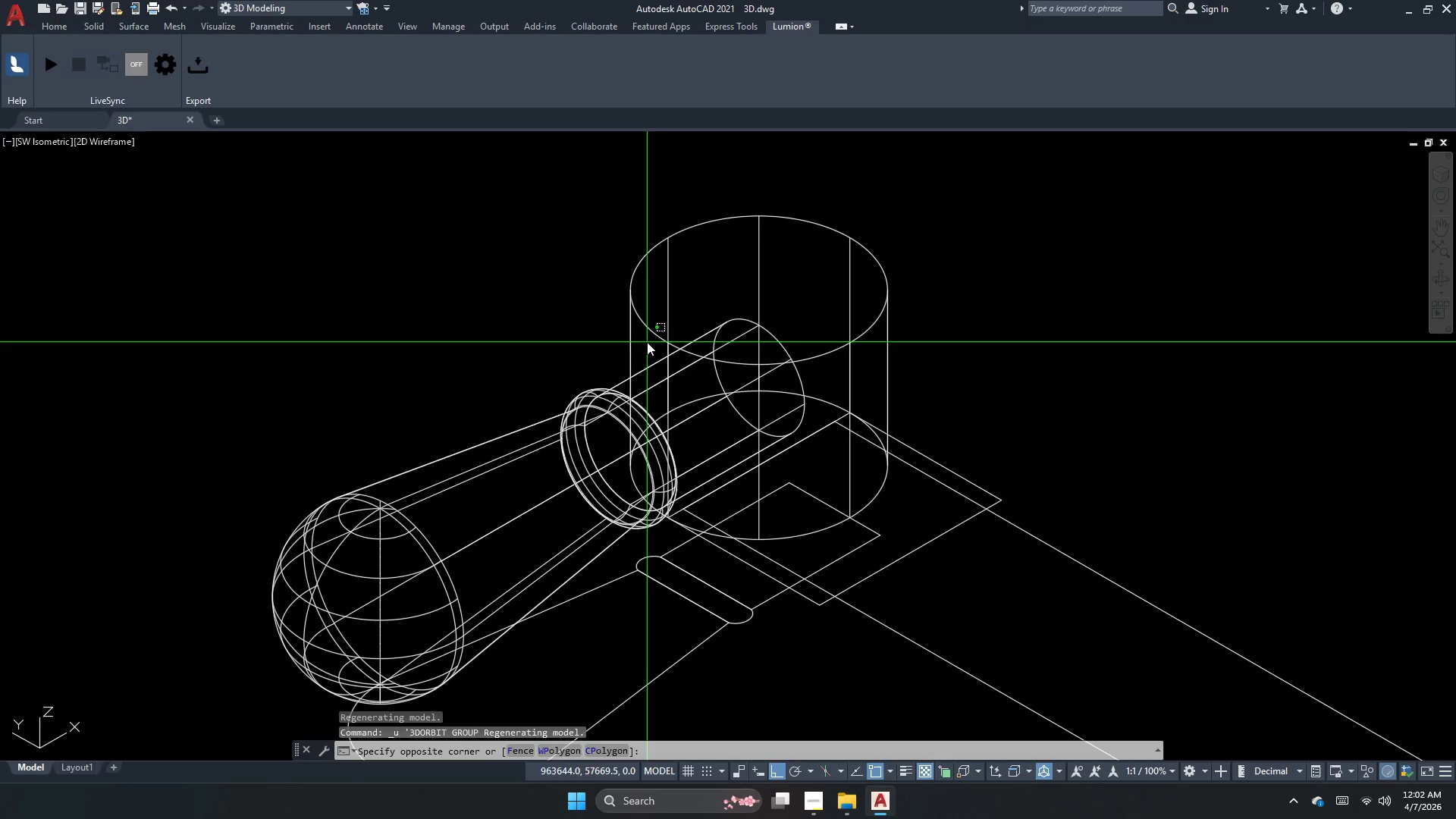 
scroll: coordinate [638, 331], scroll_direction: up, amount: 2.0
 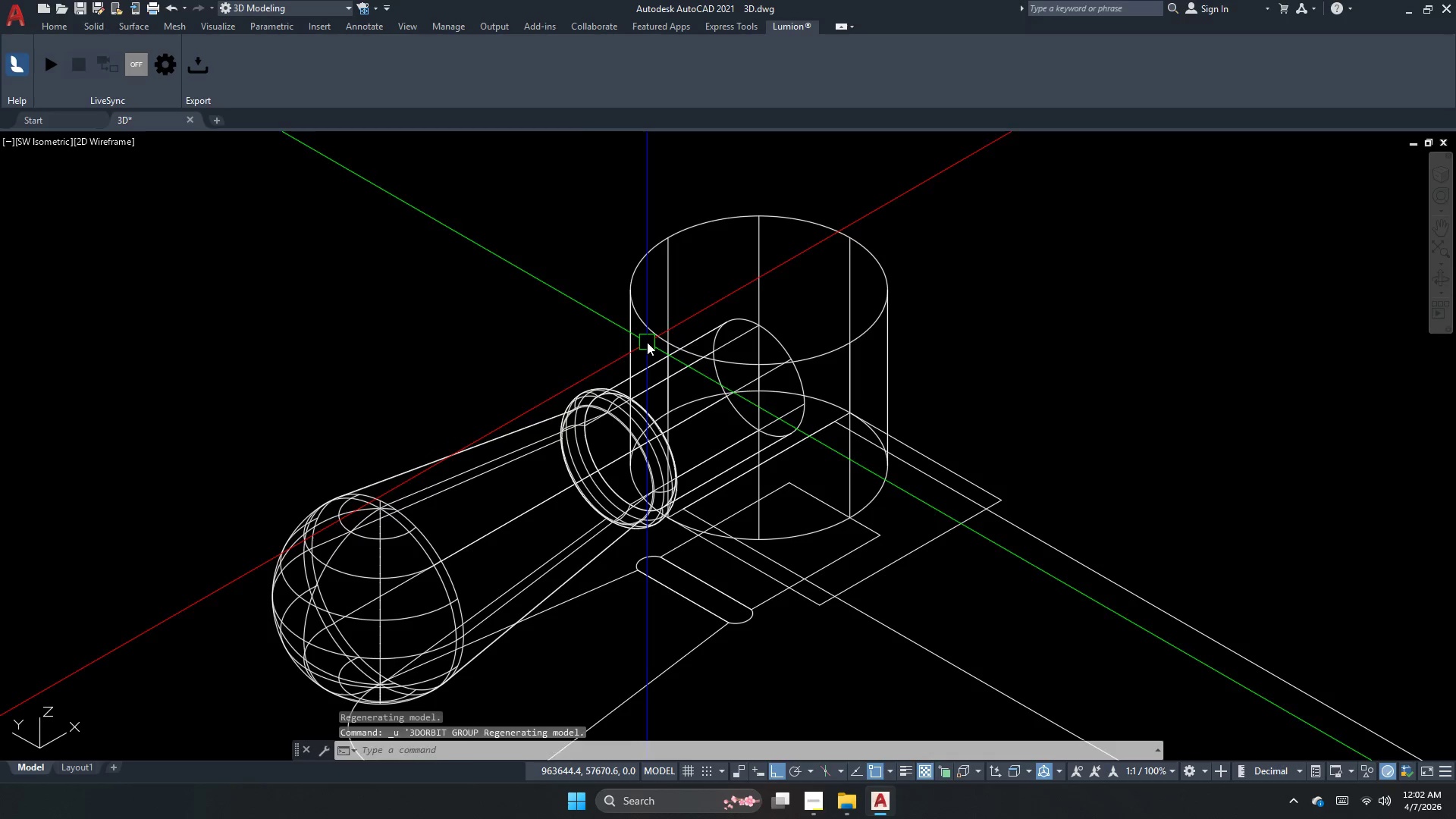 
left_click([632, 301])
 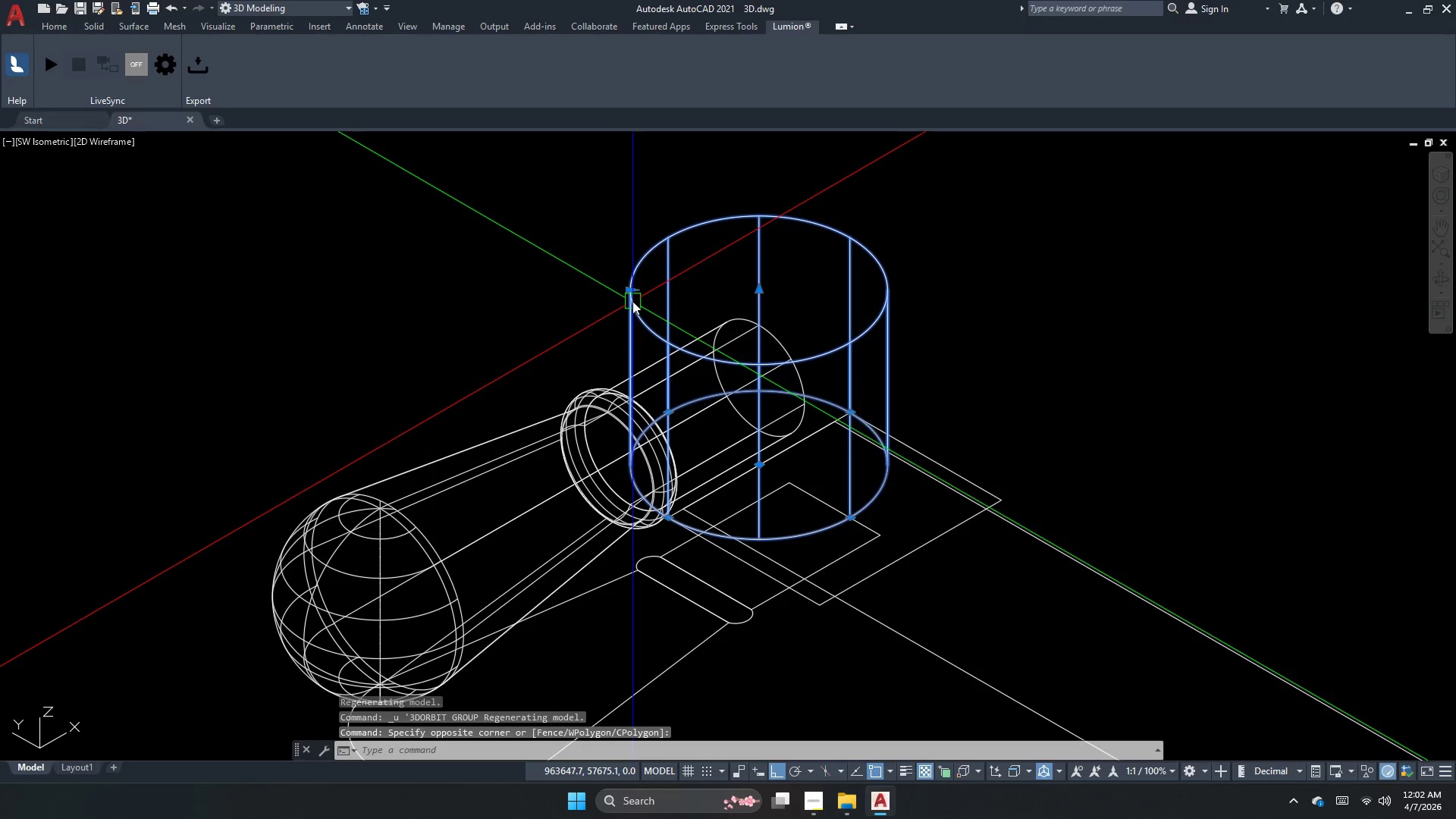 
key(Escape)
 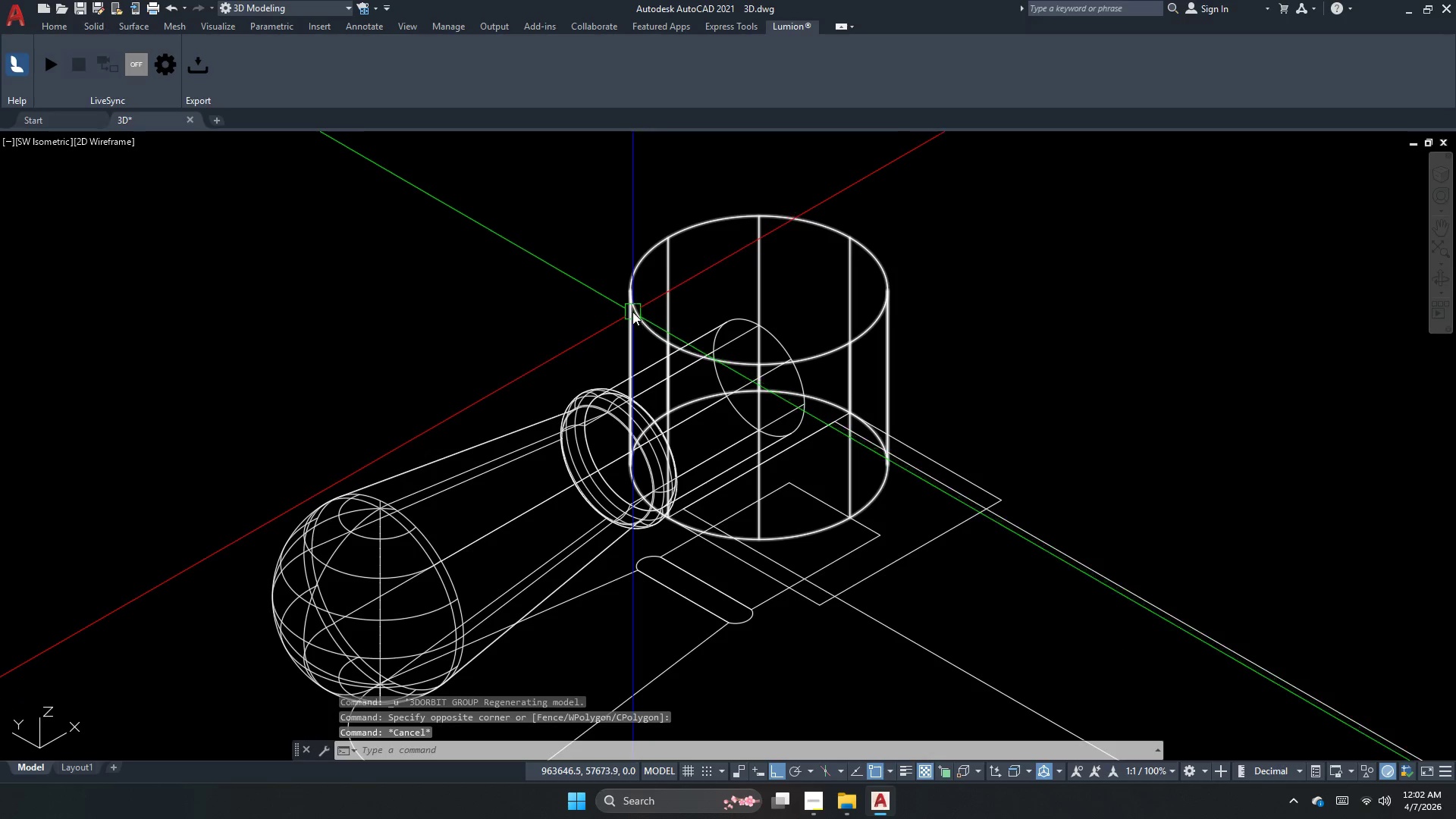 
key(Escape)
 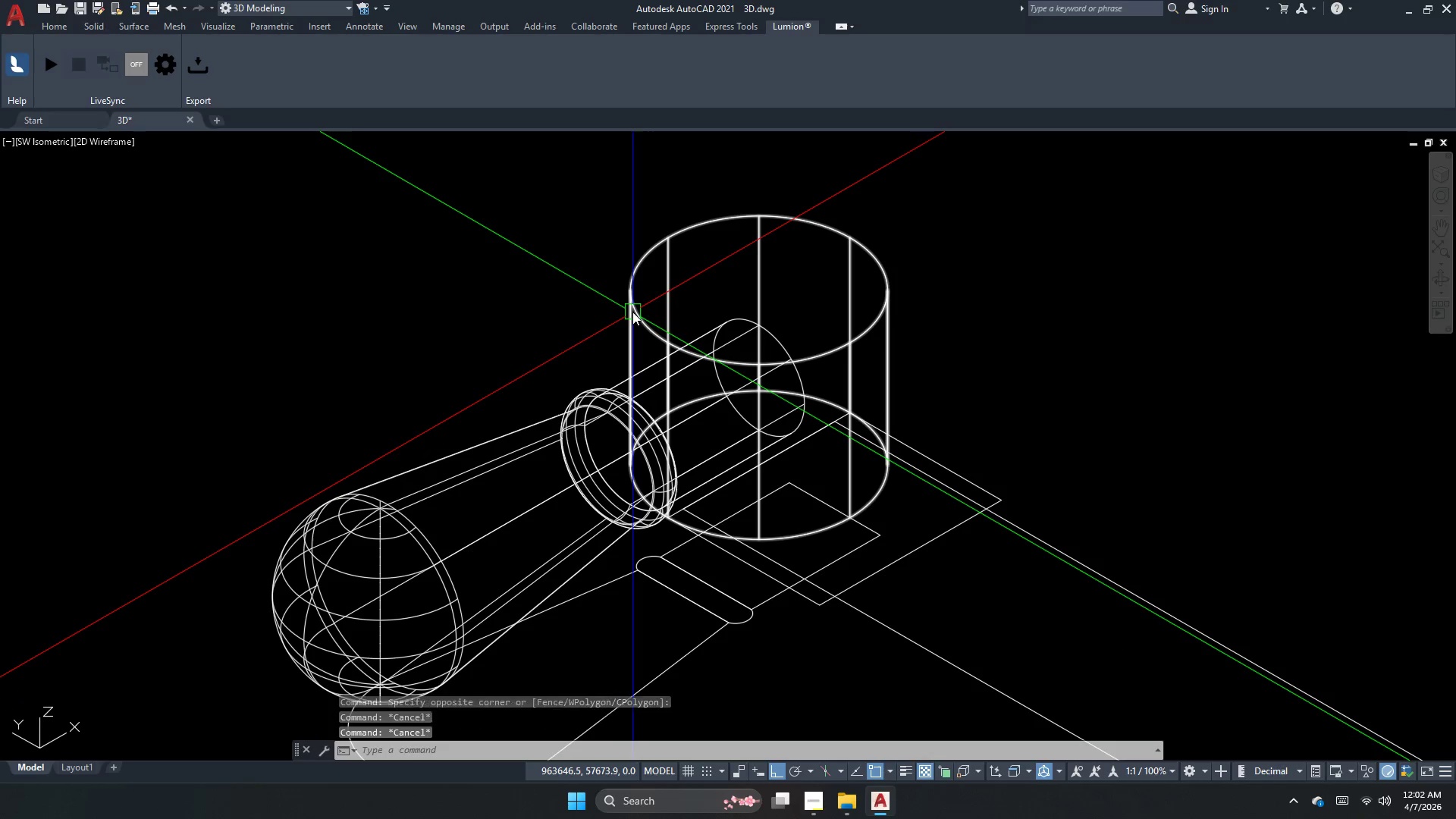 
key(Escape)
 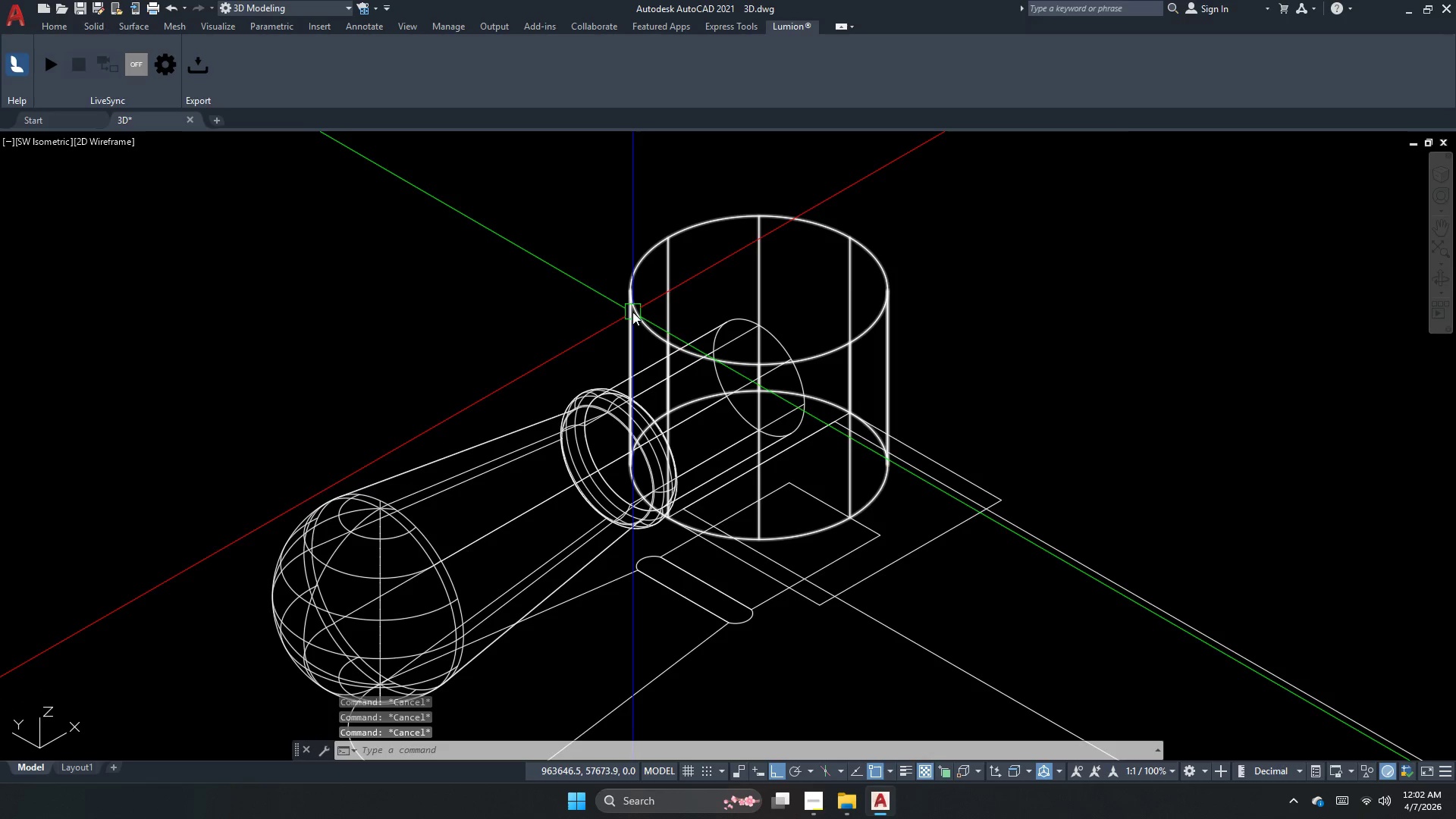 
key(Escape)
 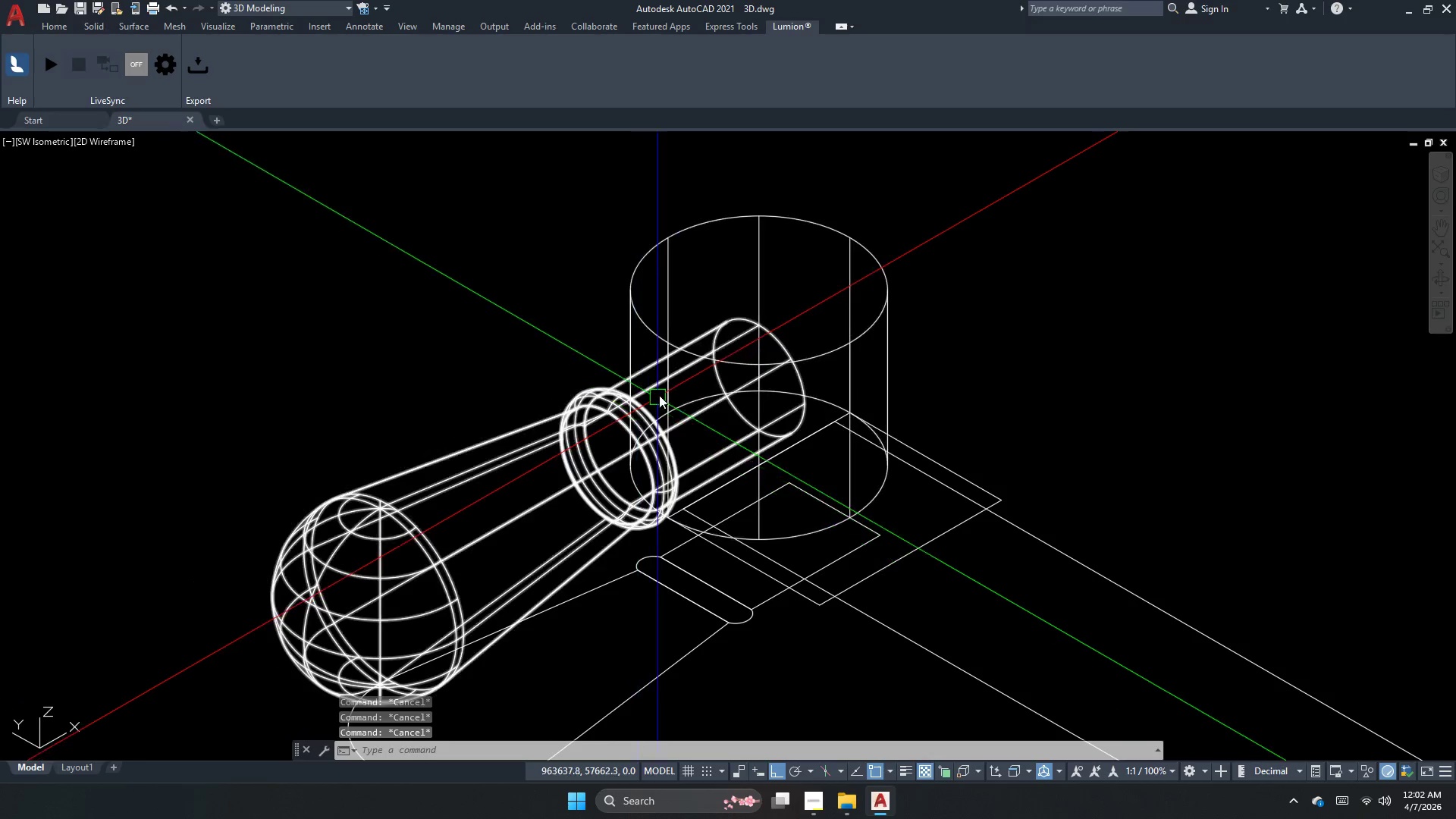 
left_click([664, 383])
 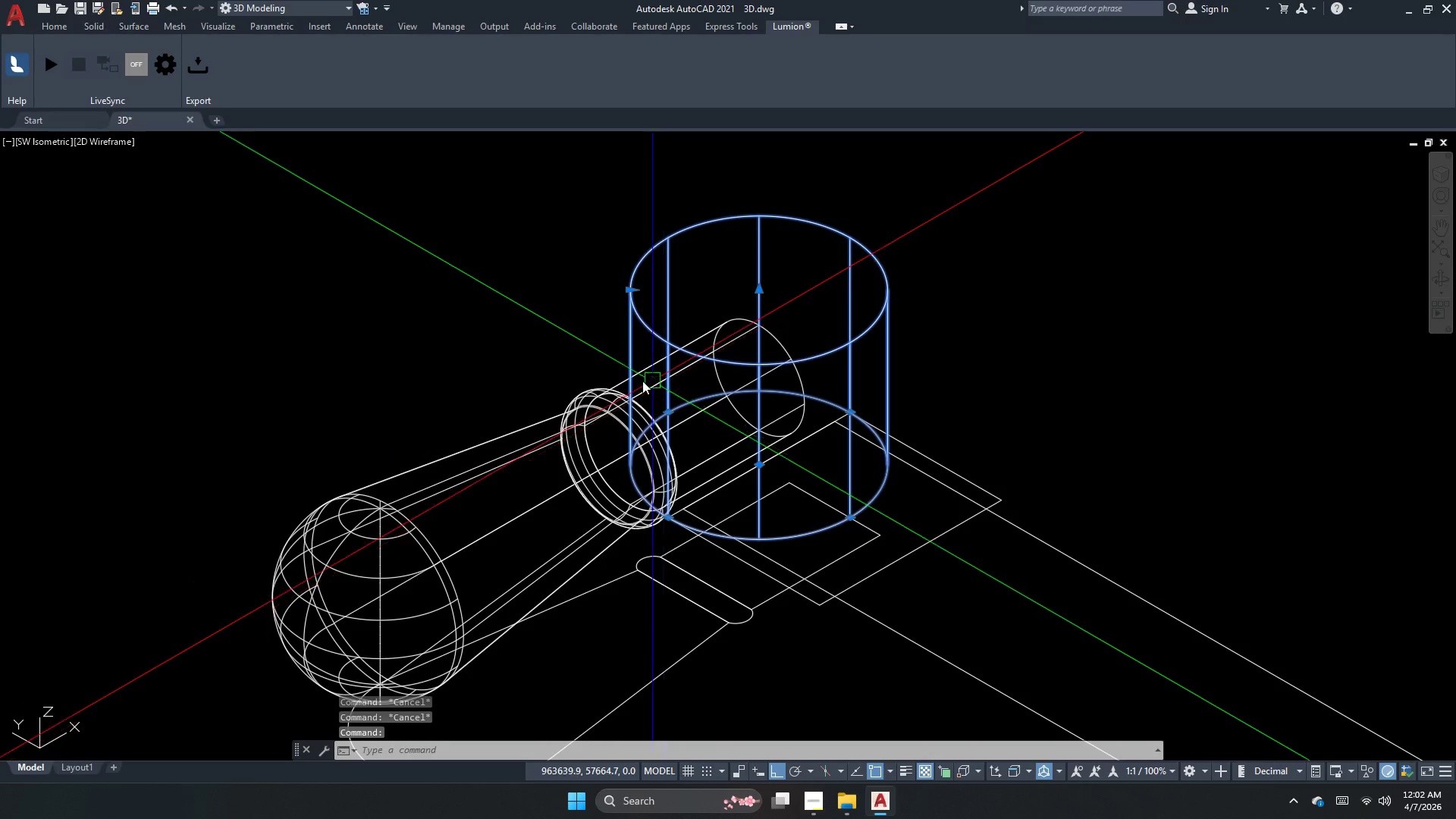 
key(Escape)
 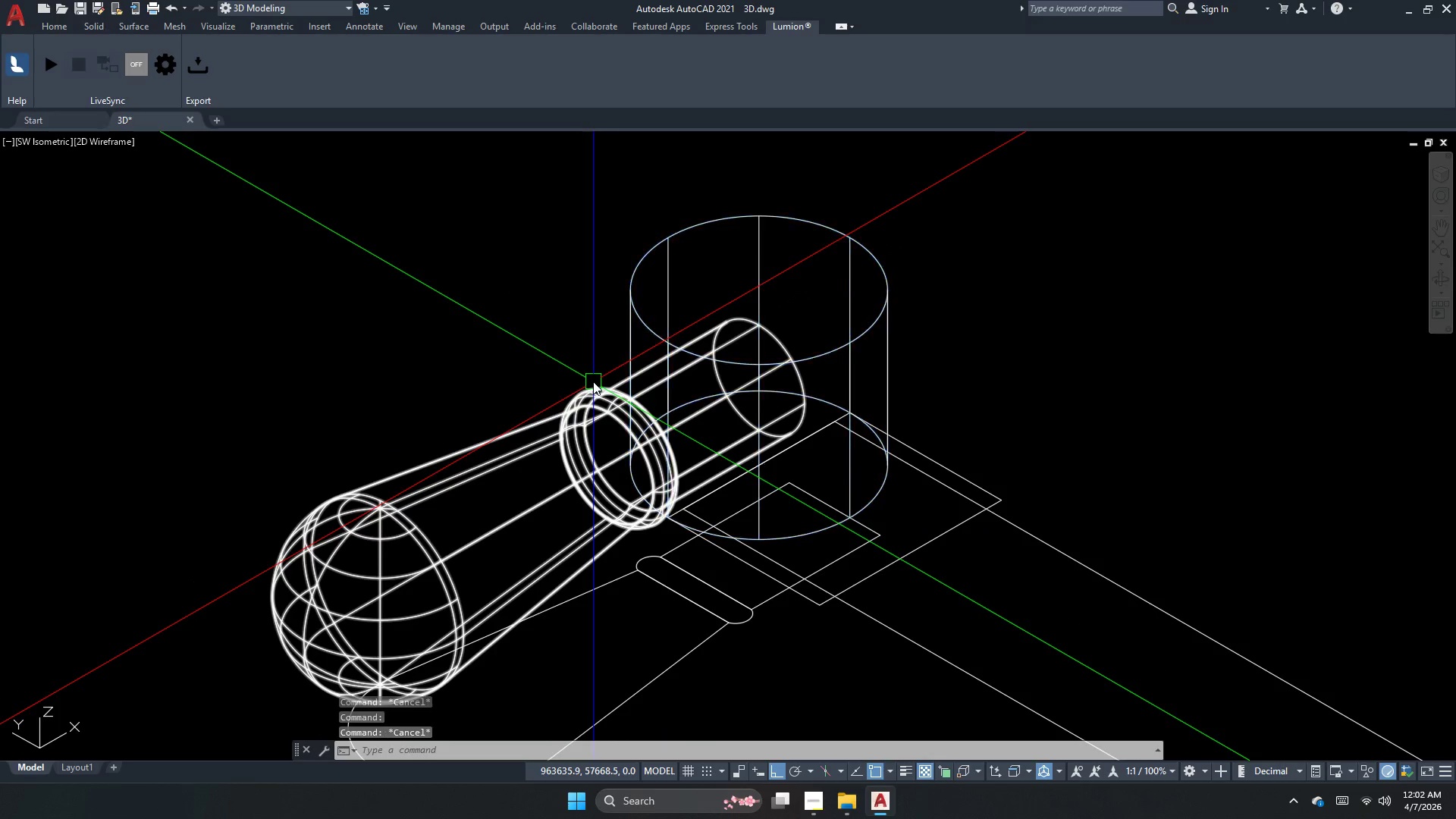 
left_click([593, 381])
 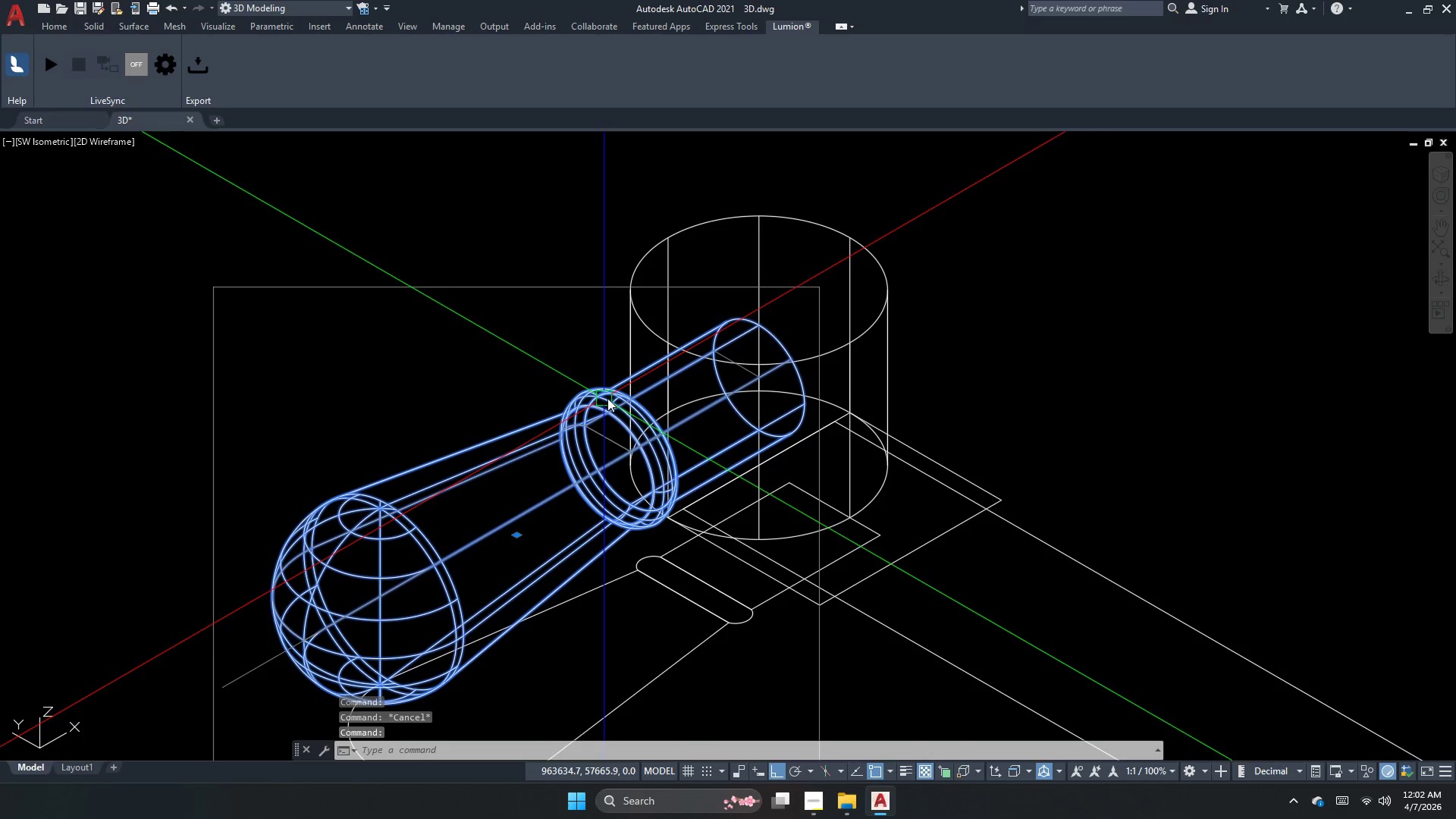 
type(mi )
 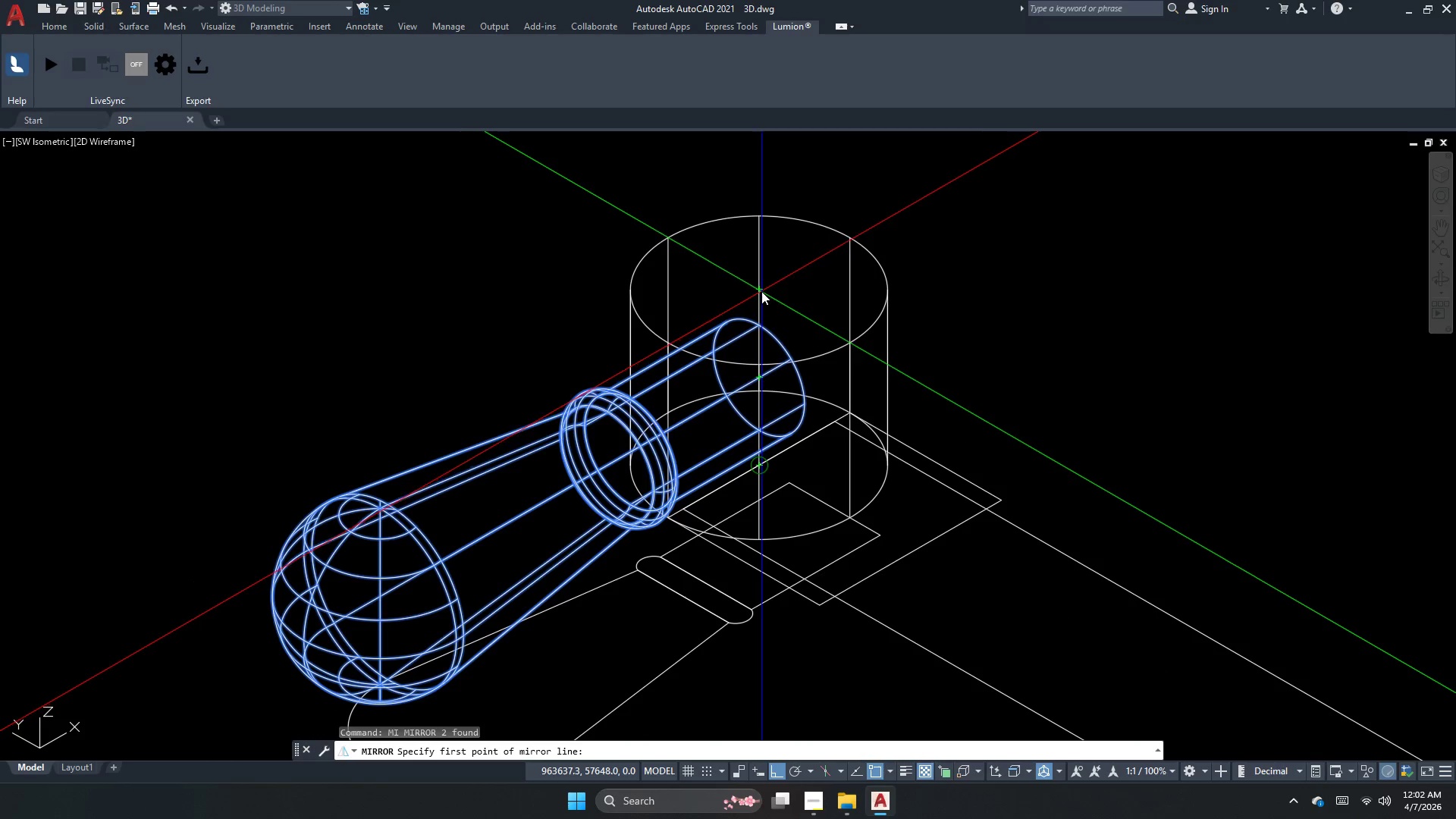 
left_click([761, 291])
 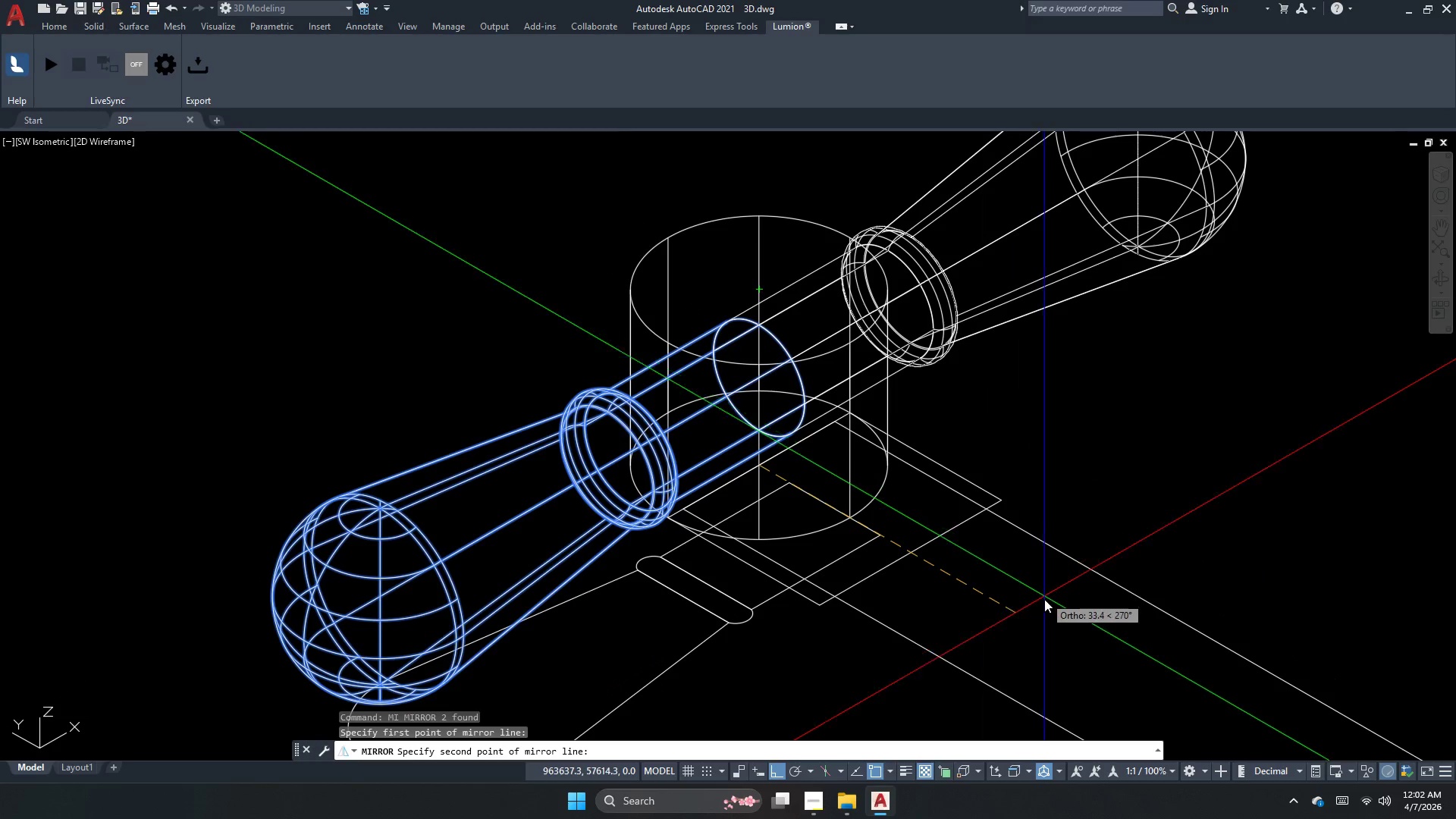 
left_click([1048, 607])
 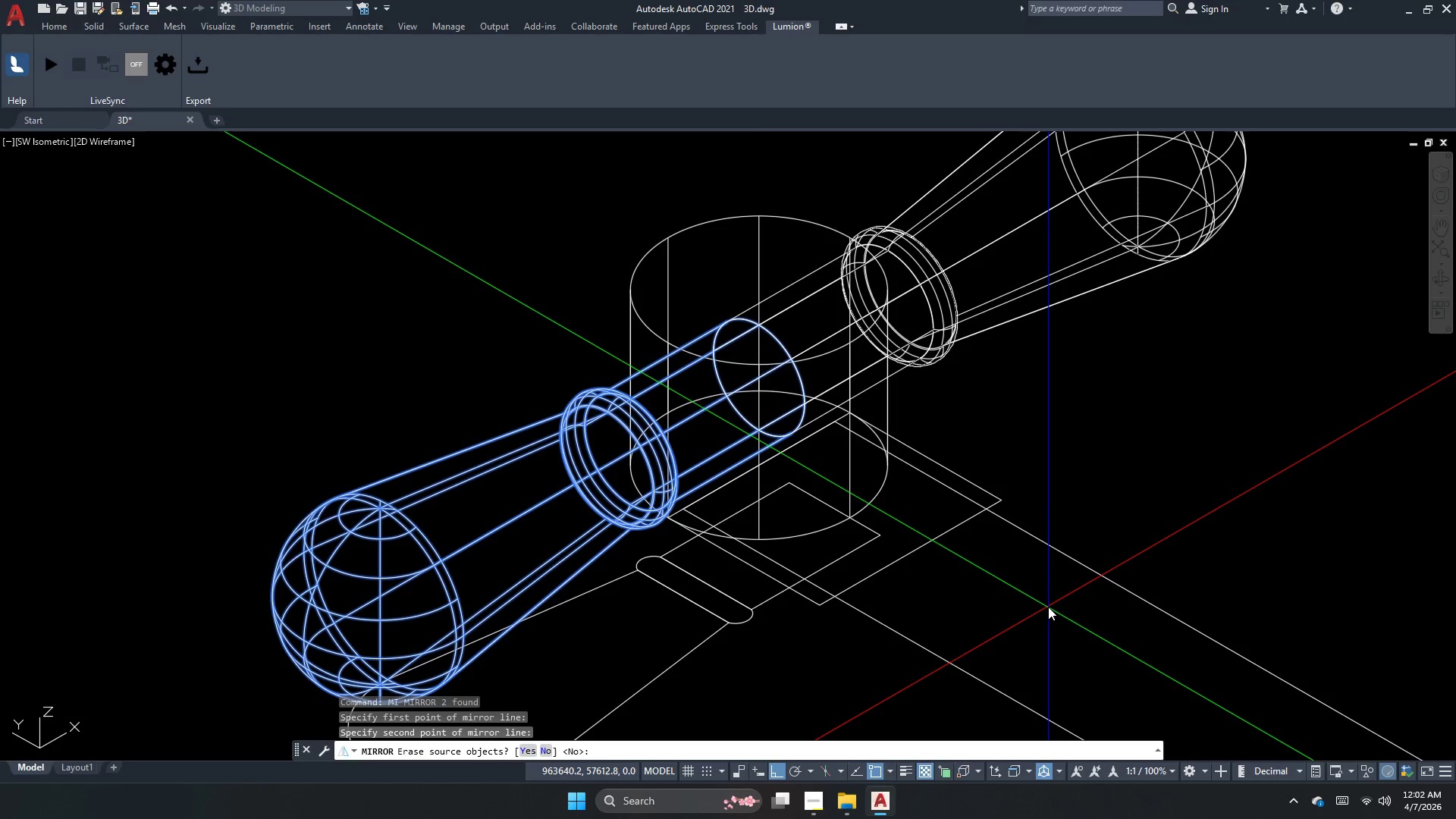 
key(N)
 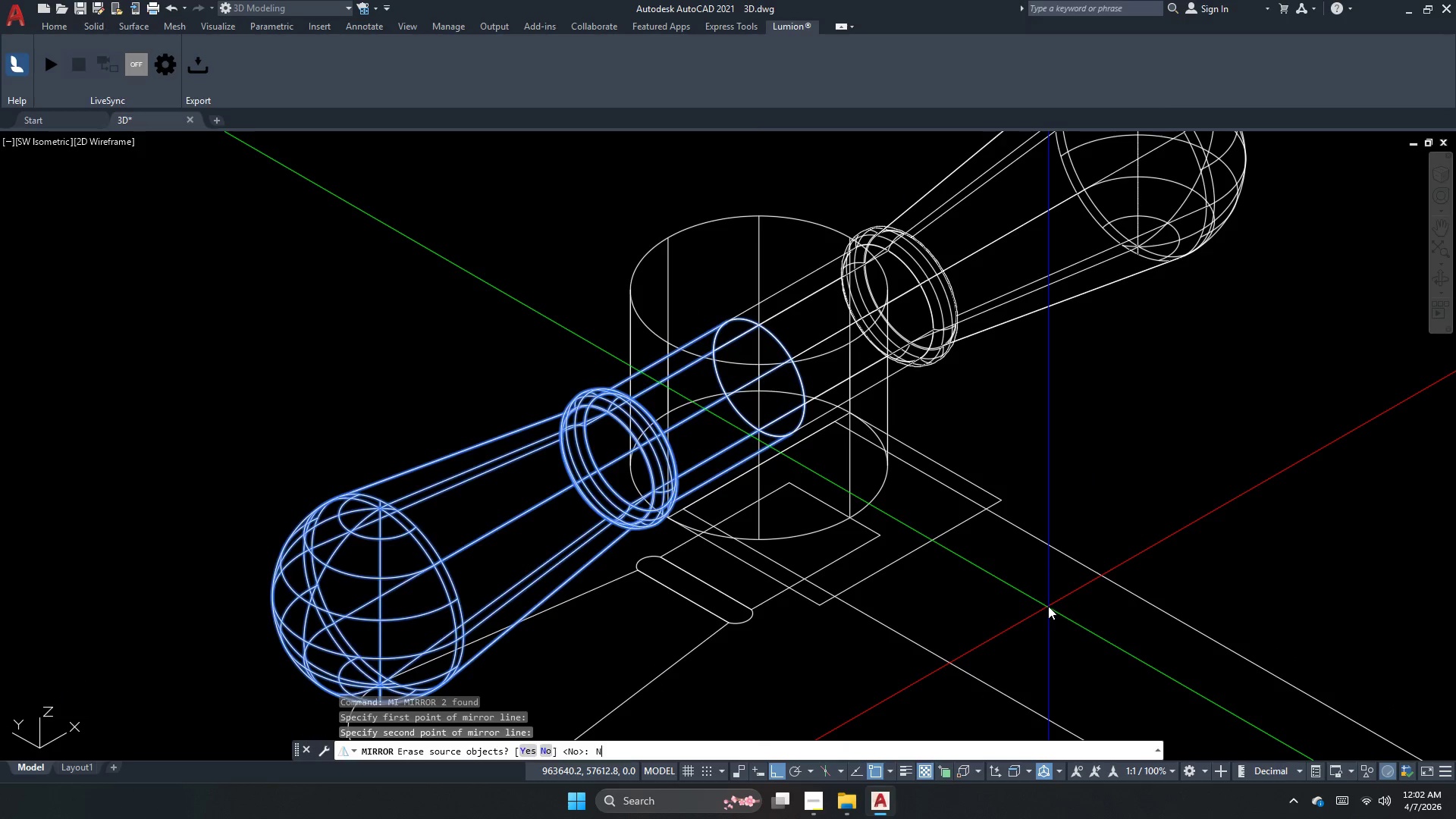 
key(Space)
 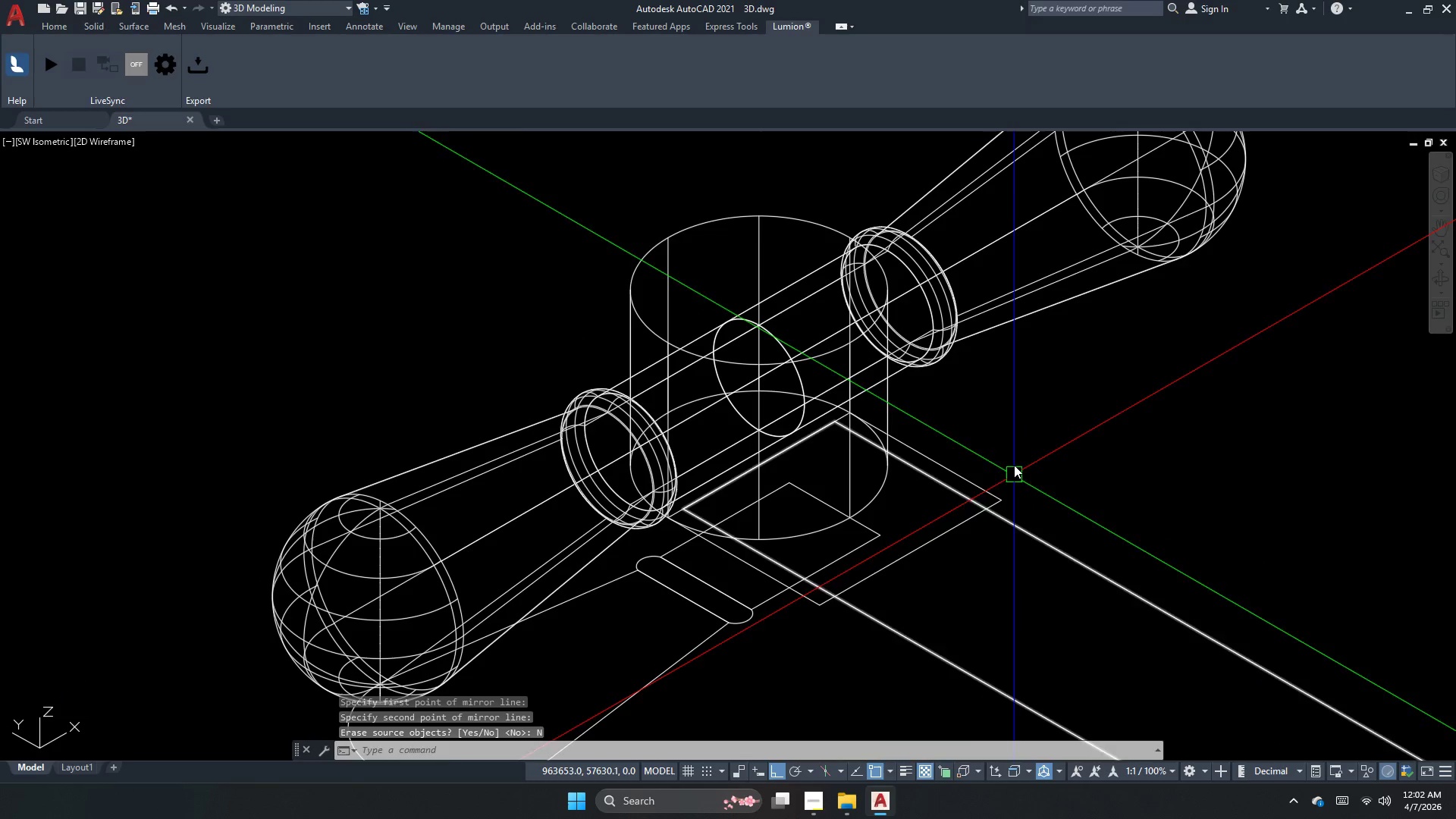 
key(Escape)
 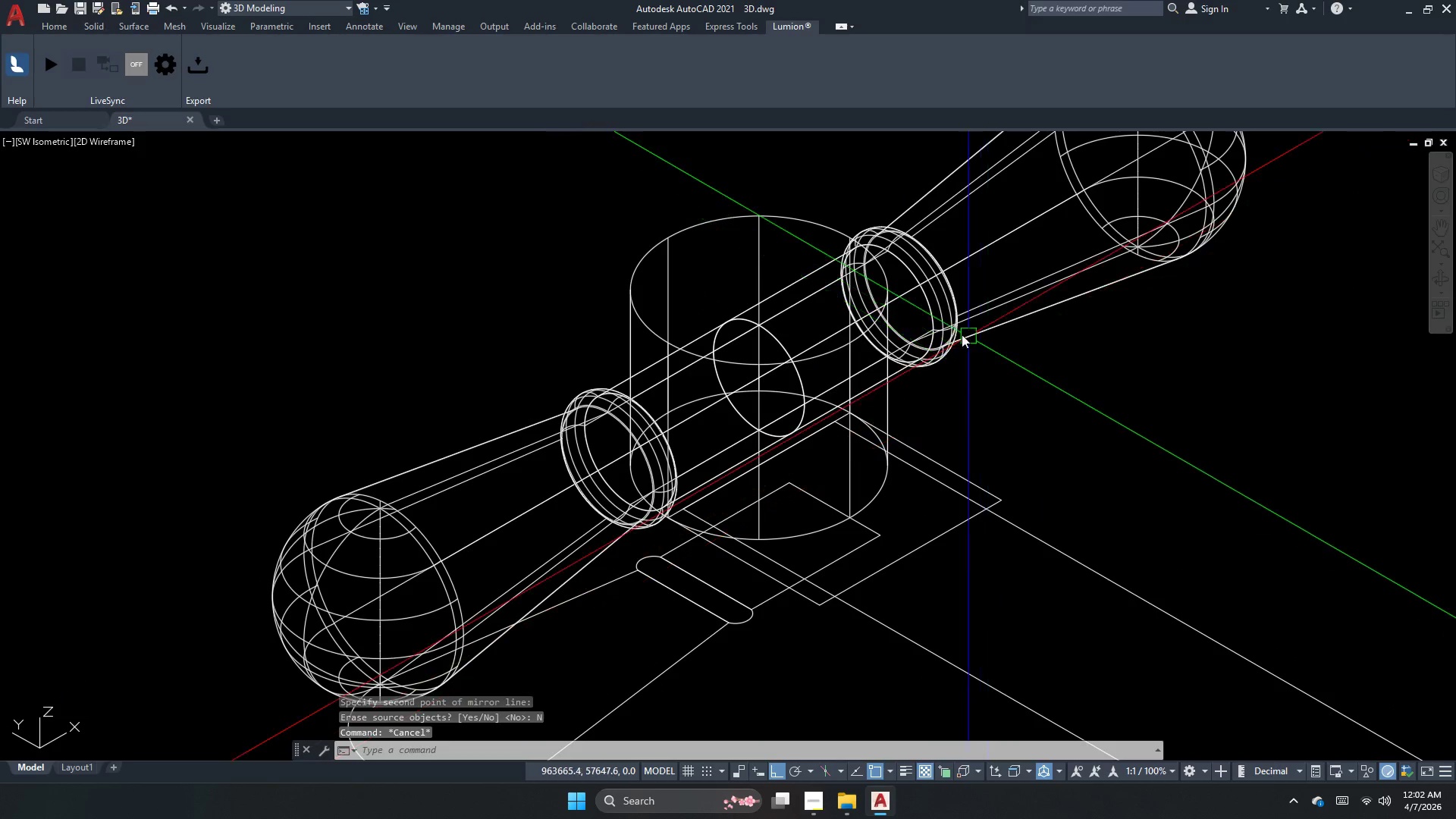 
left_click([956, 329])
 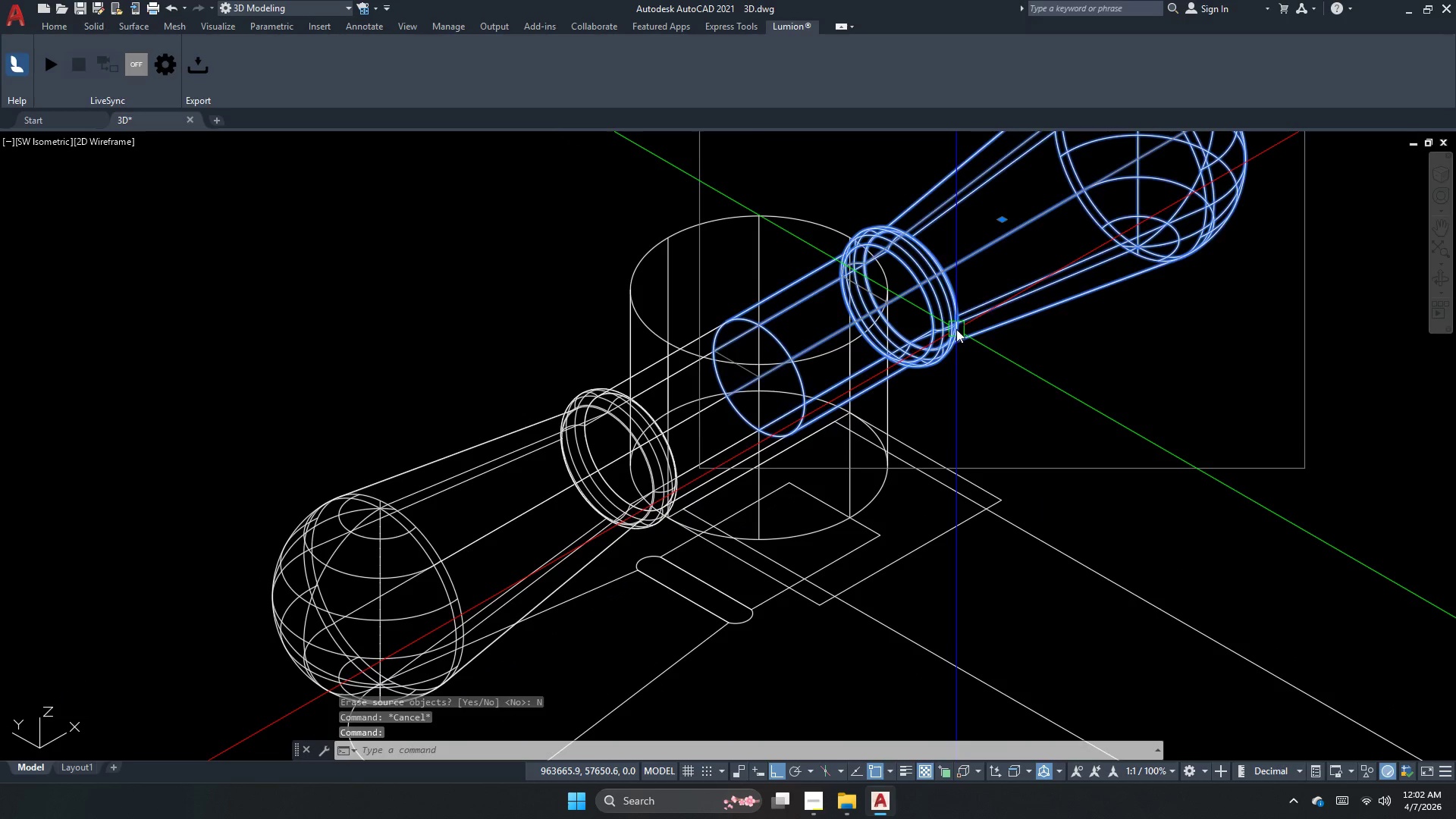 
key(Escape)
 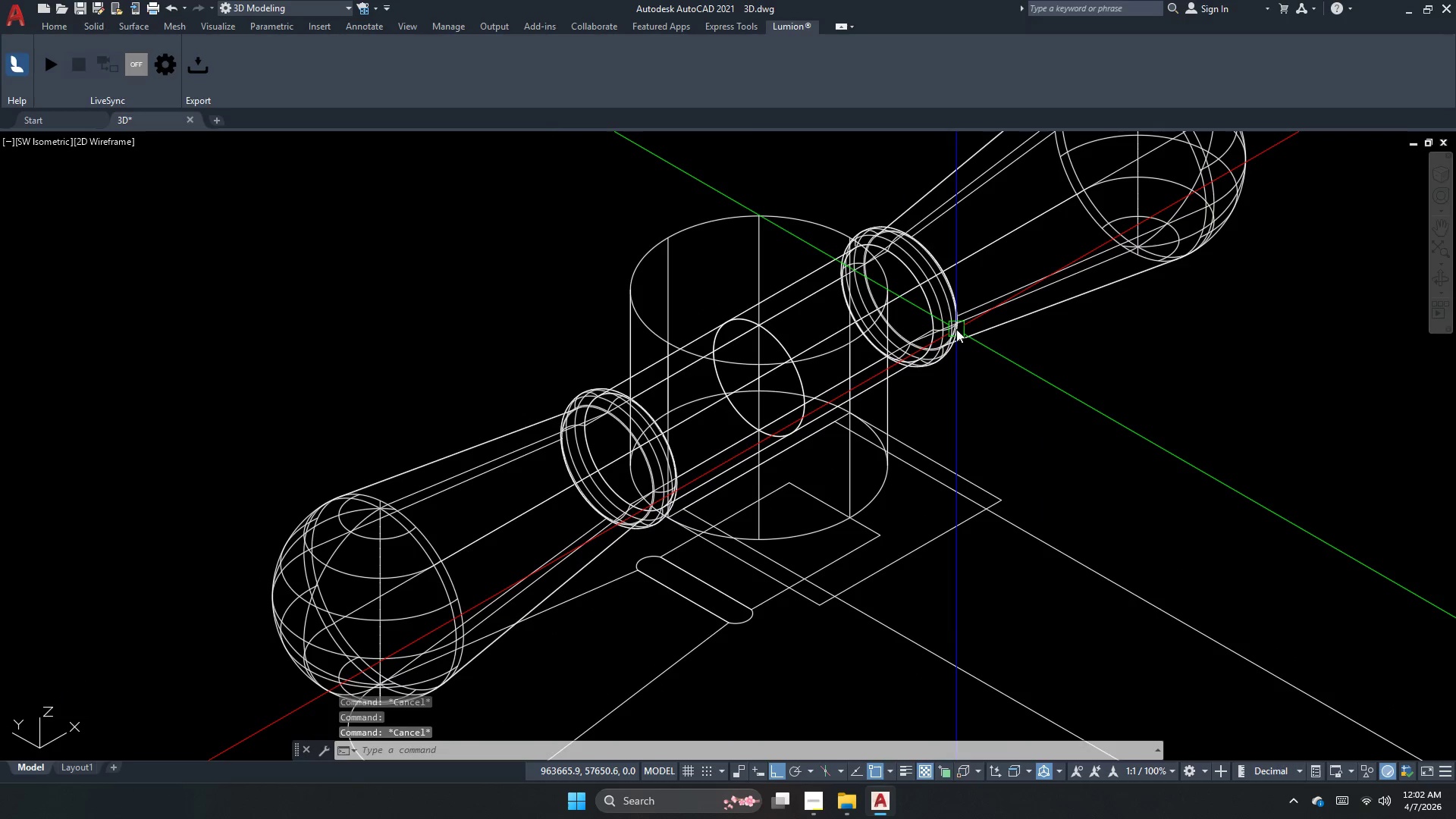 
key(Control+ControlLeft)
 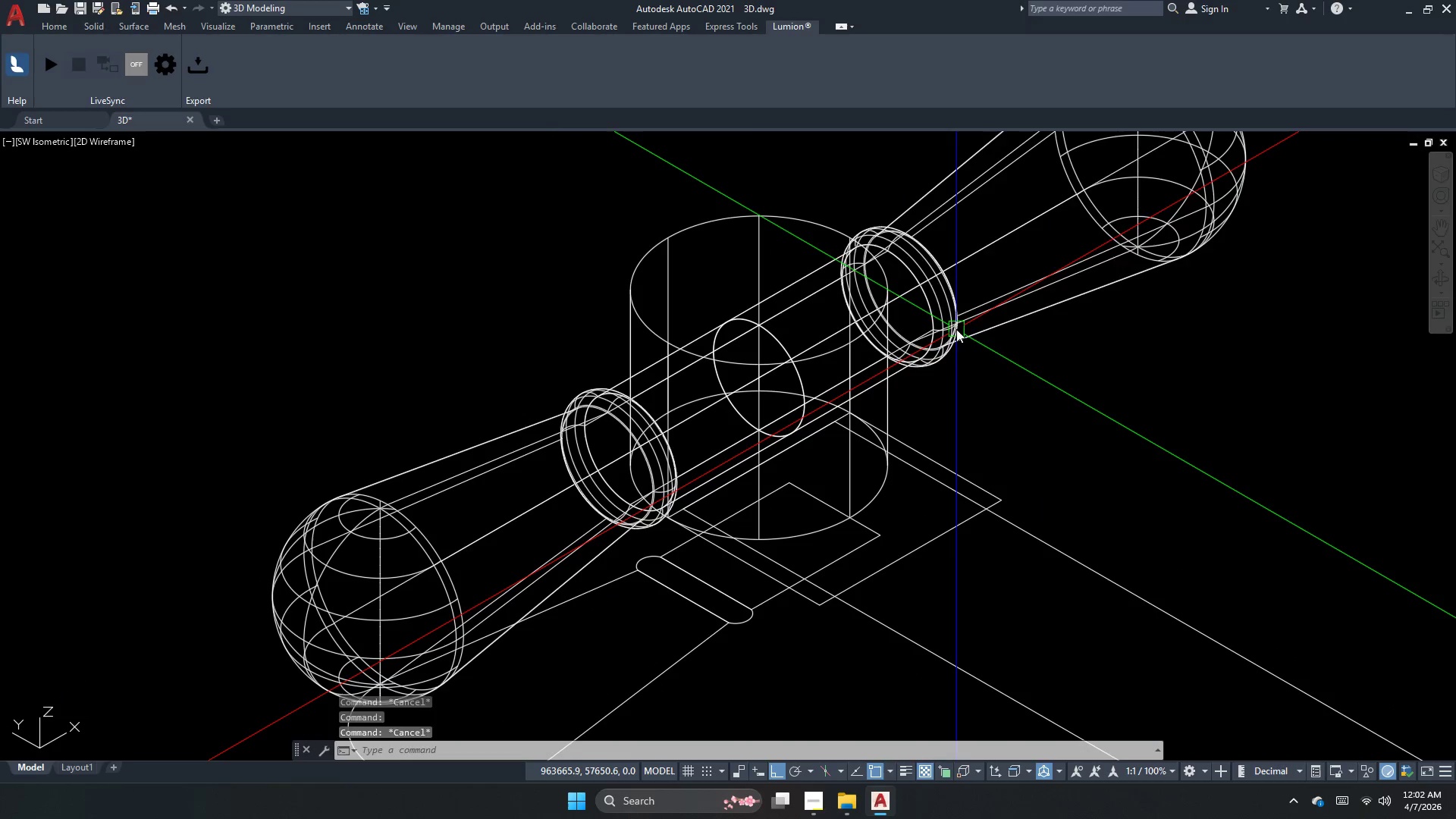 
key(Control+H)
 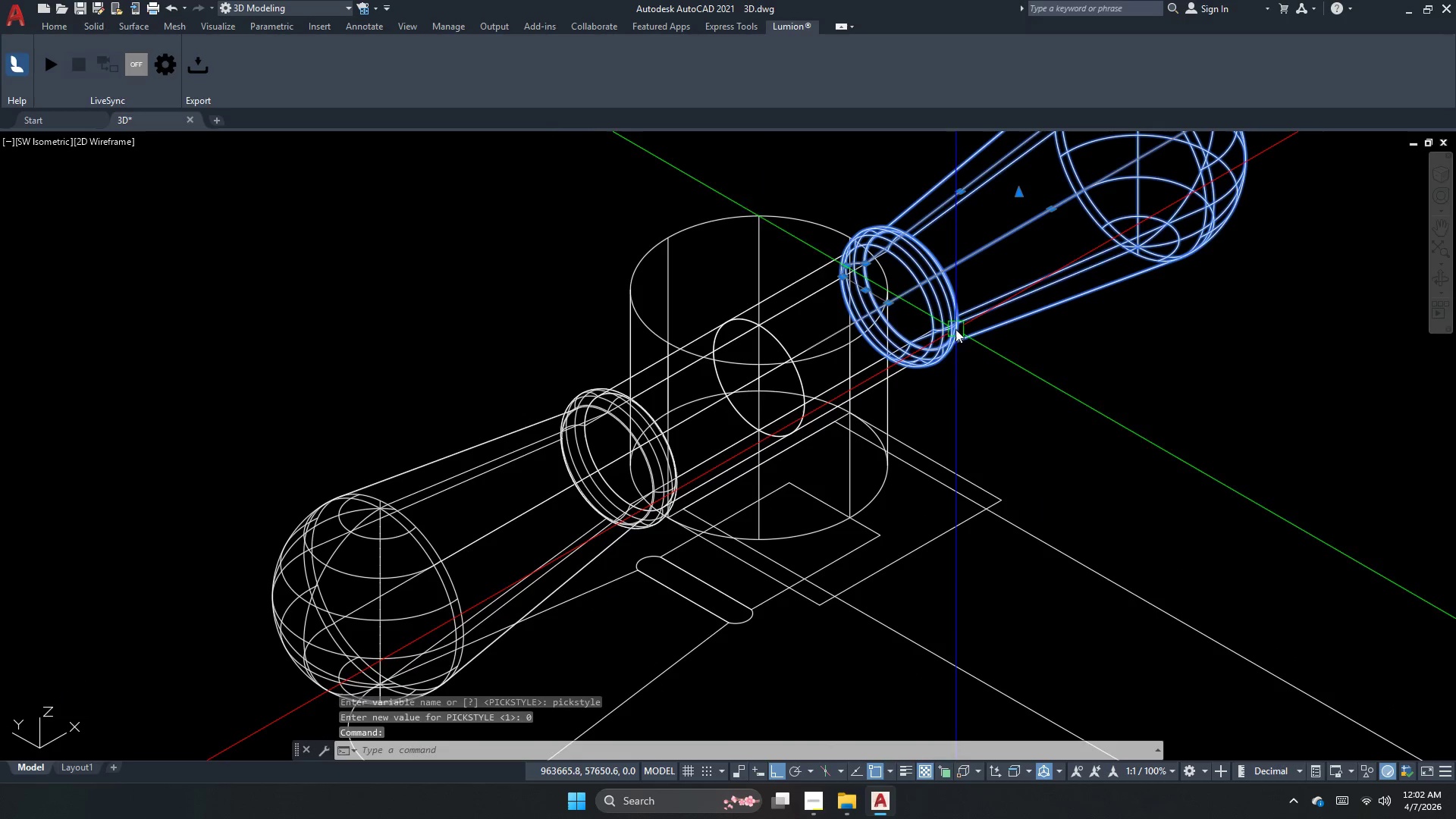 
left_click_drag(start_coordinate=[956, 329], to_coordinate=[949, 332])
 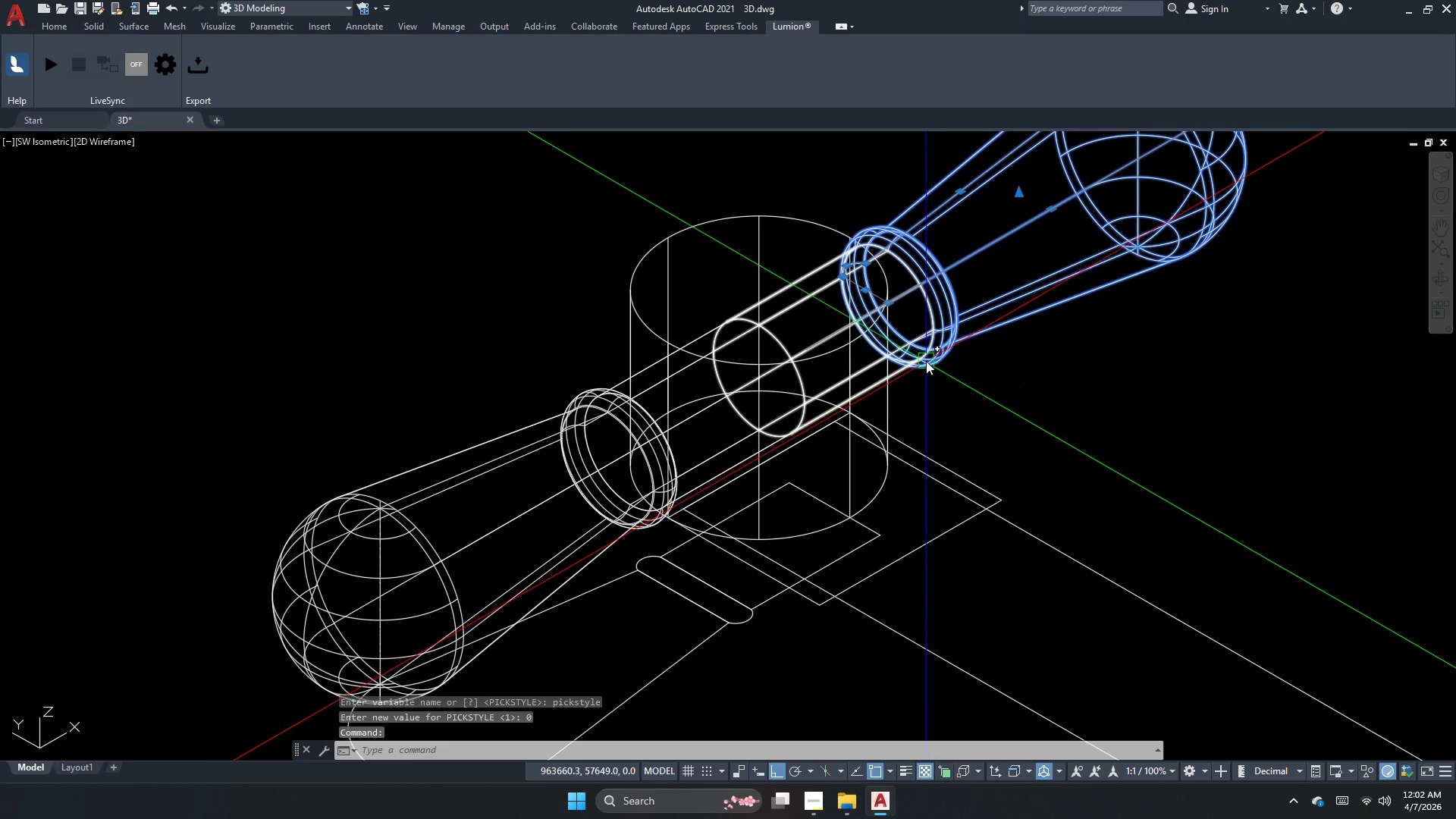 
key(Escape)
key(Escape)
key(Escape)
type(uni )
 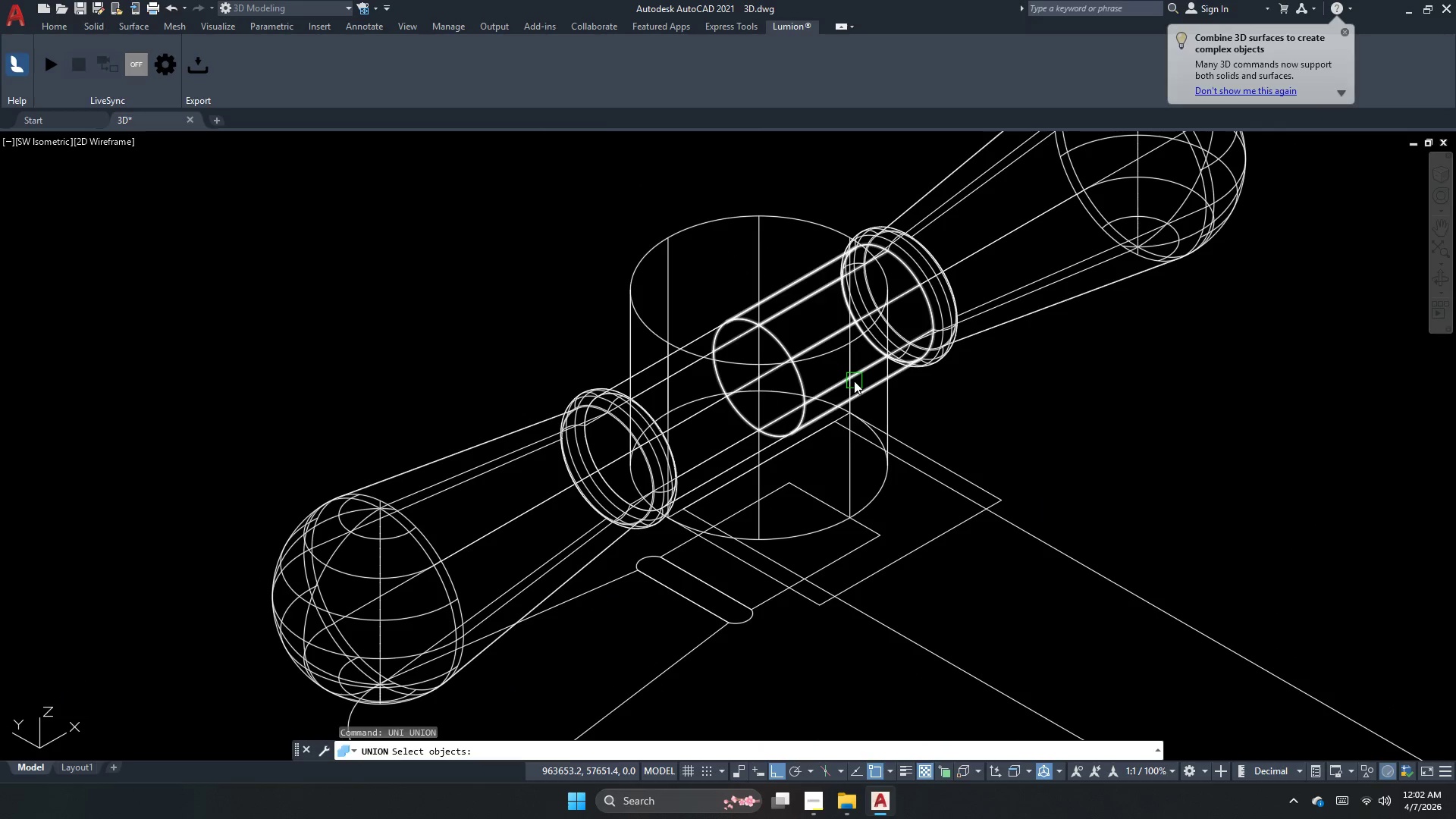 
left_click([859, 378])
 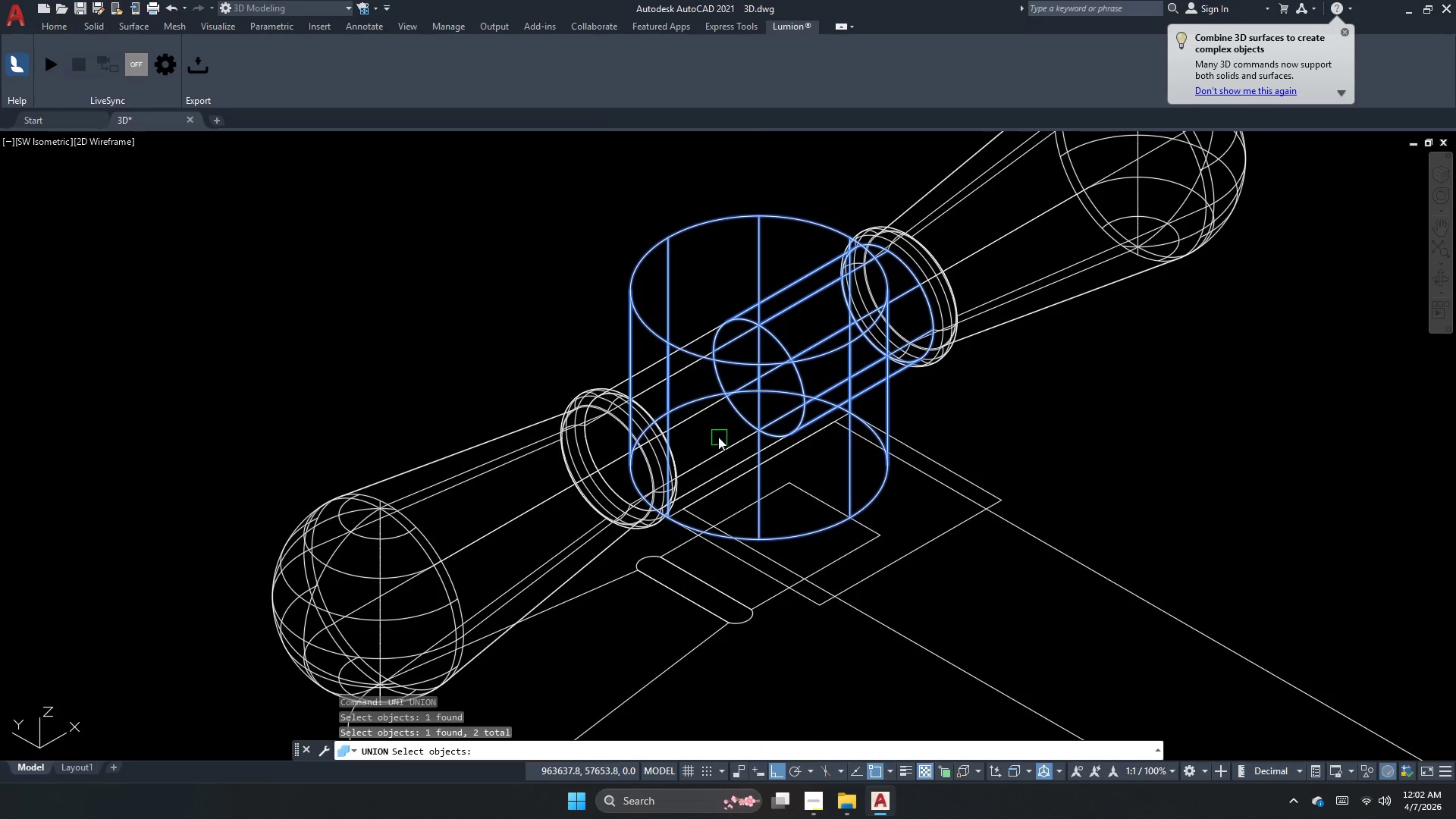 
left_click([700, 421])
 